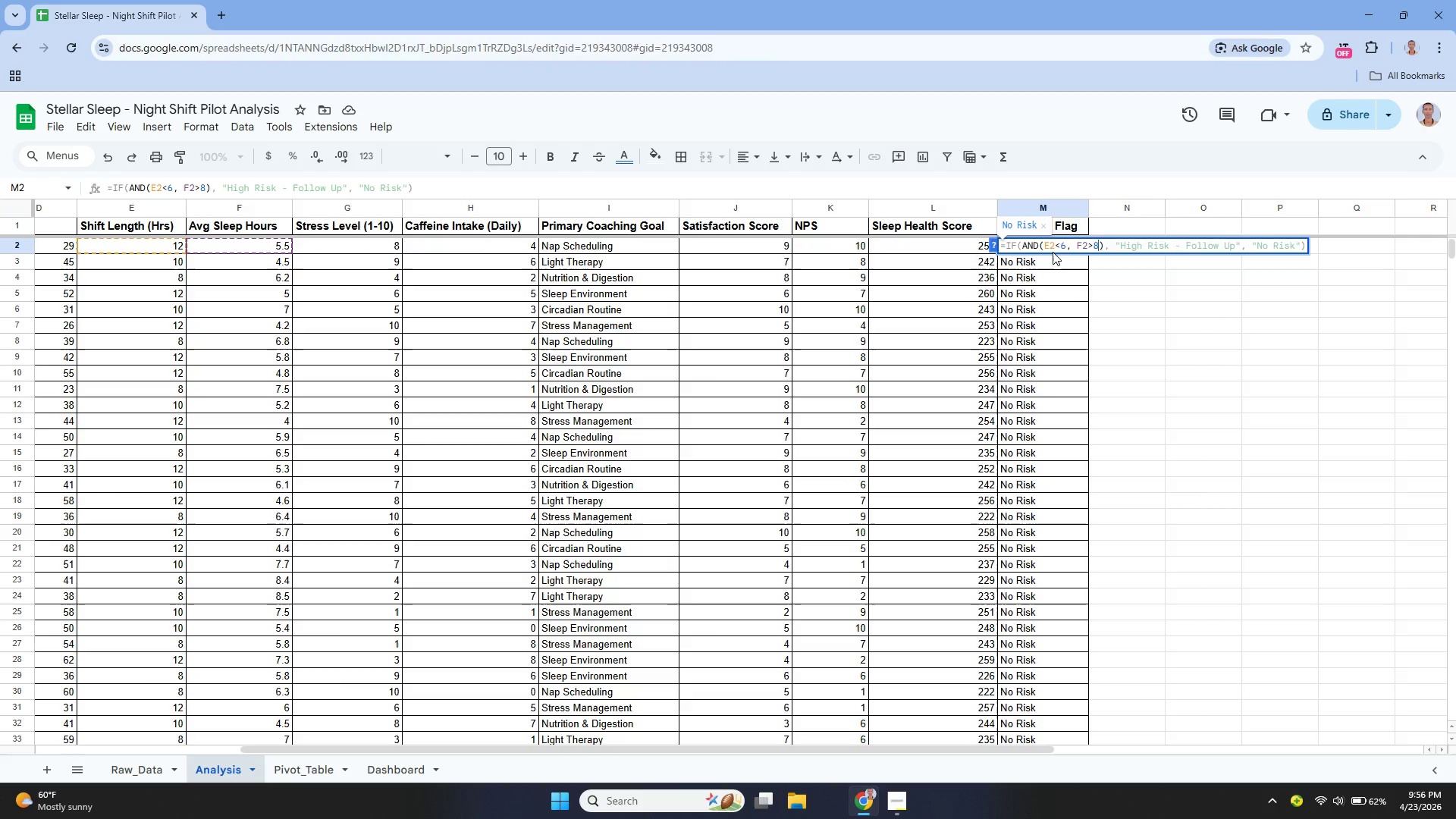 
wait(11.72)
 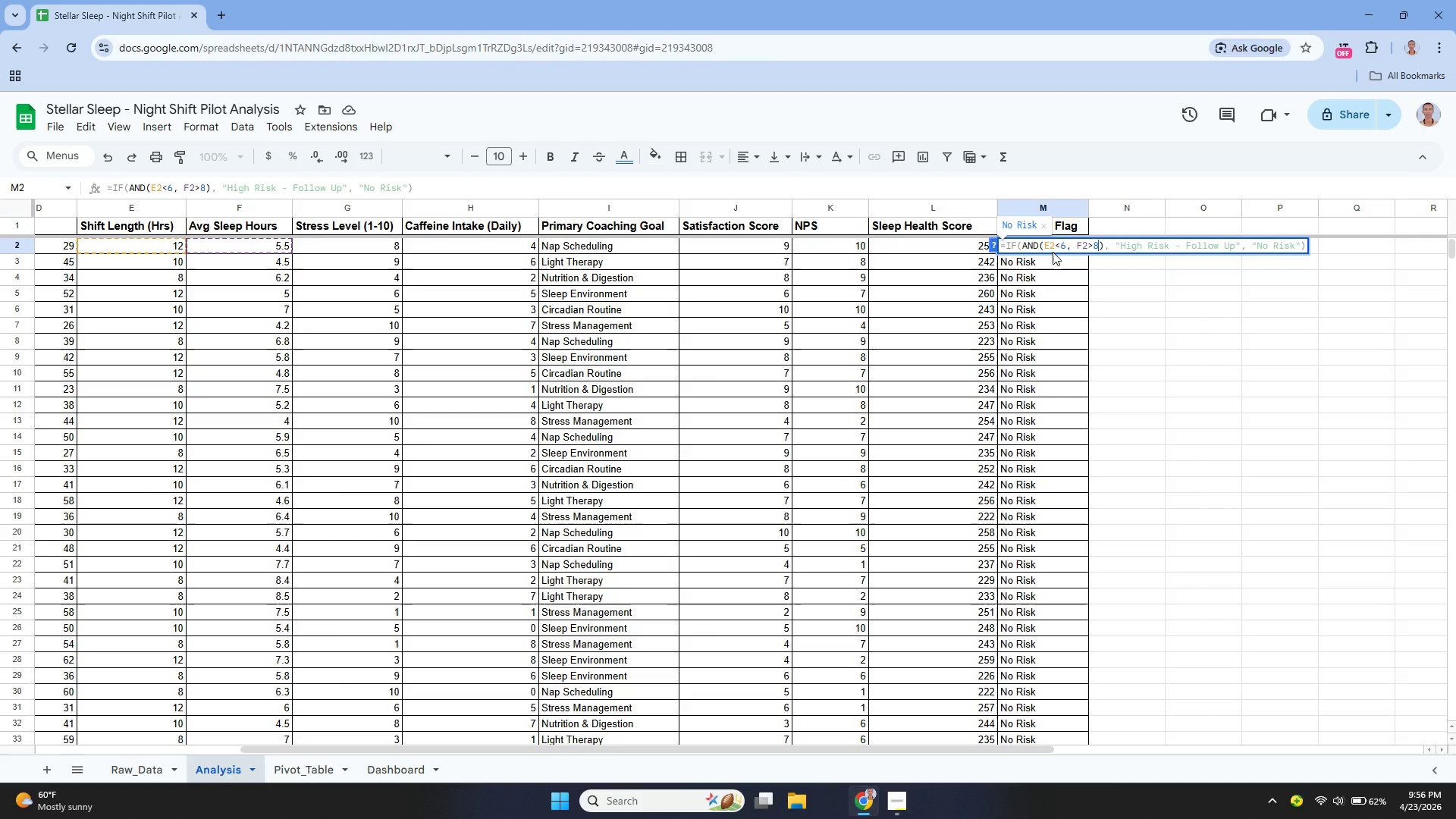 
key(Control+A)
 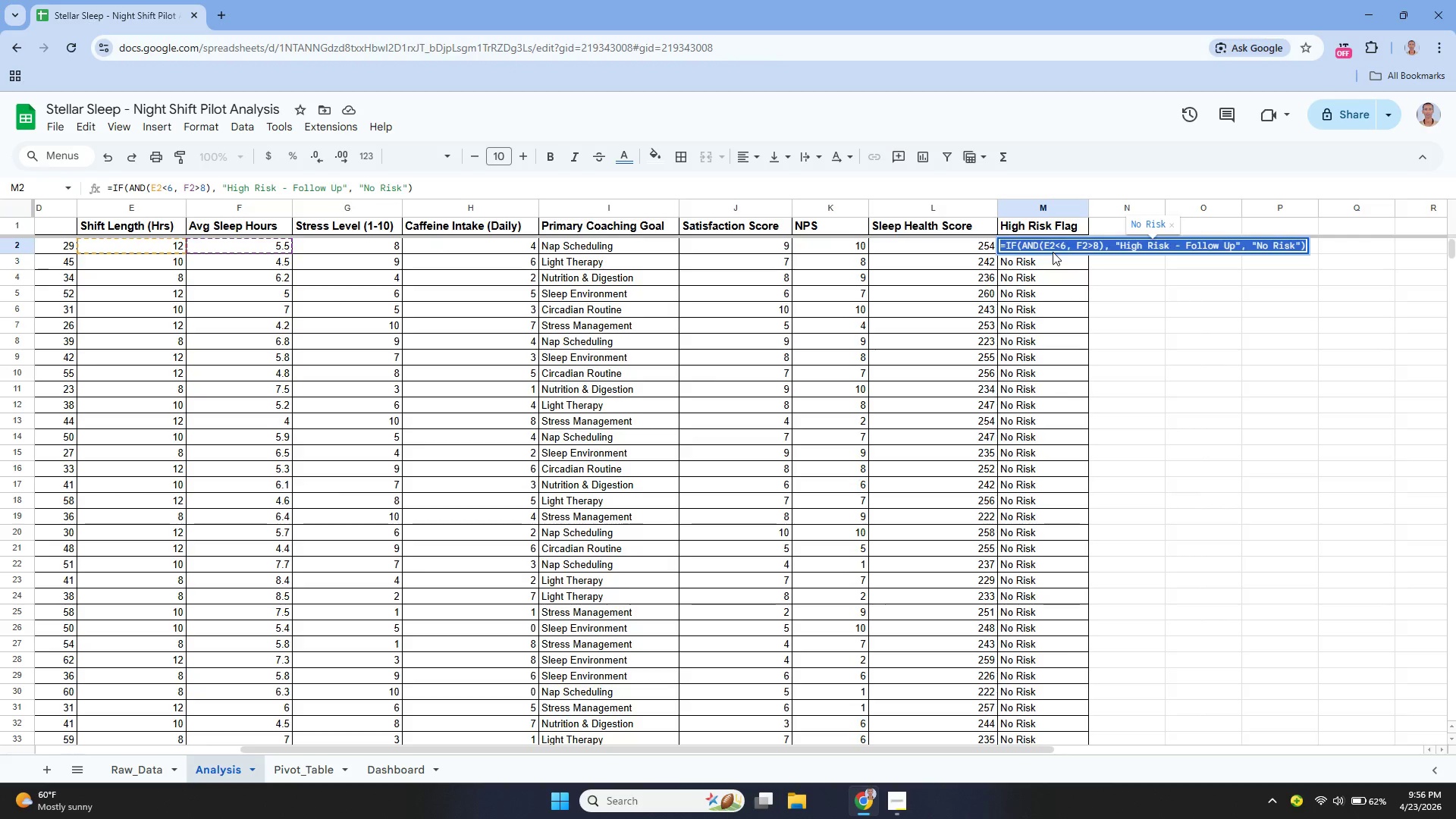 
hold_key(key=Enter, duration=1.0)
 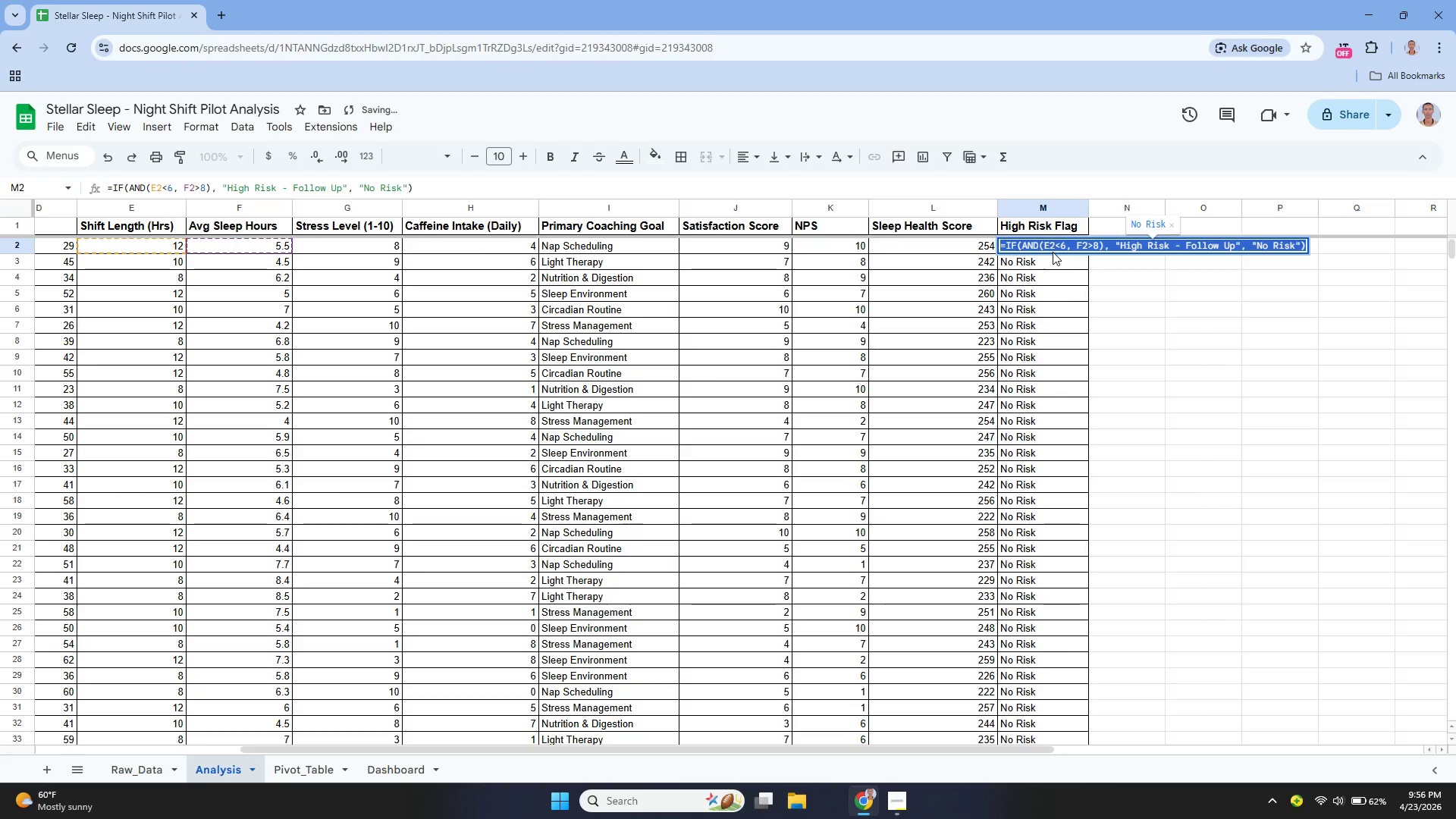 
key(ArrowUp)
 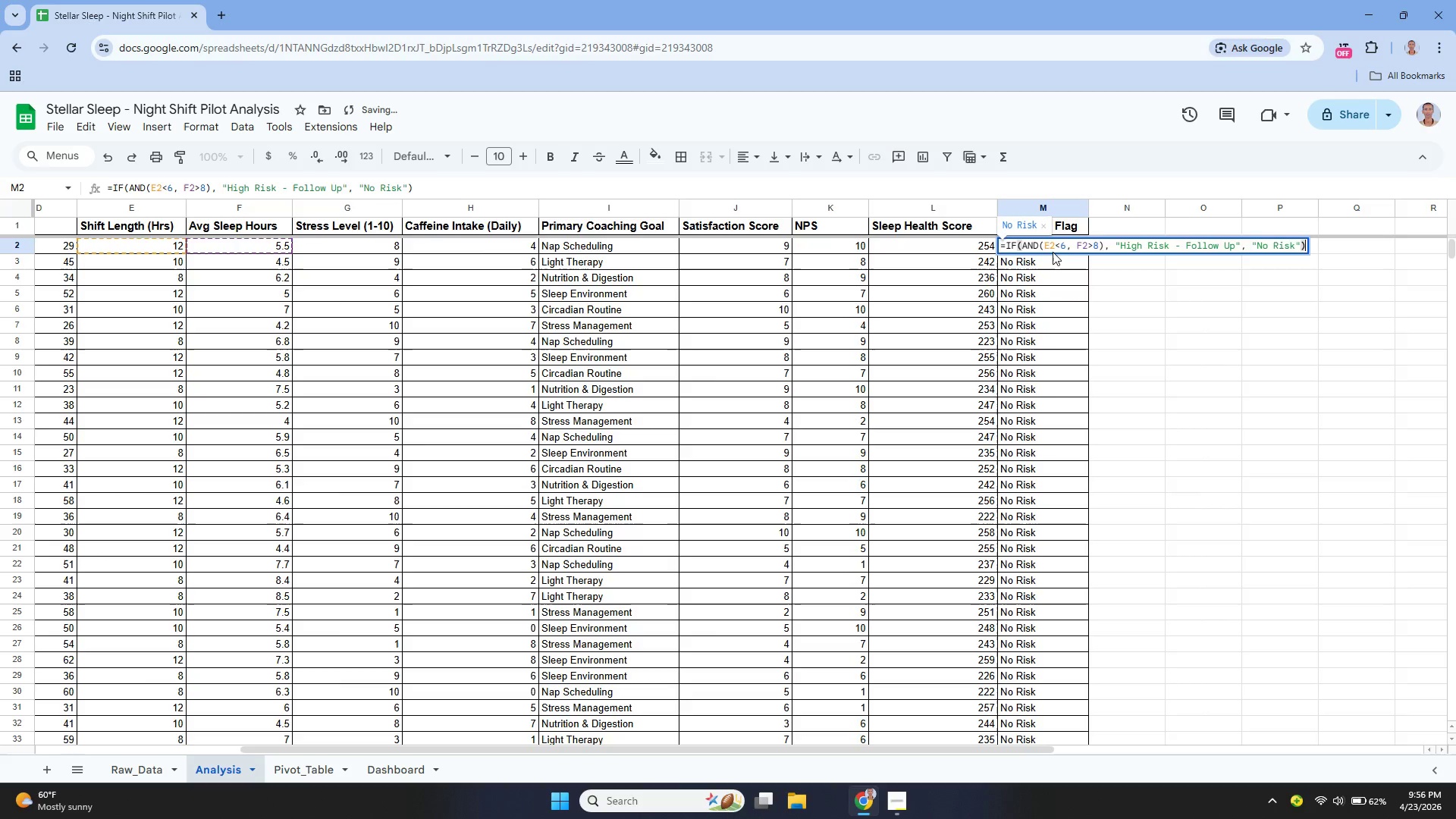 
key(Control+A)
 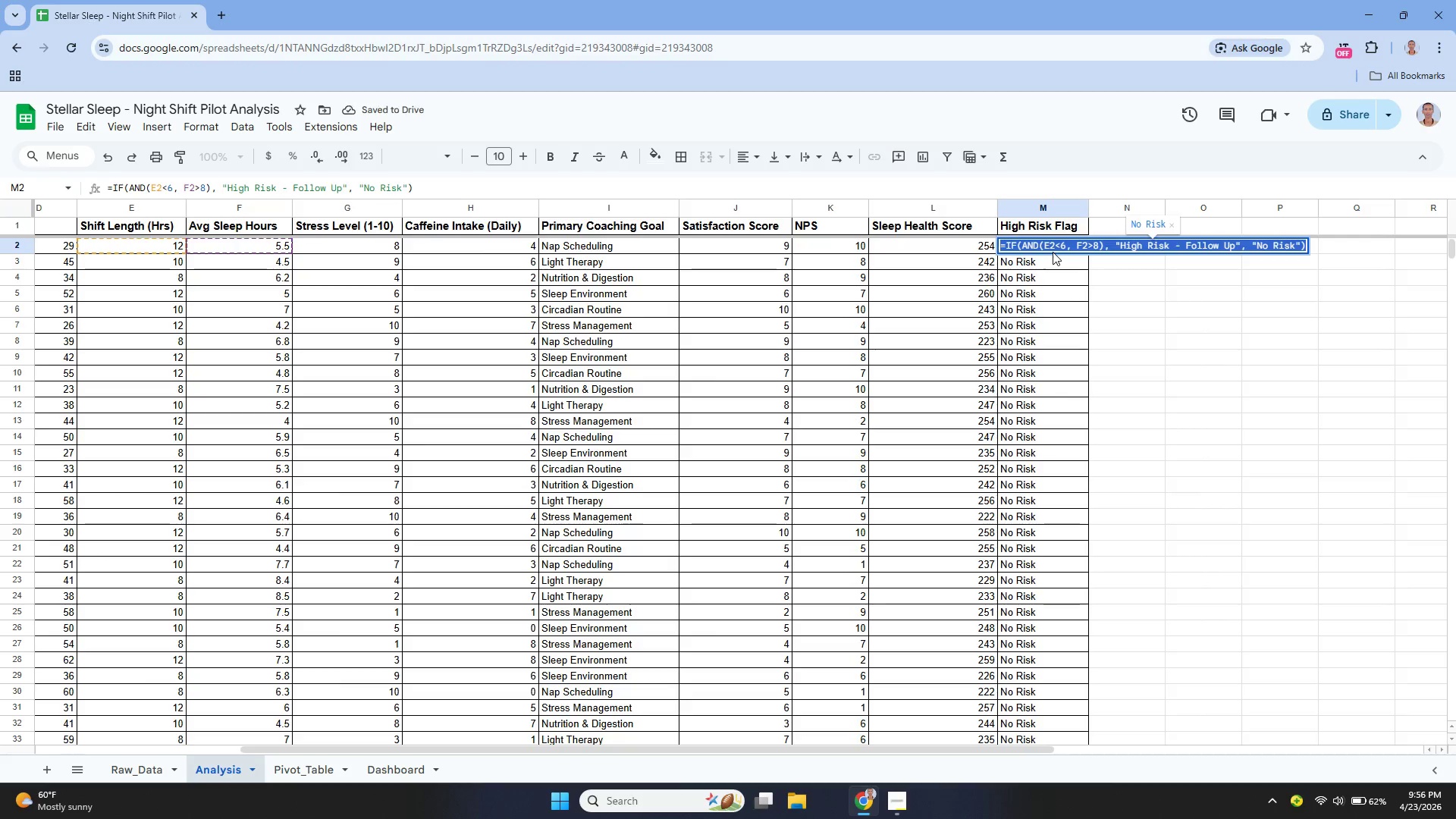 
key(Enter)
 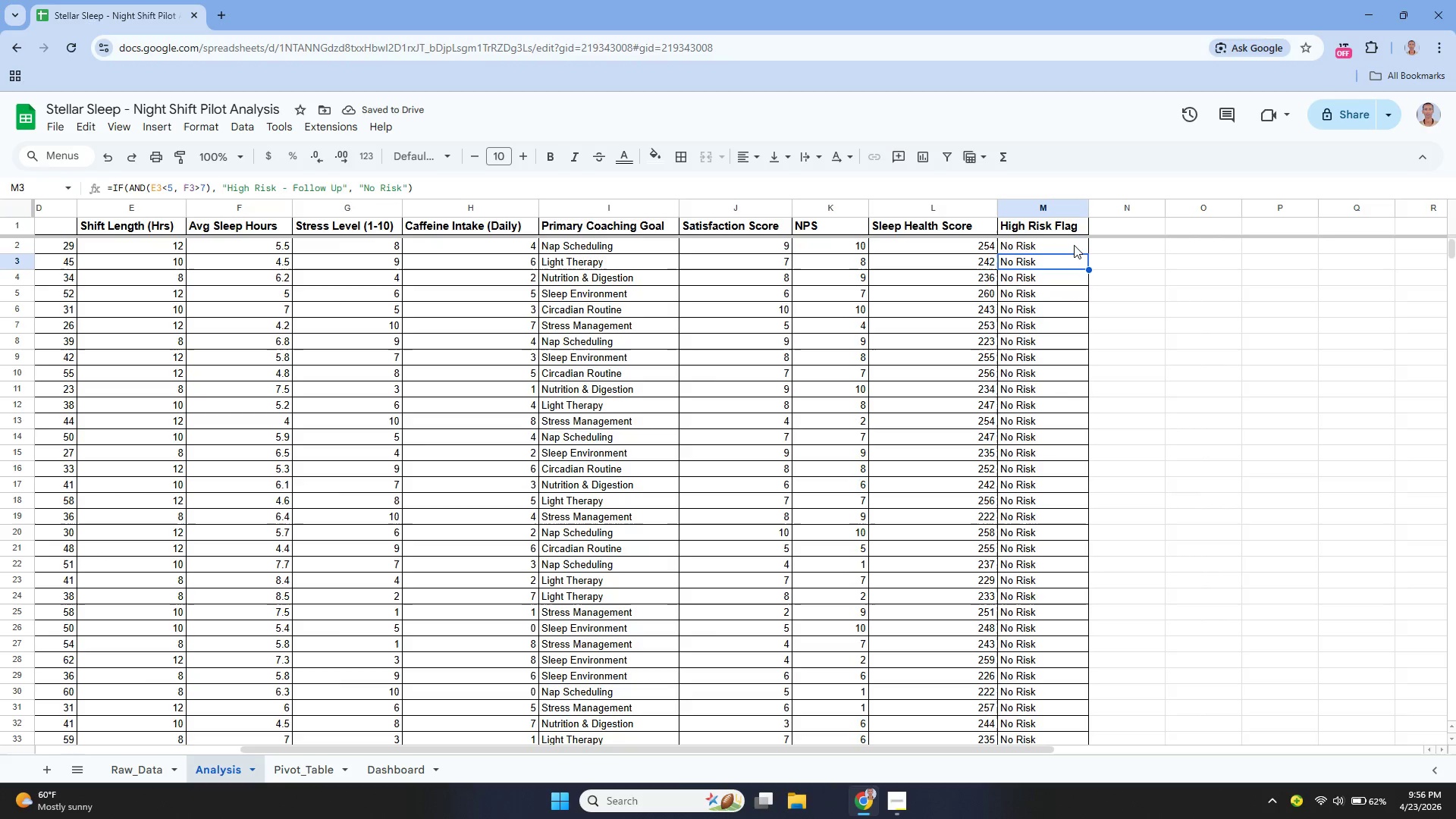 
left_click([1068, 243])
 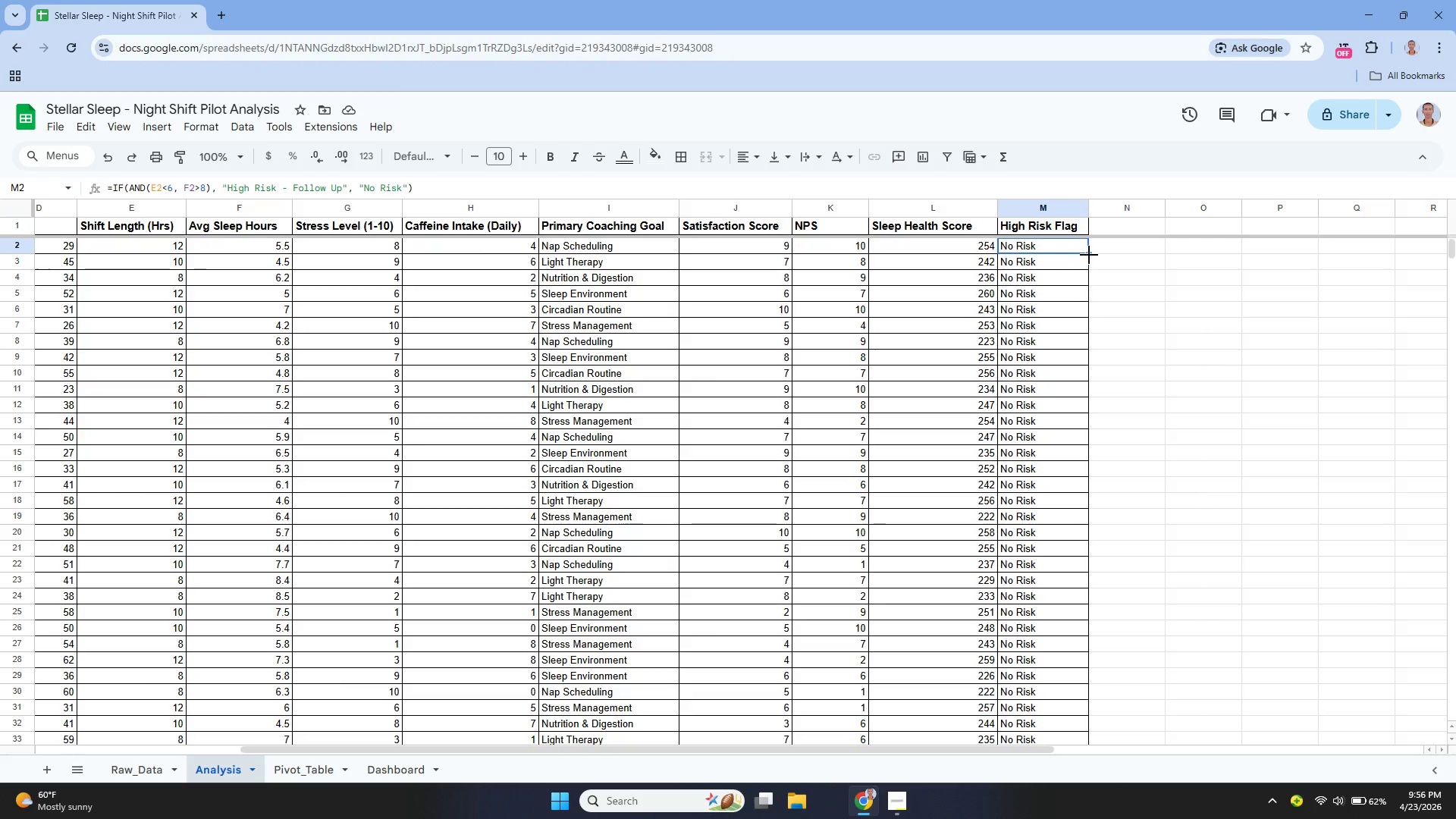 
left_click_drag(start_coordinate=[1088, 255], to_coordinate=[1063, 519])
 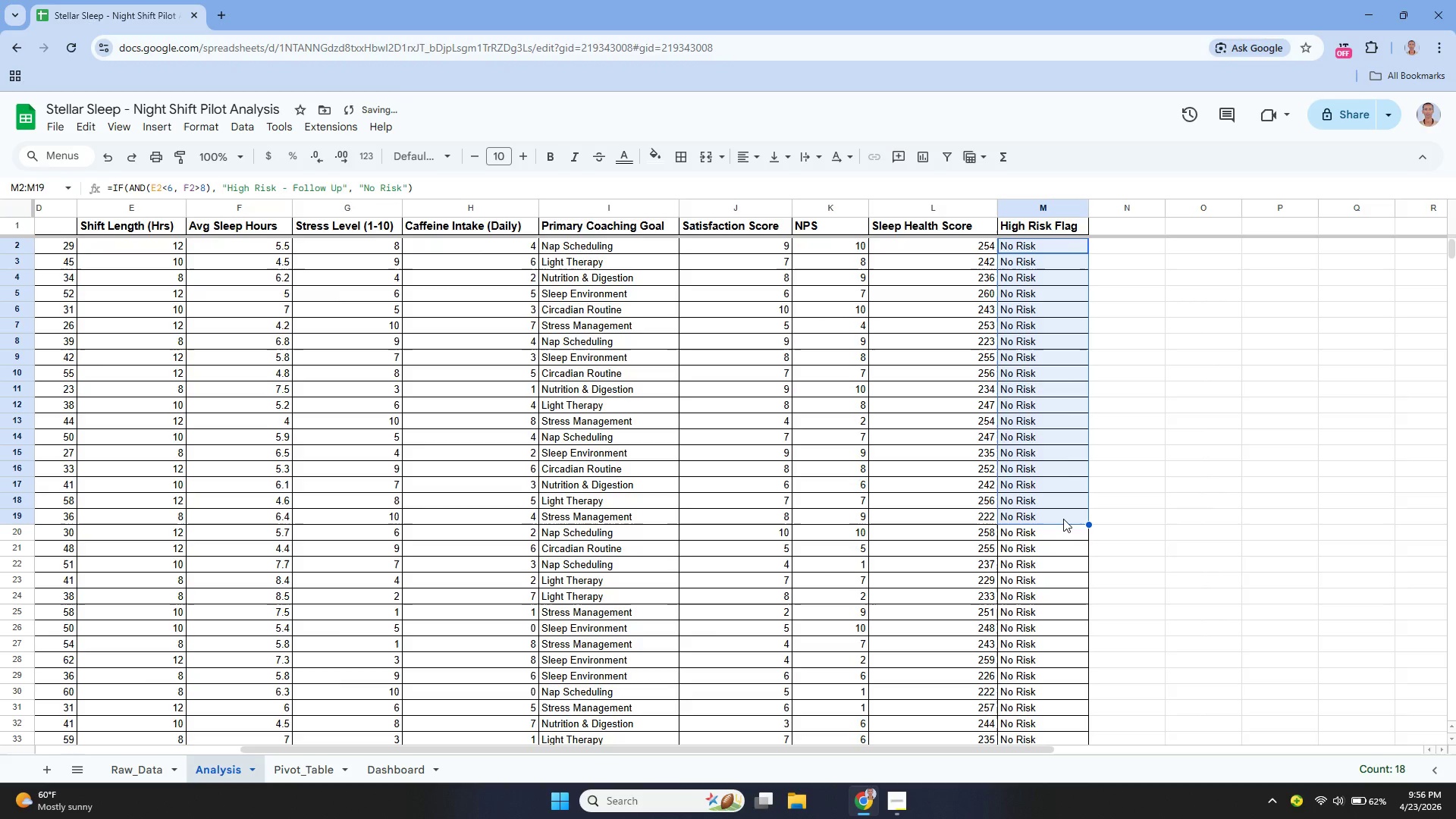 
key(Control+Z)
 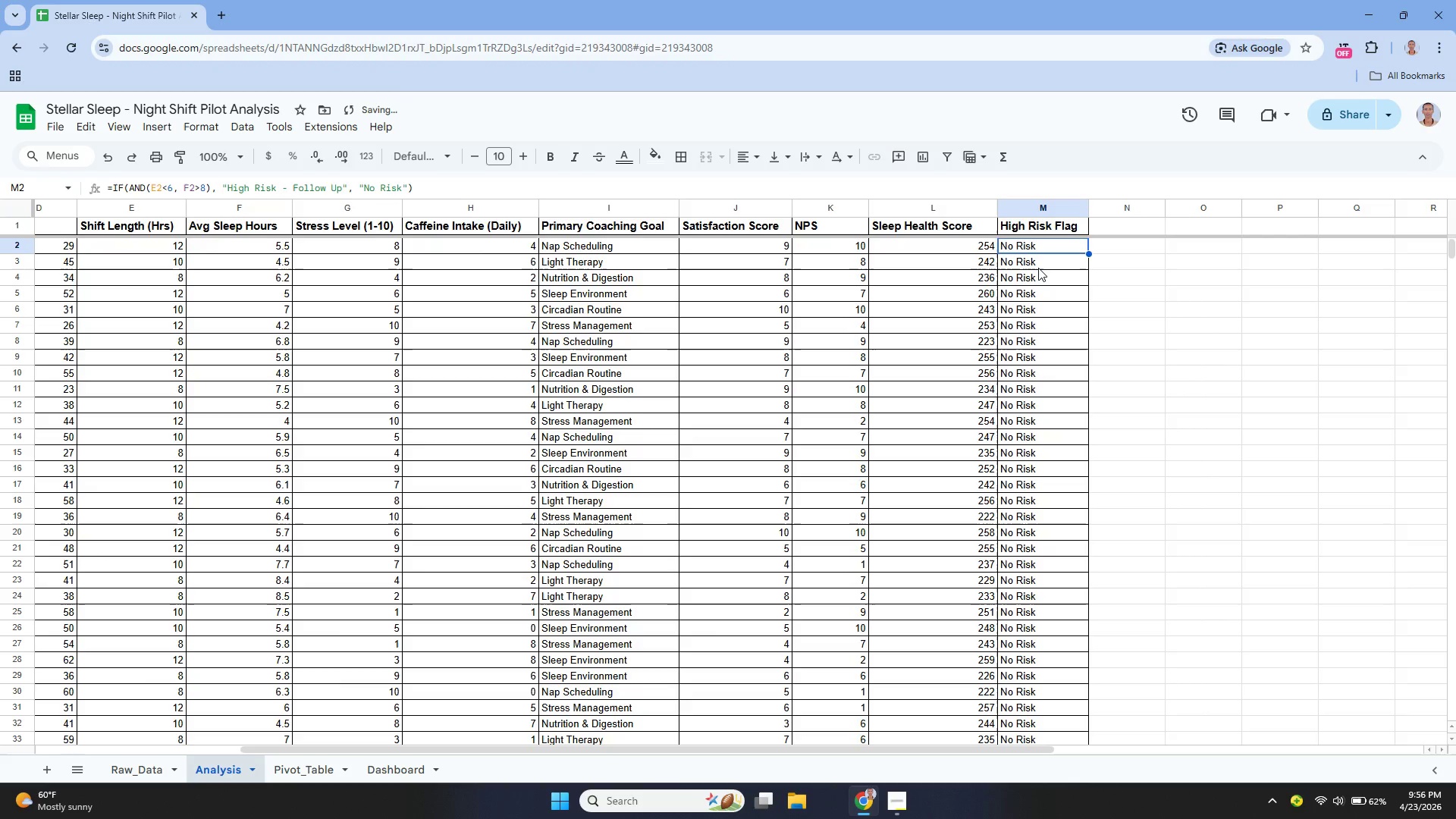 
key(Enter)
 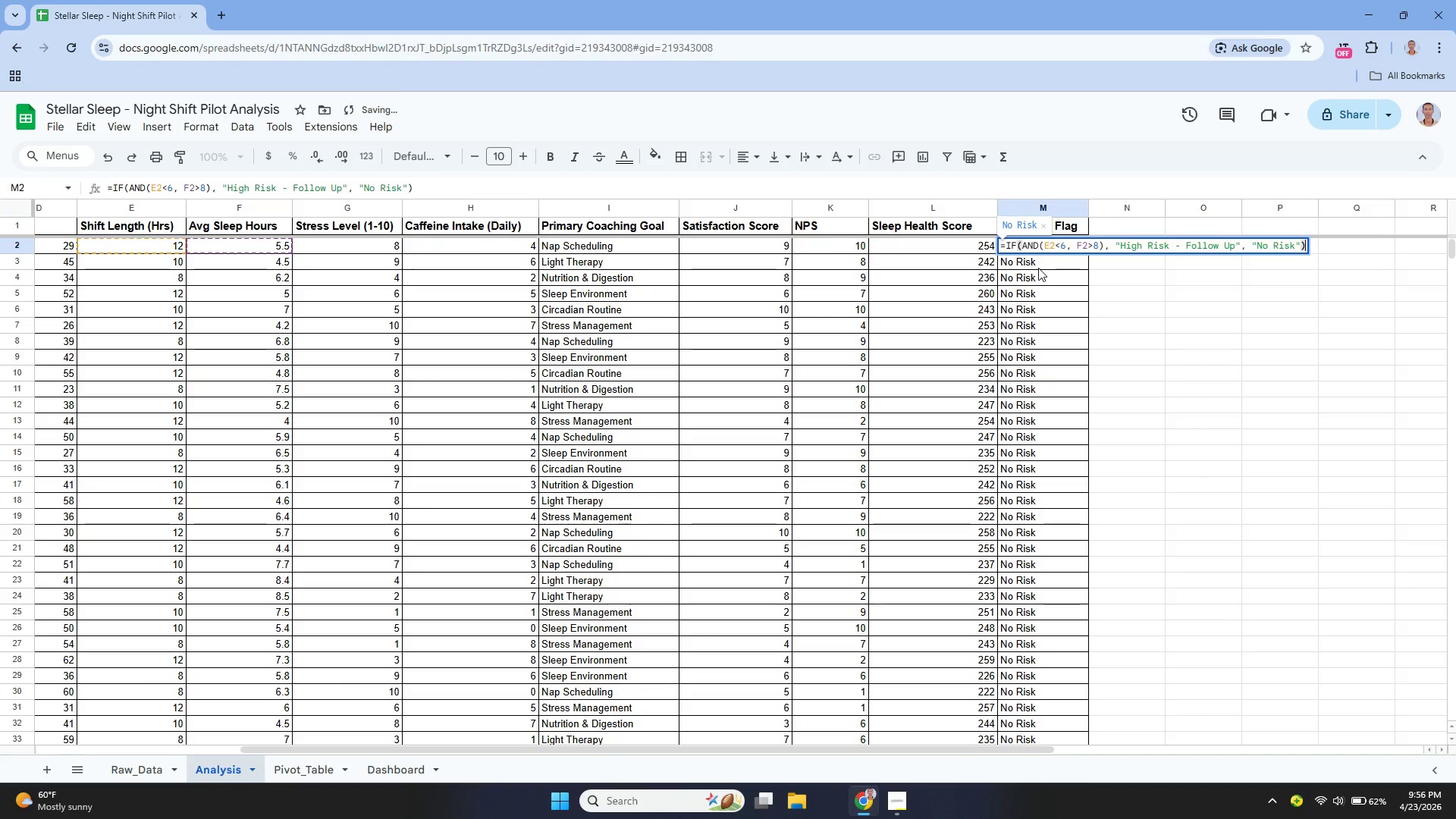 
key(Control+A)
 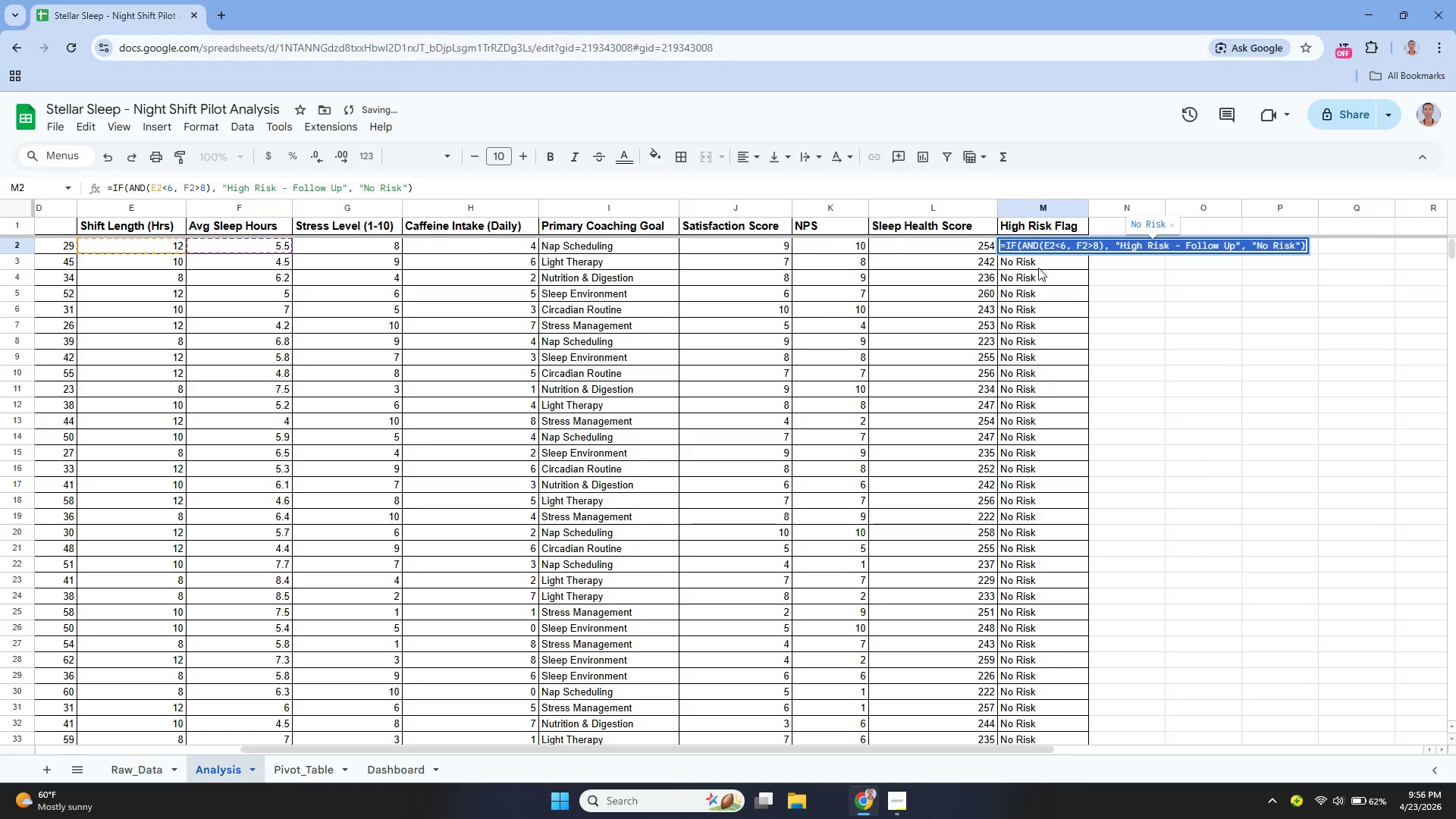 
key(Backspace)
type(IF)
key(Backspace)
key(Backspace)
type(=IF)
 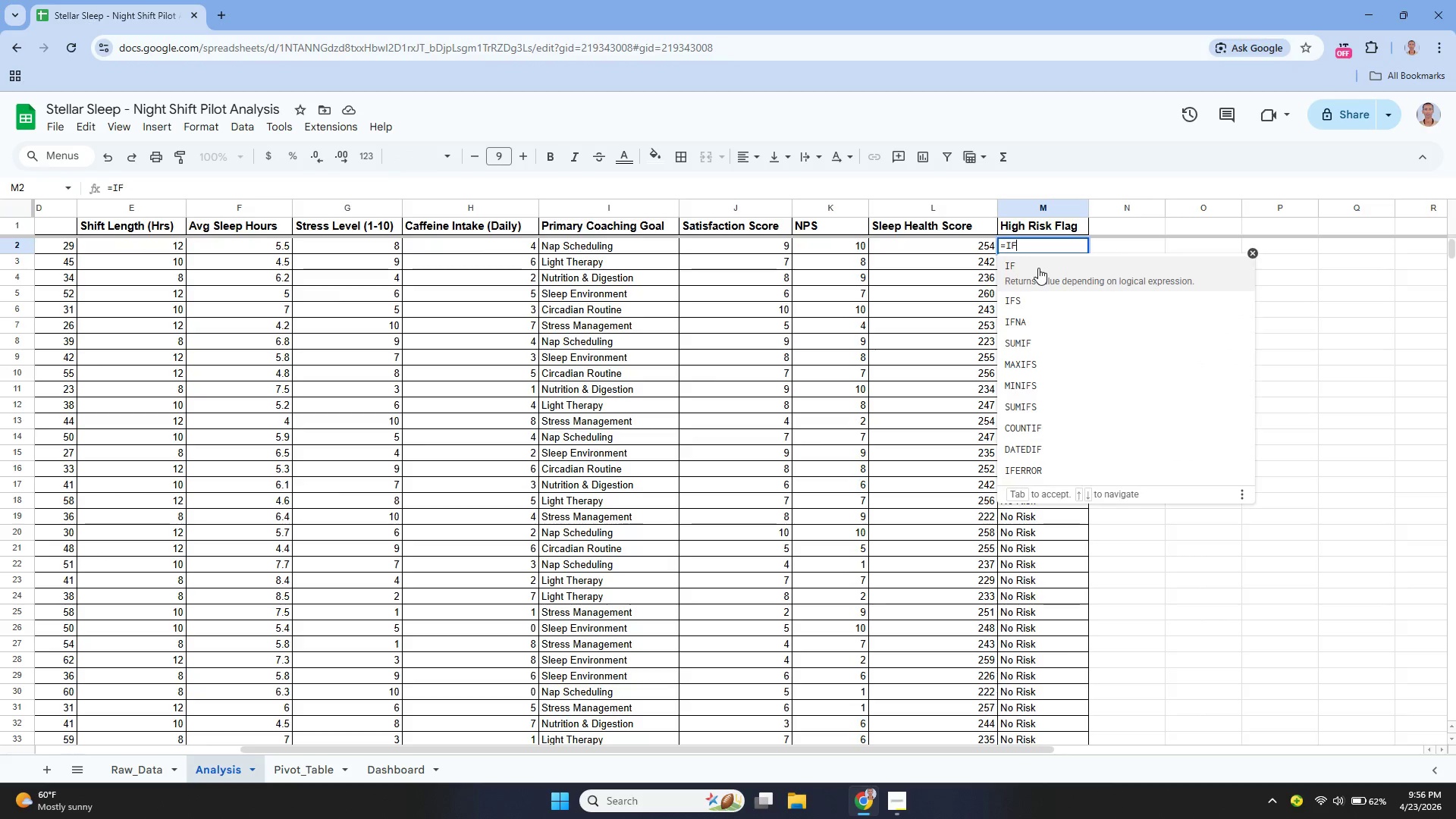 
key(Enter)
 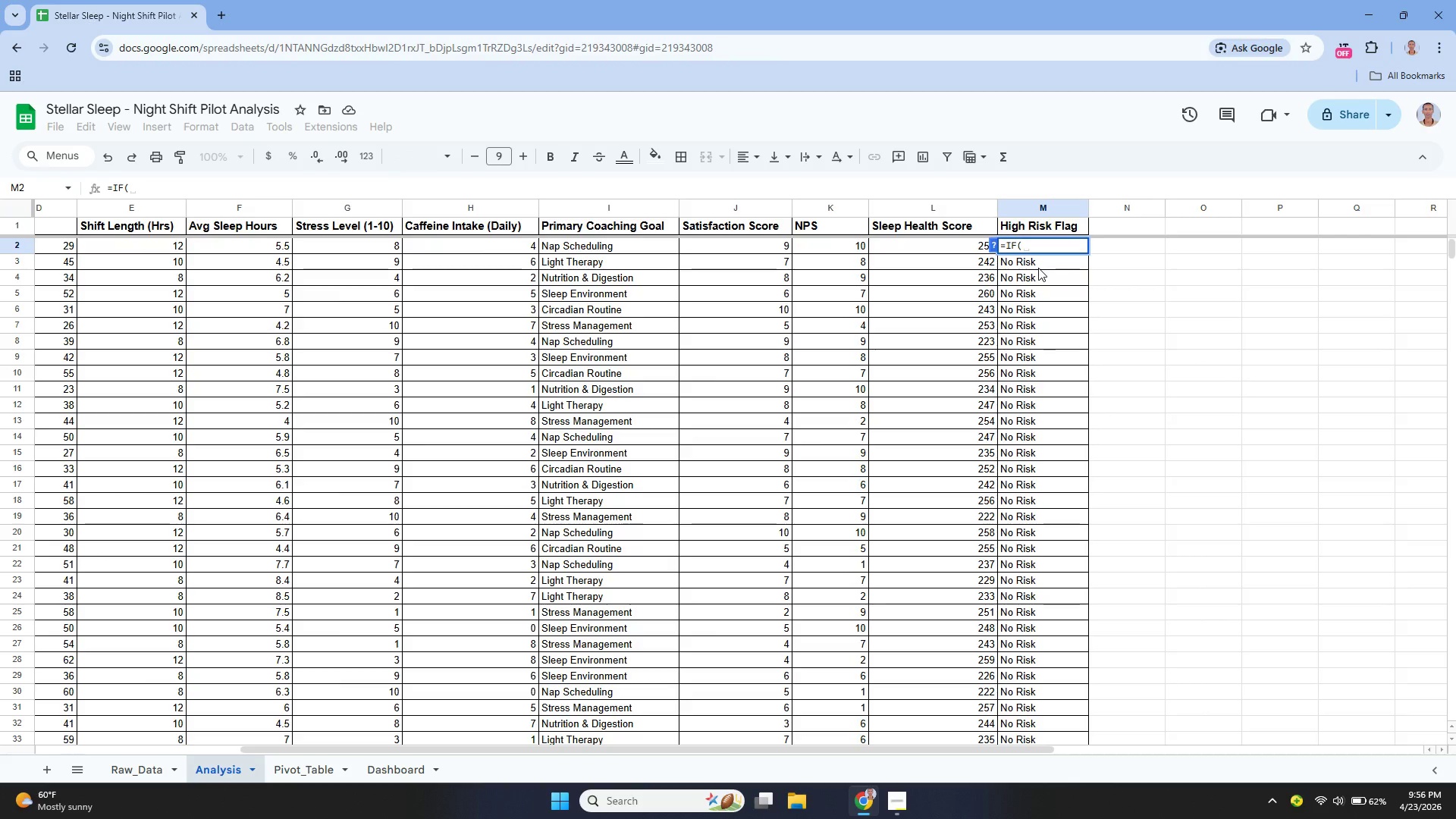 
type(AND)
 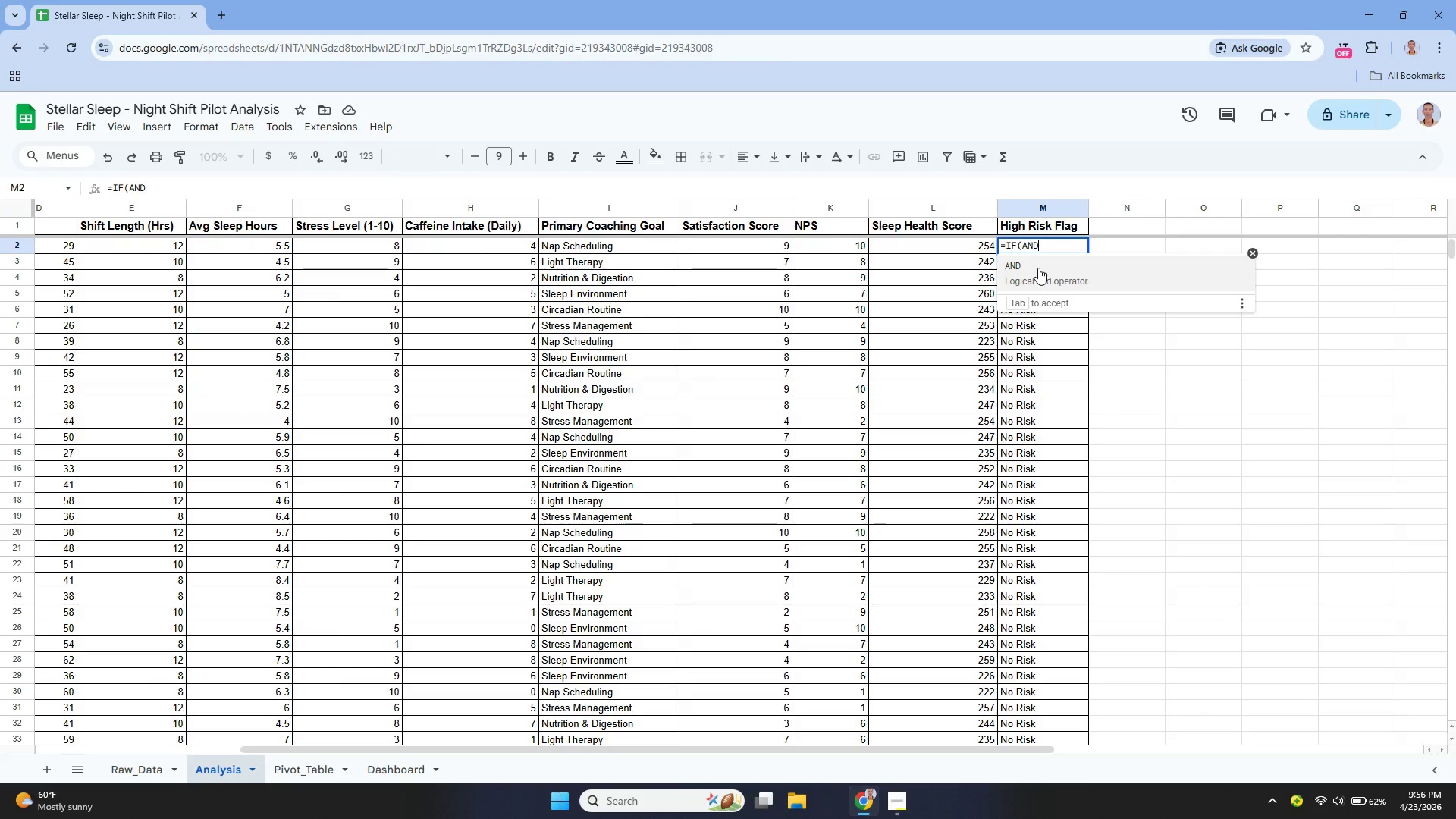 
key(Enter)
 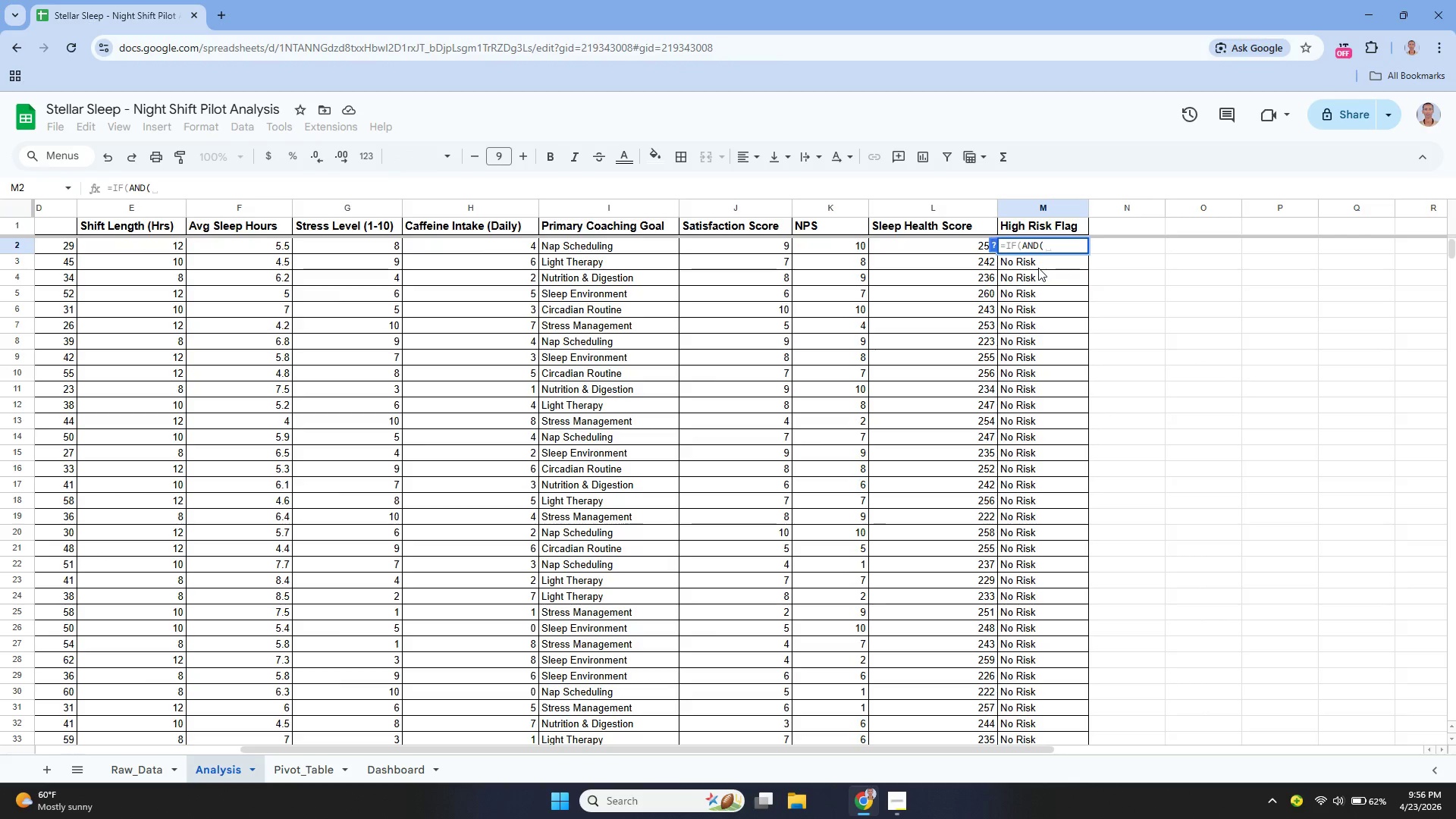 
type(VALU)
 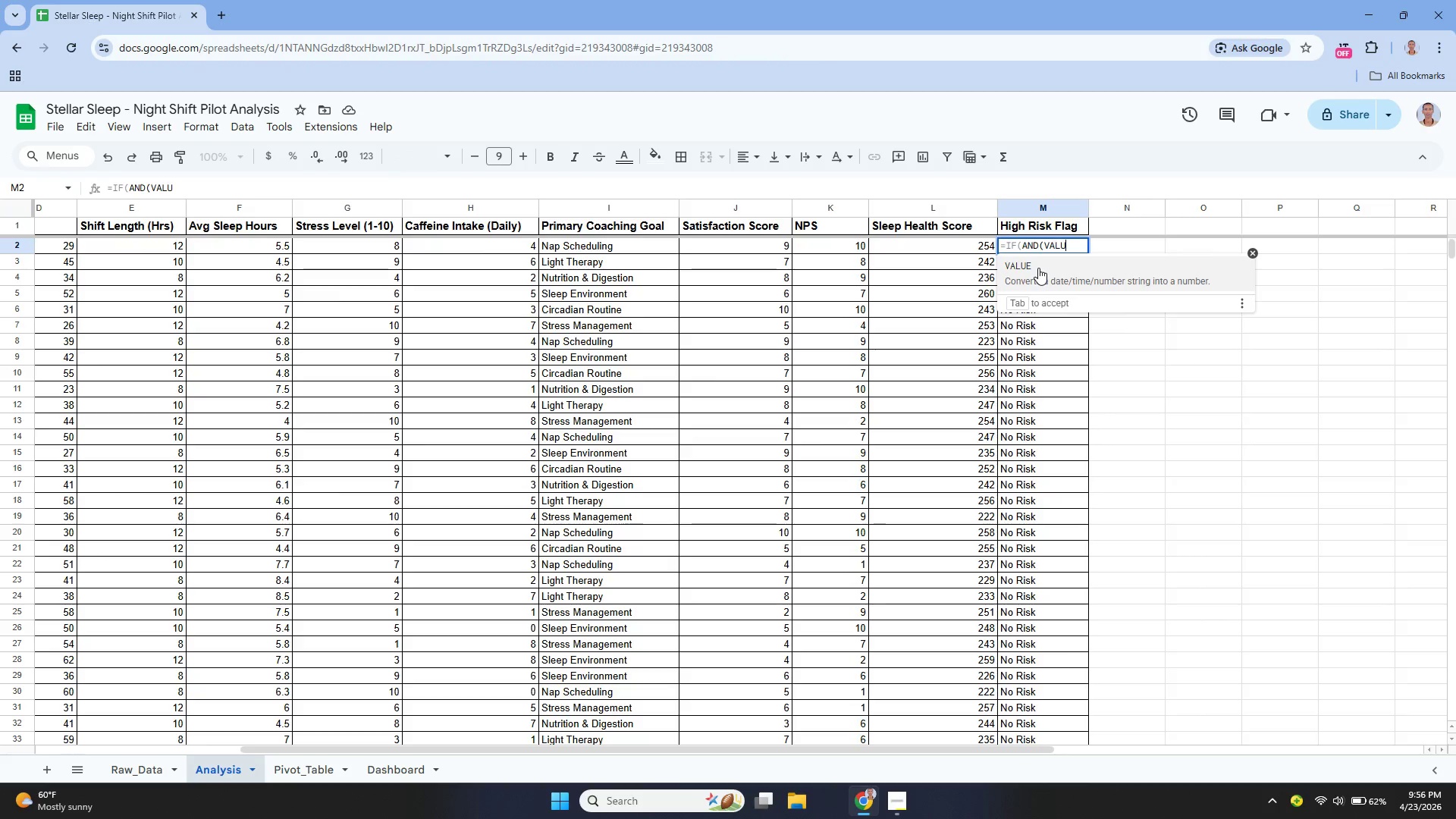 
key(Enter)
 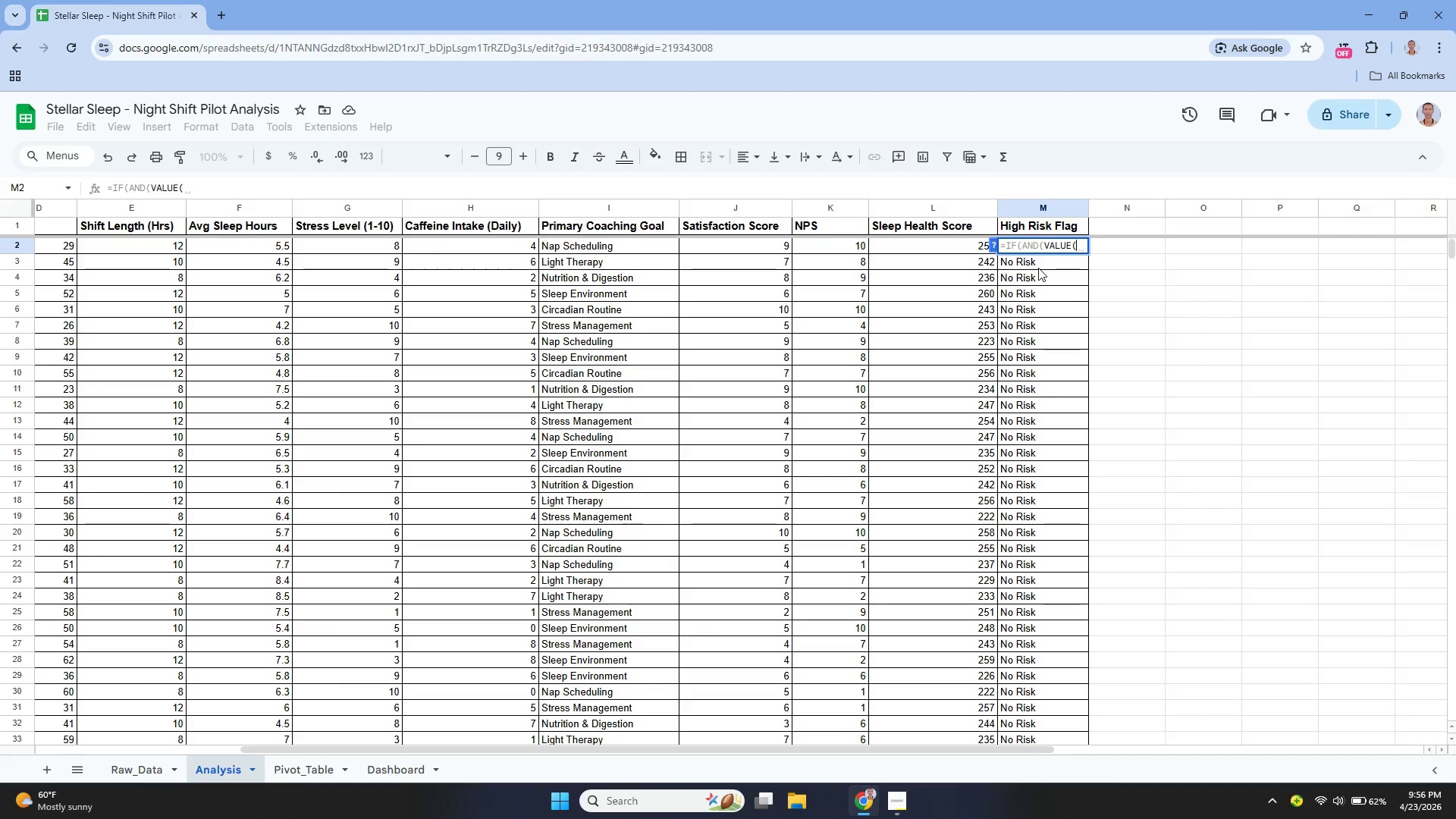 
type(TRIM)
 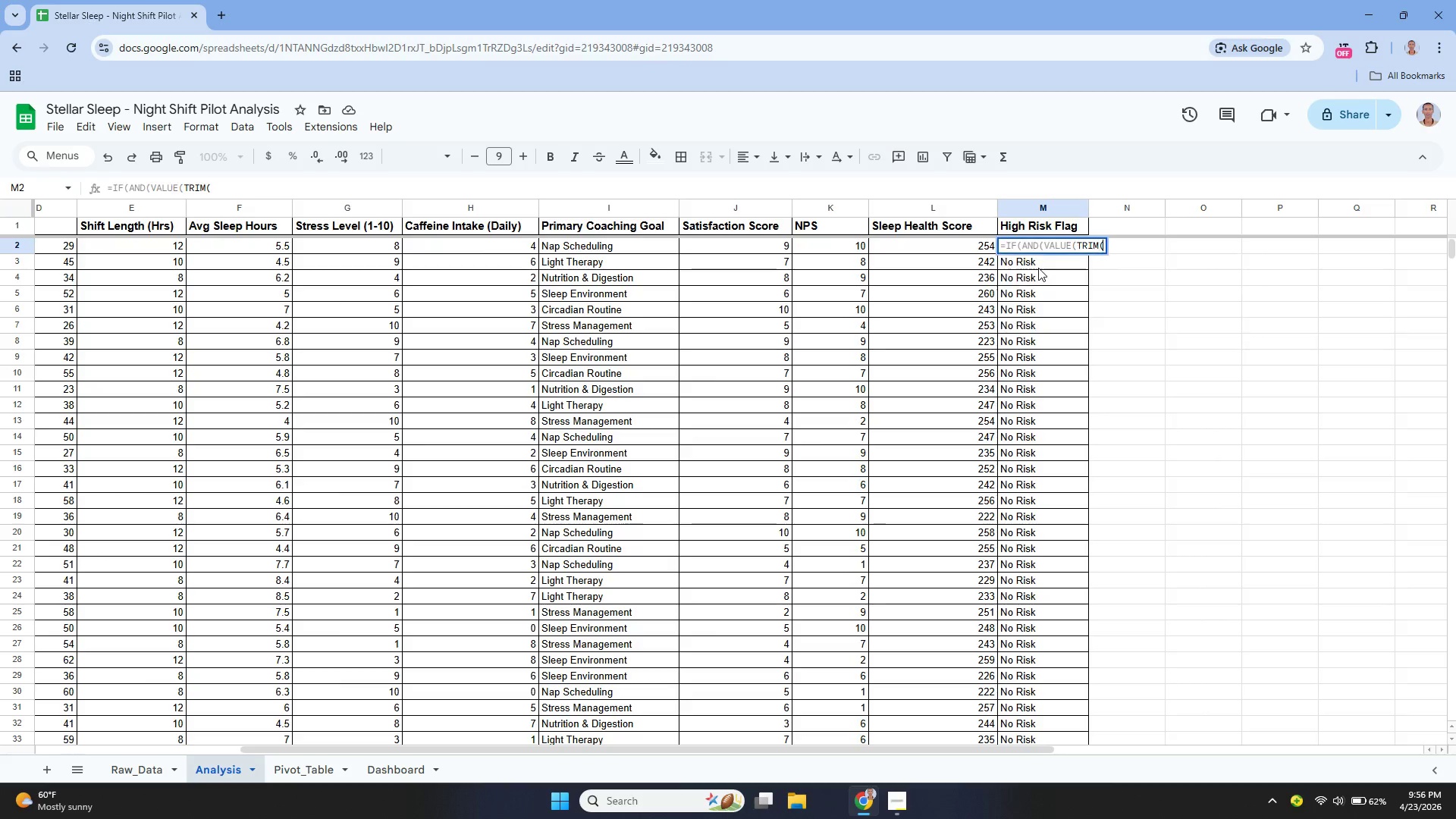 
key(Enter)
 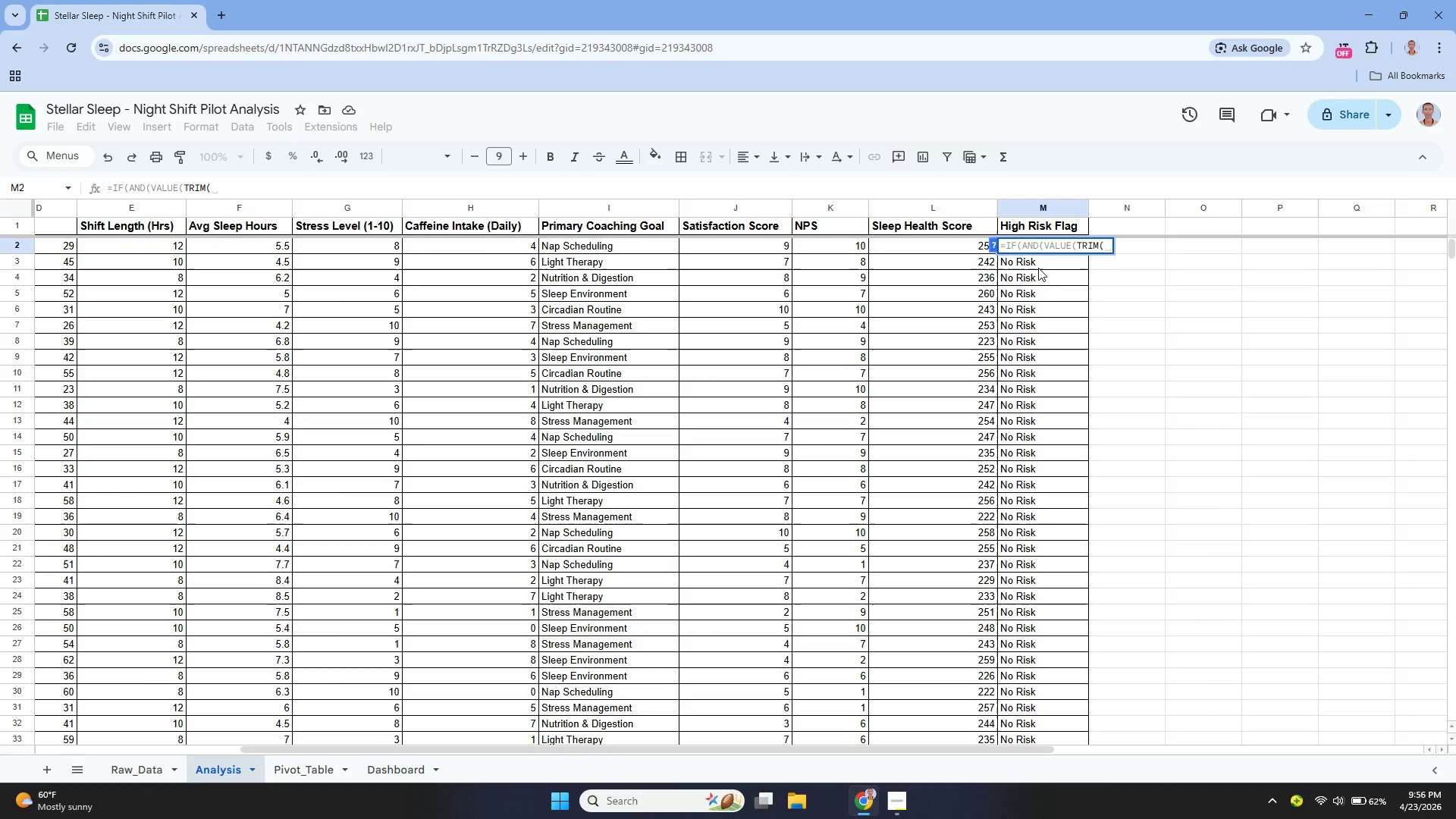 
type(E2)
 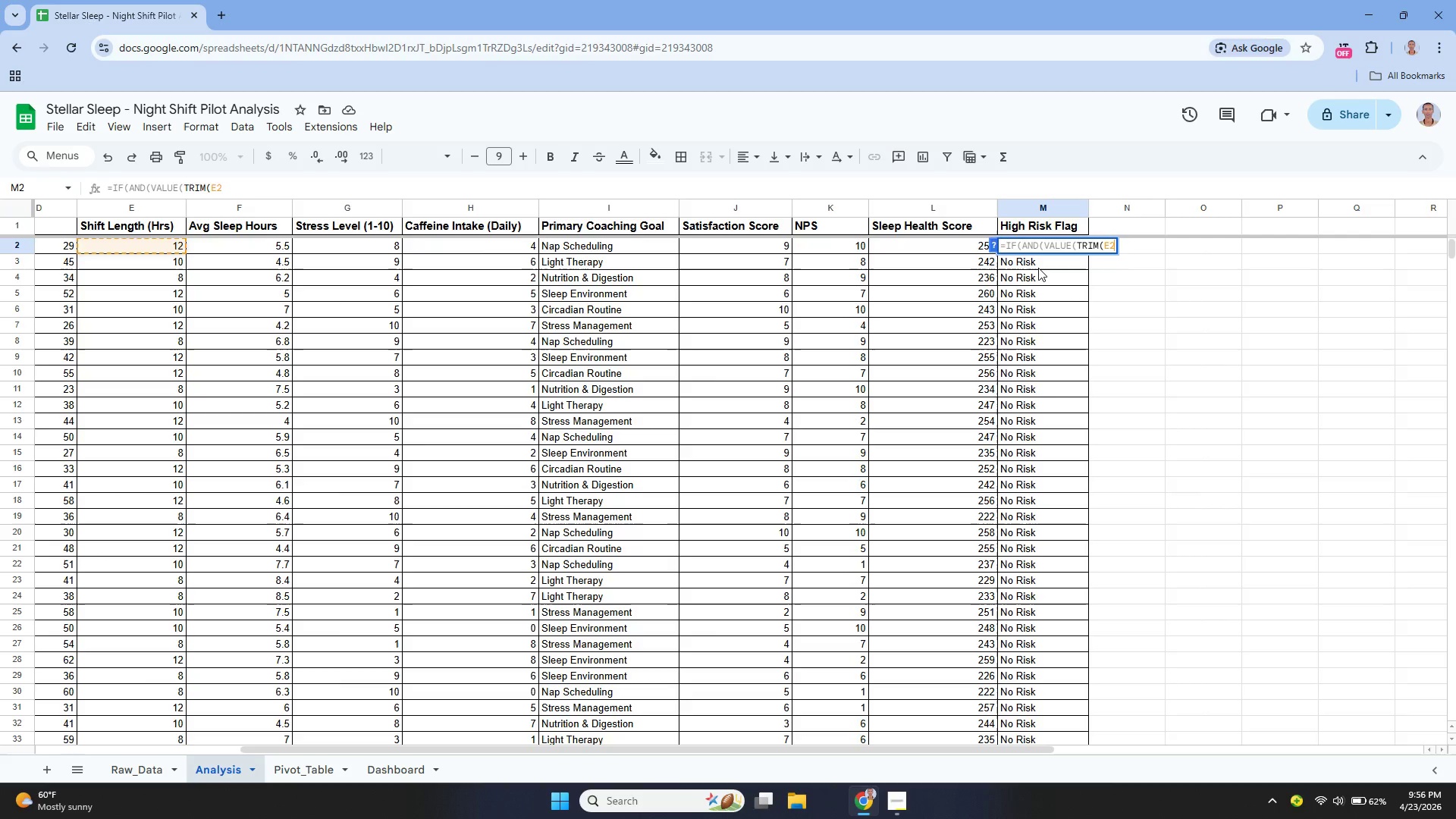 
wait(12.16)
 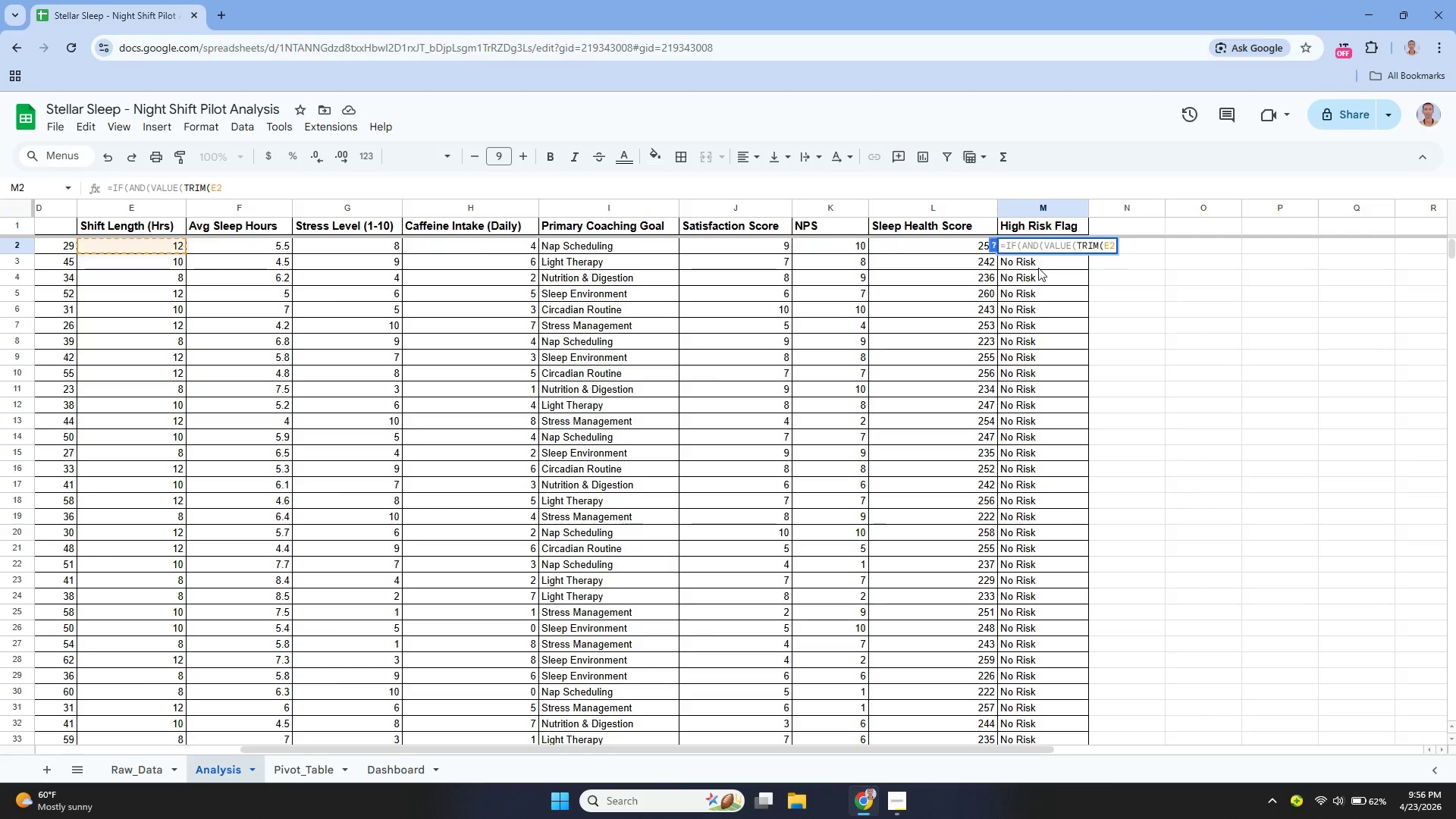 
type())<5, VALUE)
 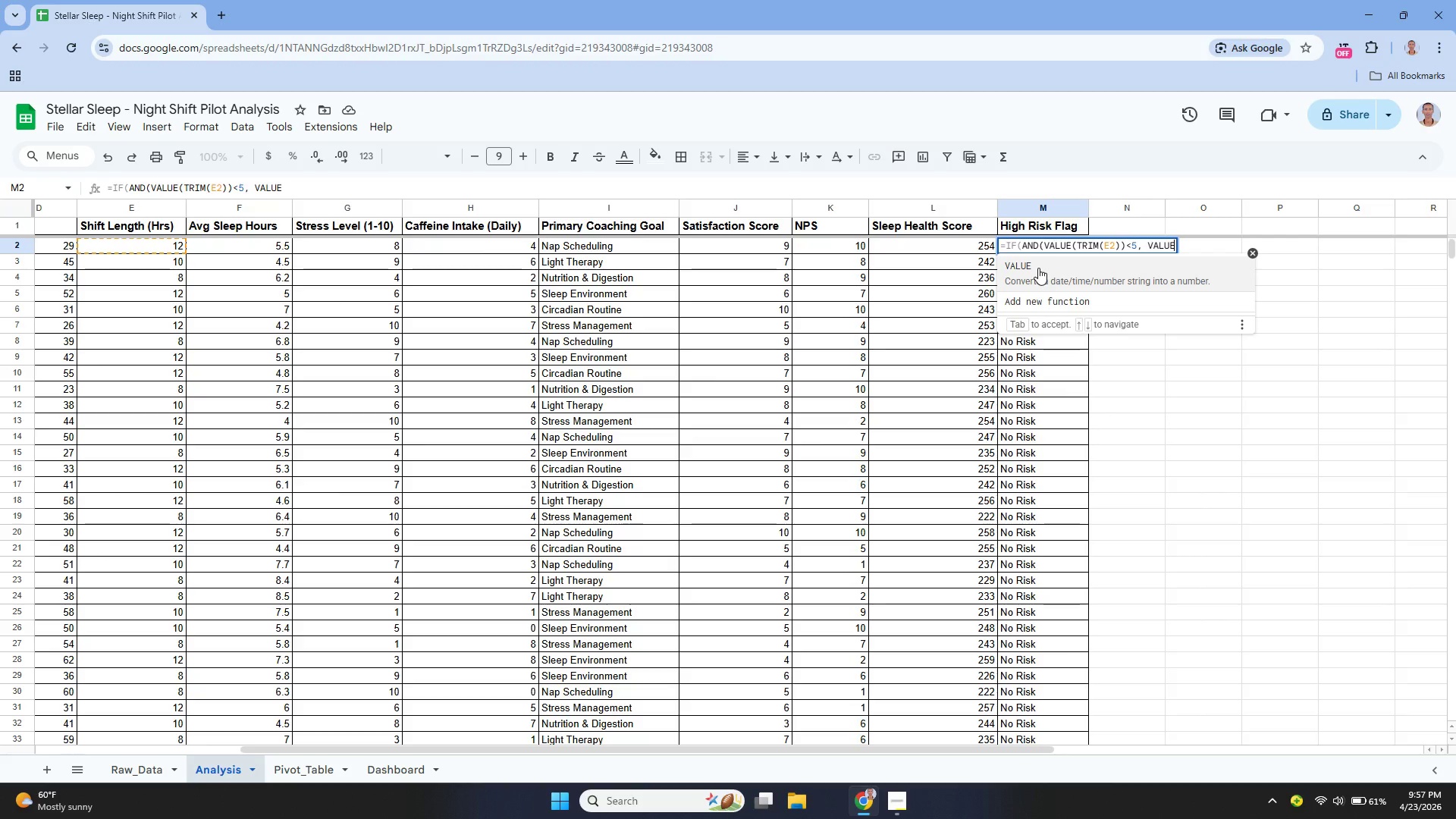 
key(Enter)
 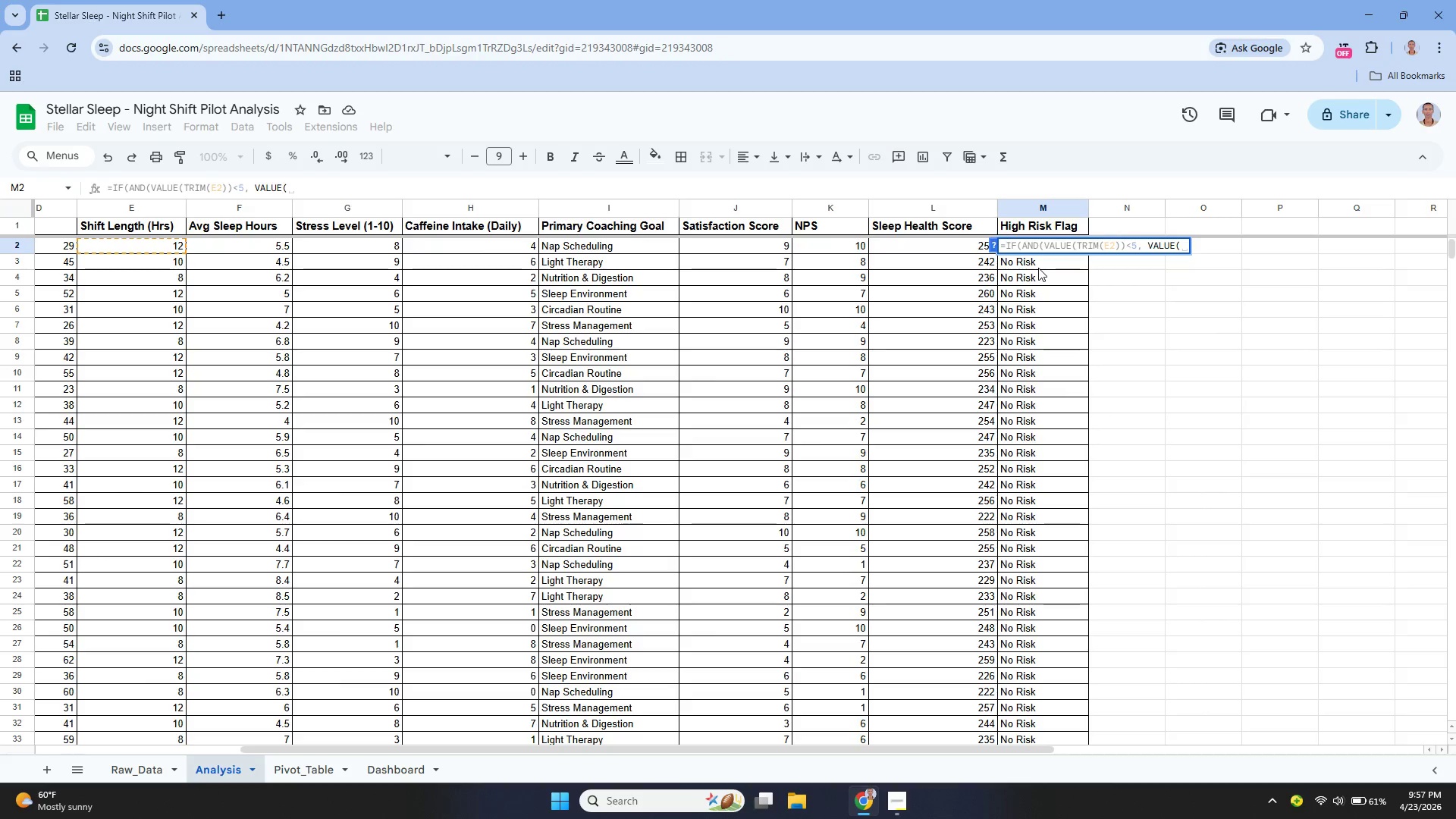 
type(TR)
 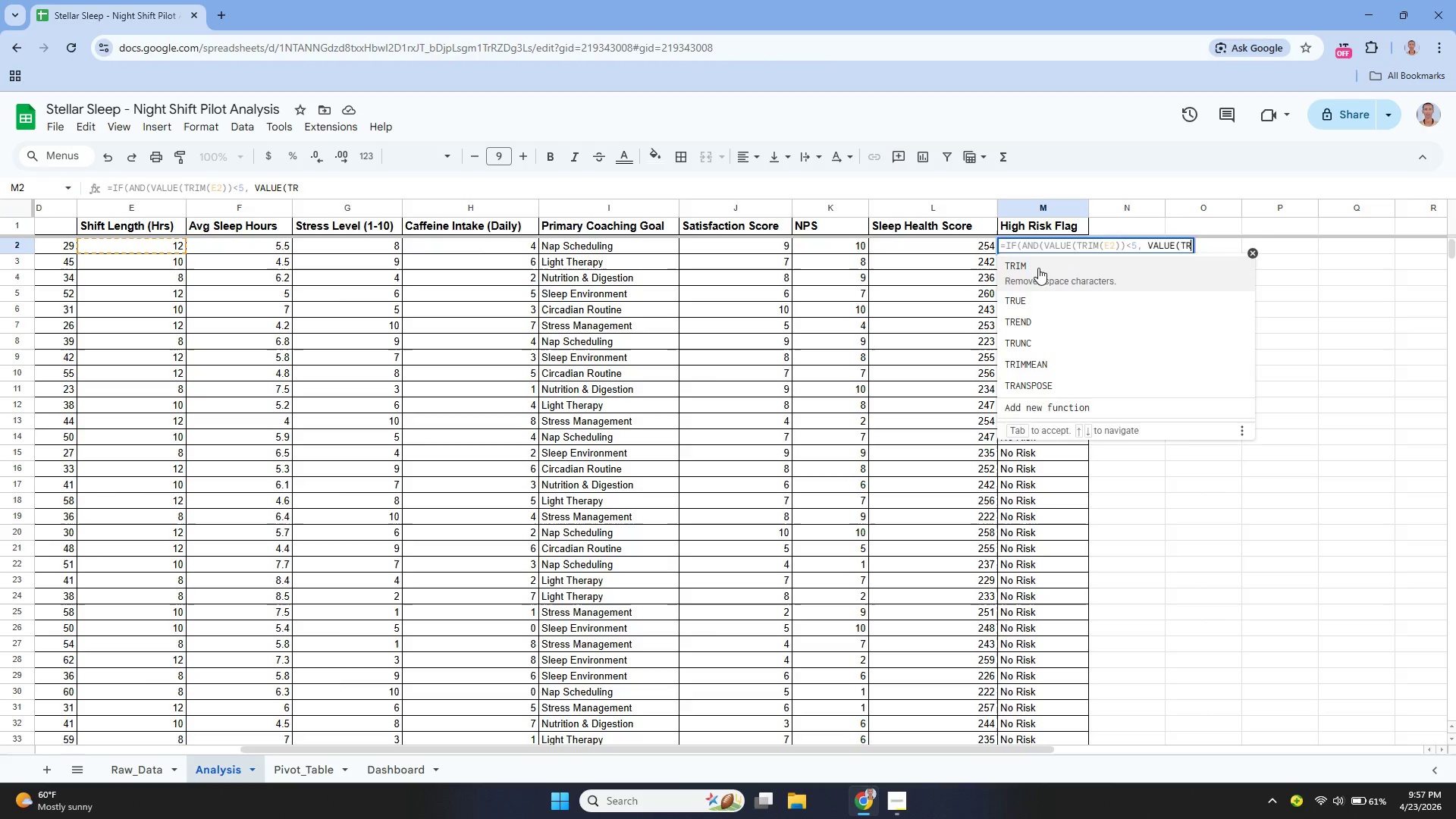 
key(Enter)
 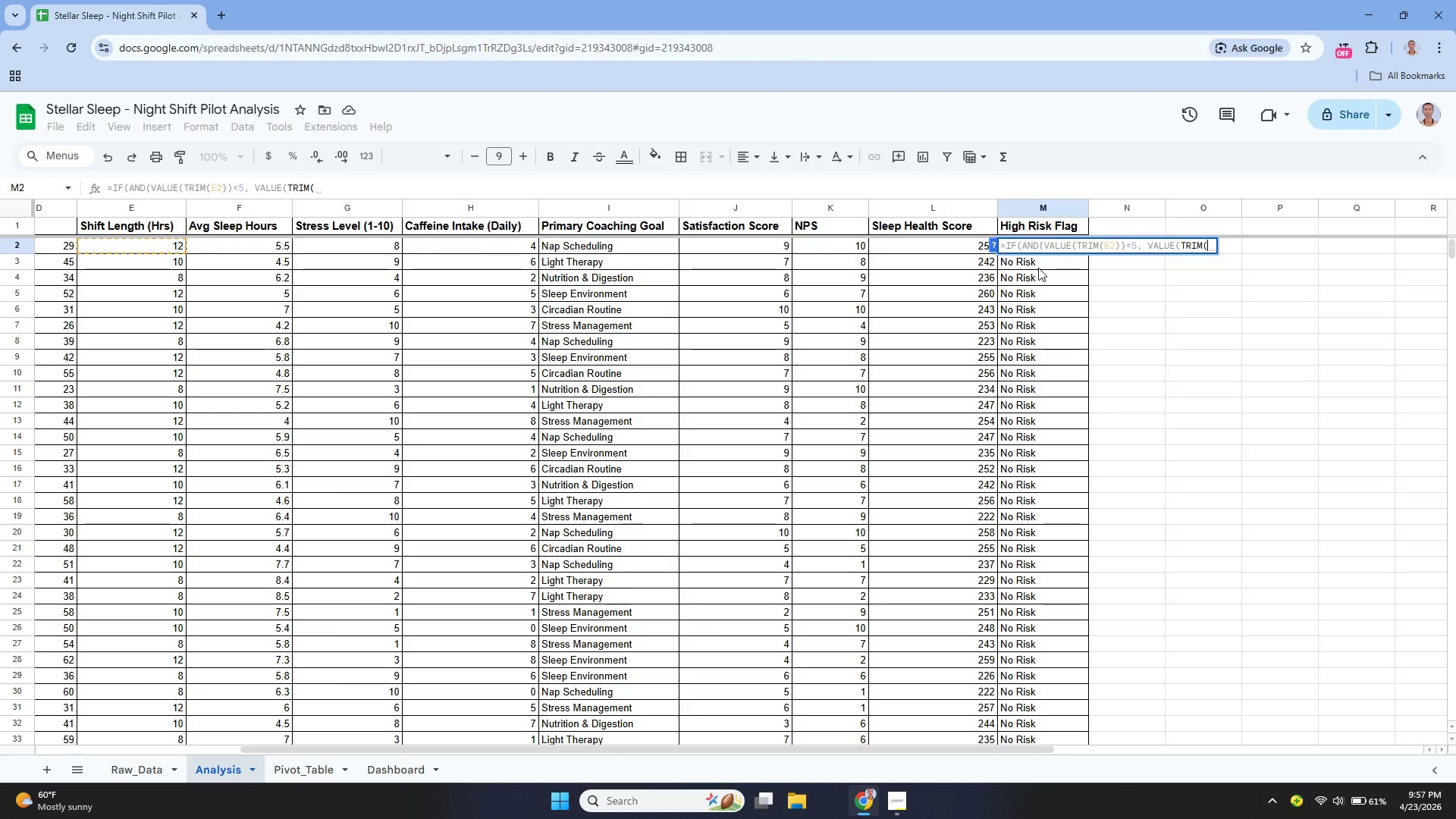 
type(F2)
 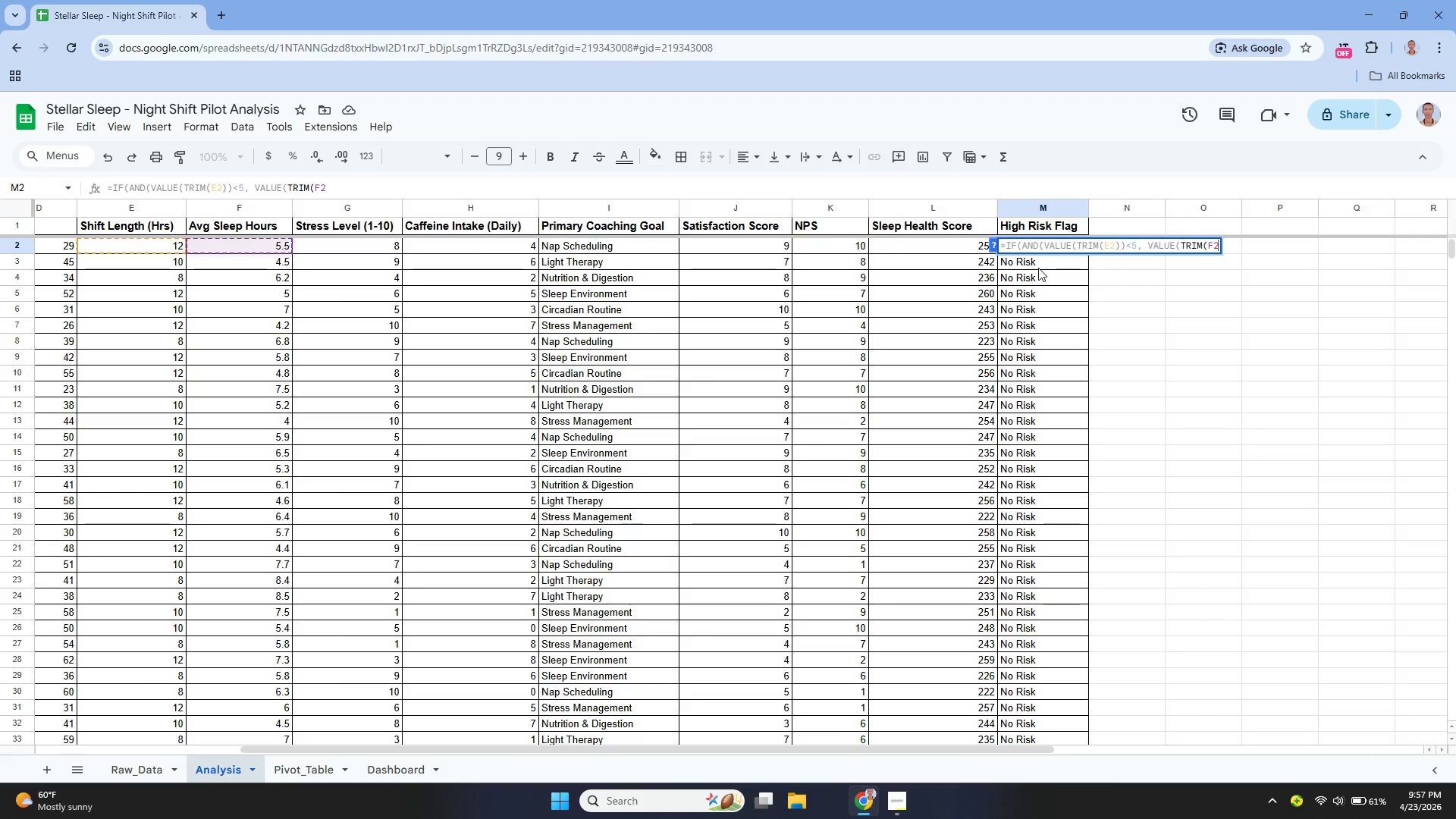 
key(Shift+0)
 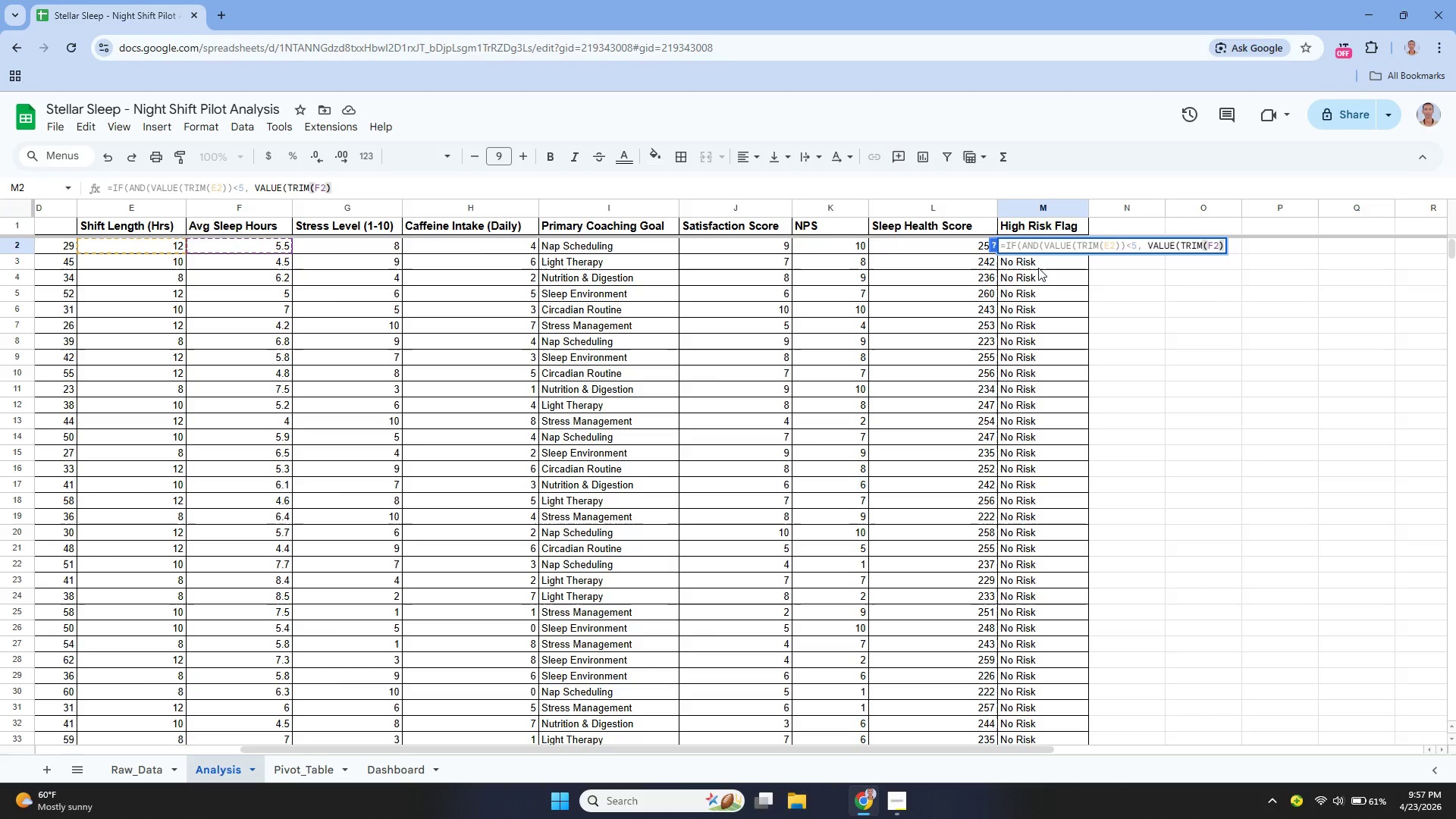 
key(Shift+ShiftLeft)
 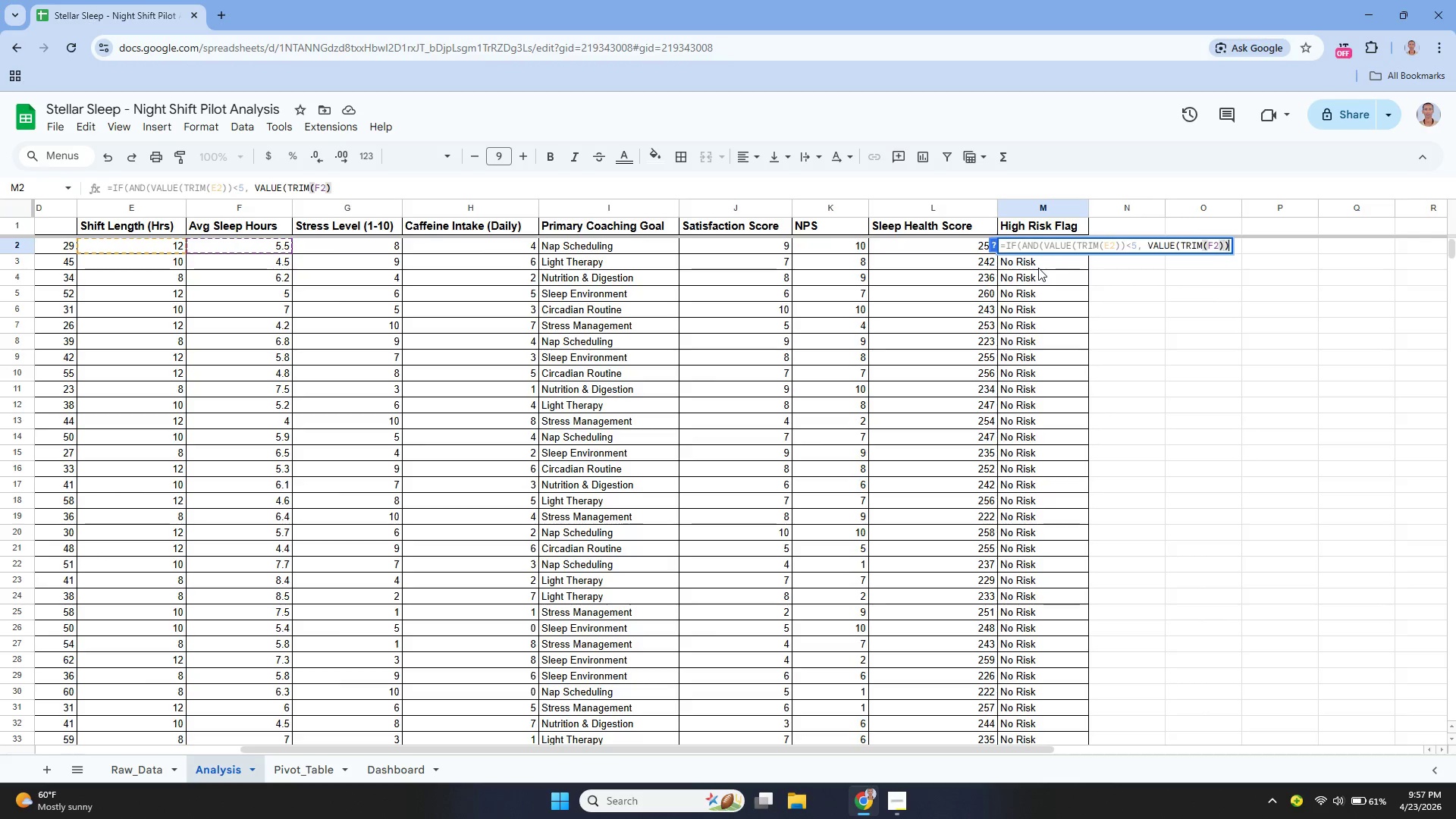 
key(Shift+0)
 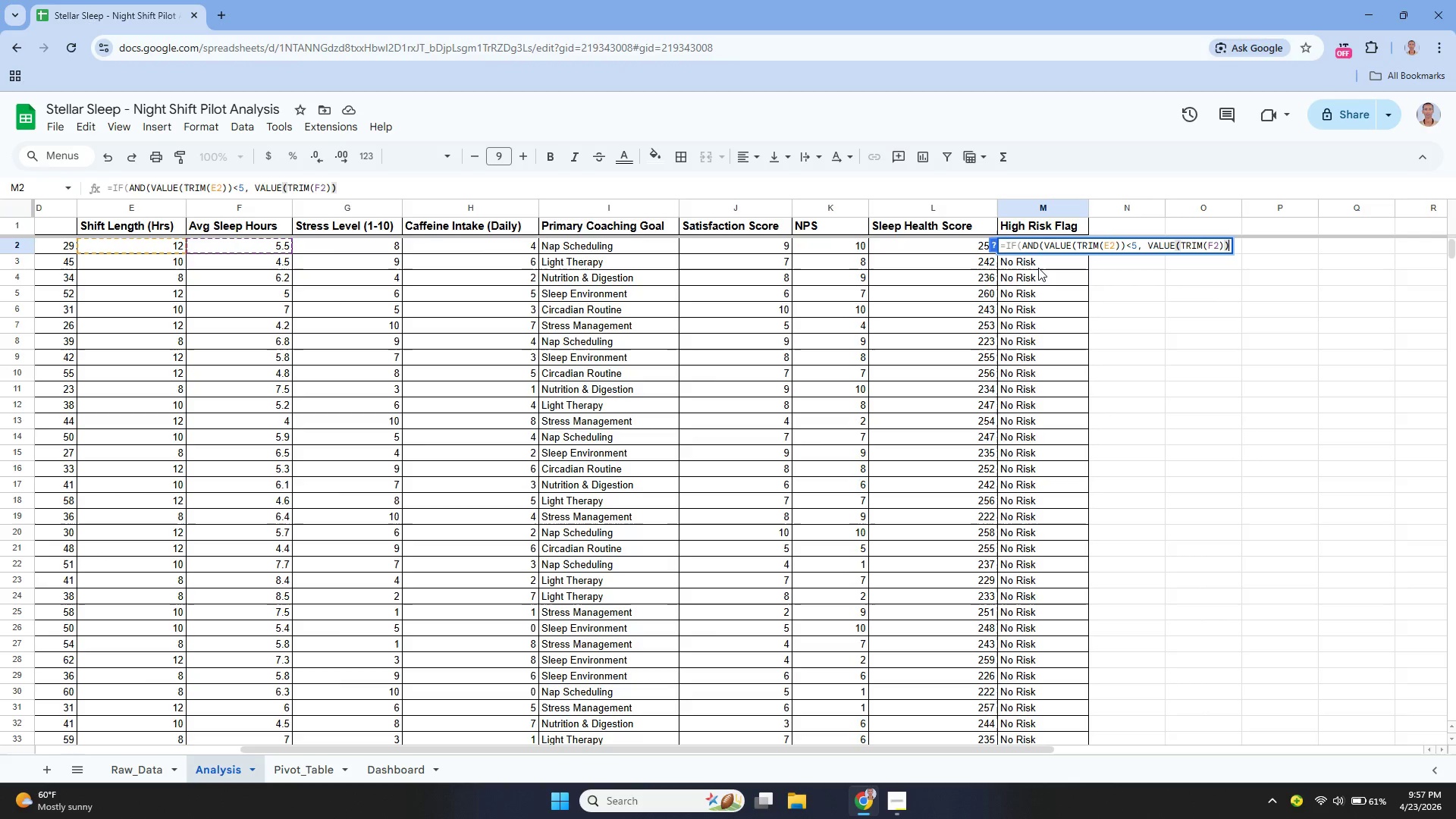 
key(Shift+ShiftLeft)
 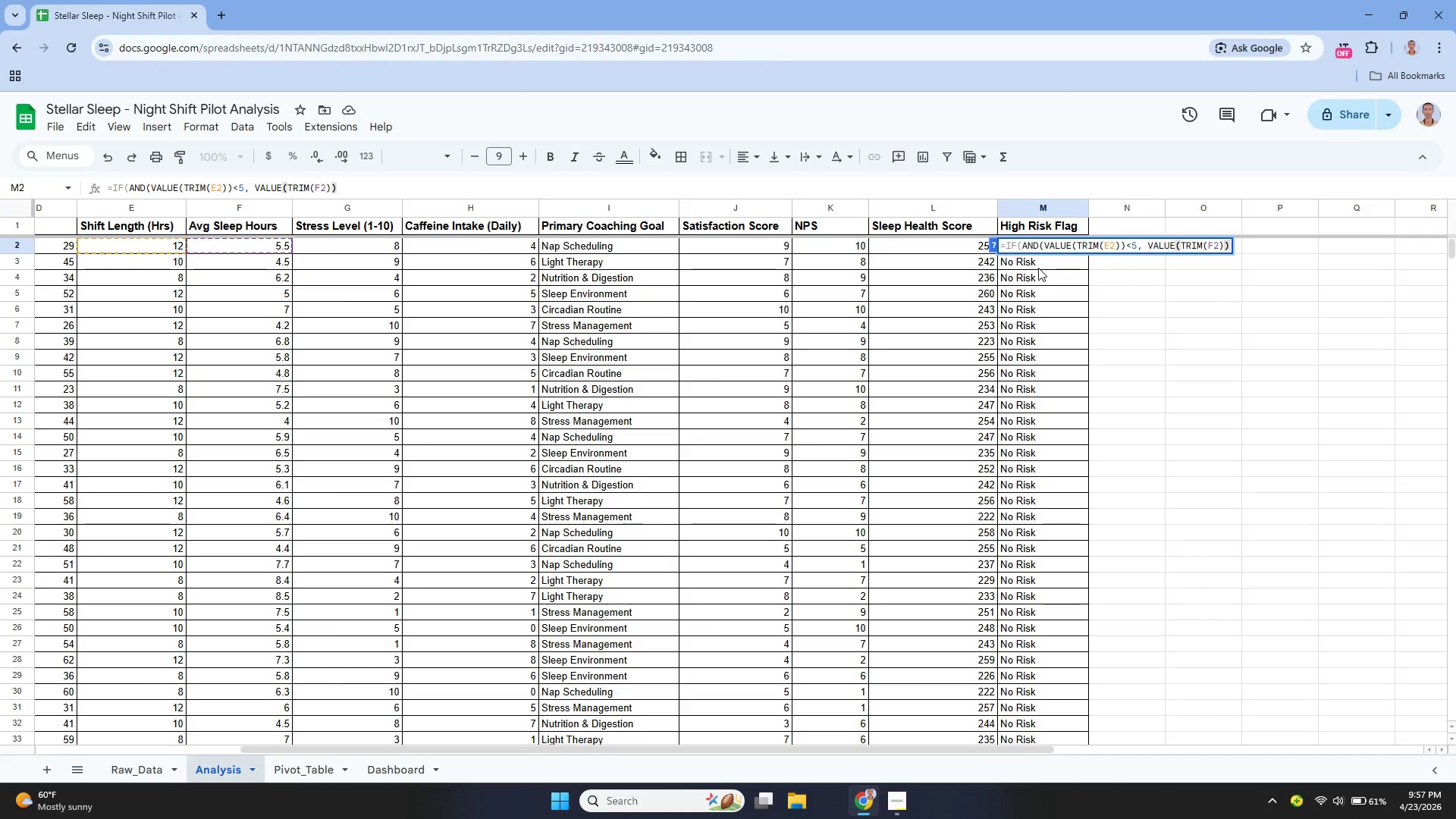 
key(Shift+Period)
 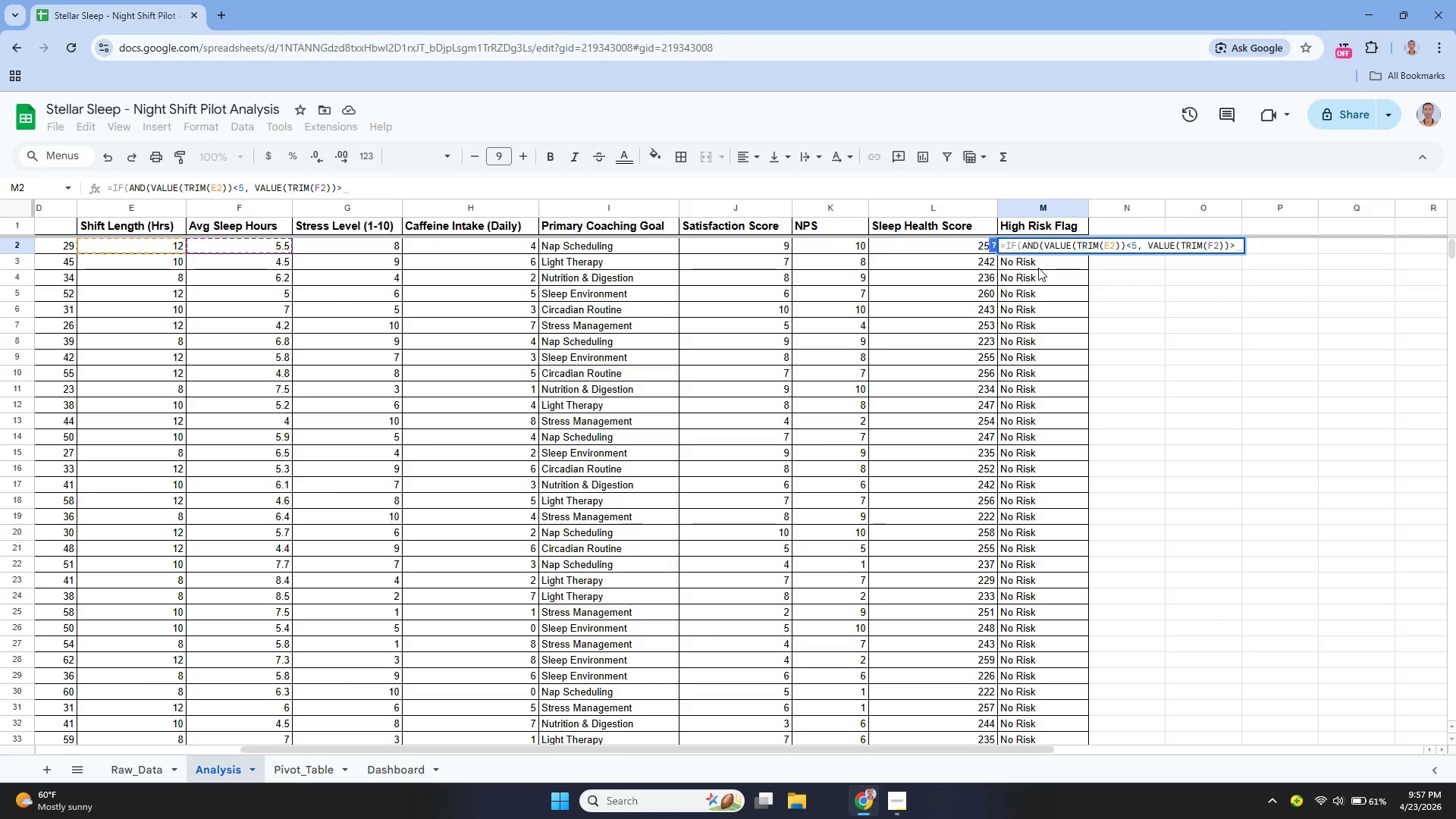 
key(7)
 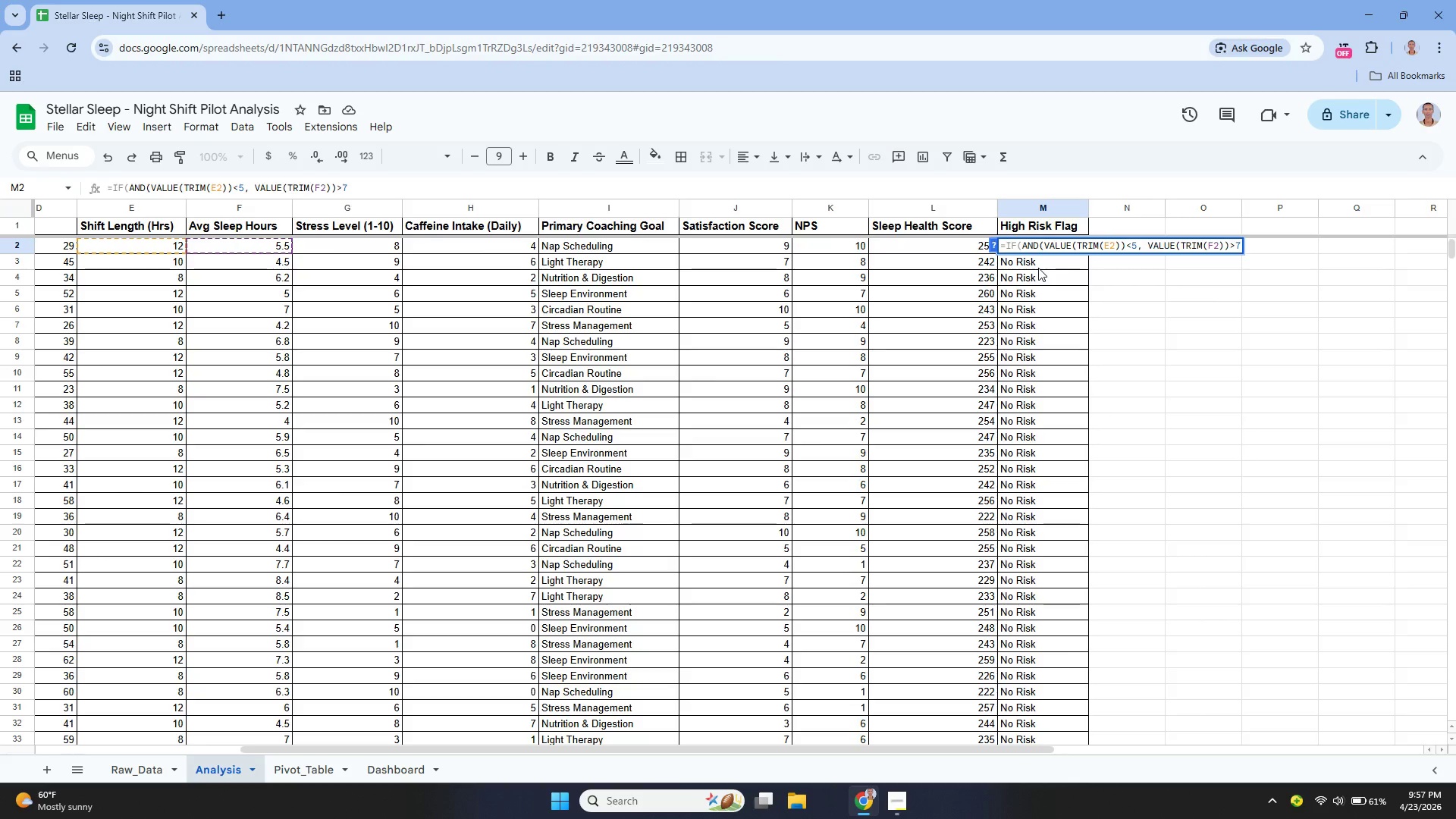 
key(Comma)
 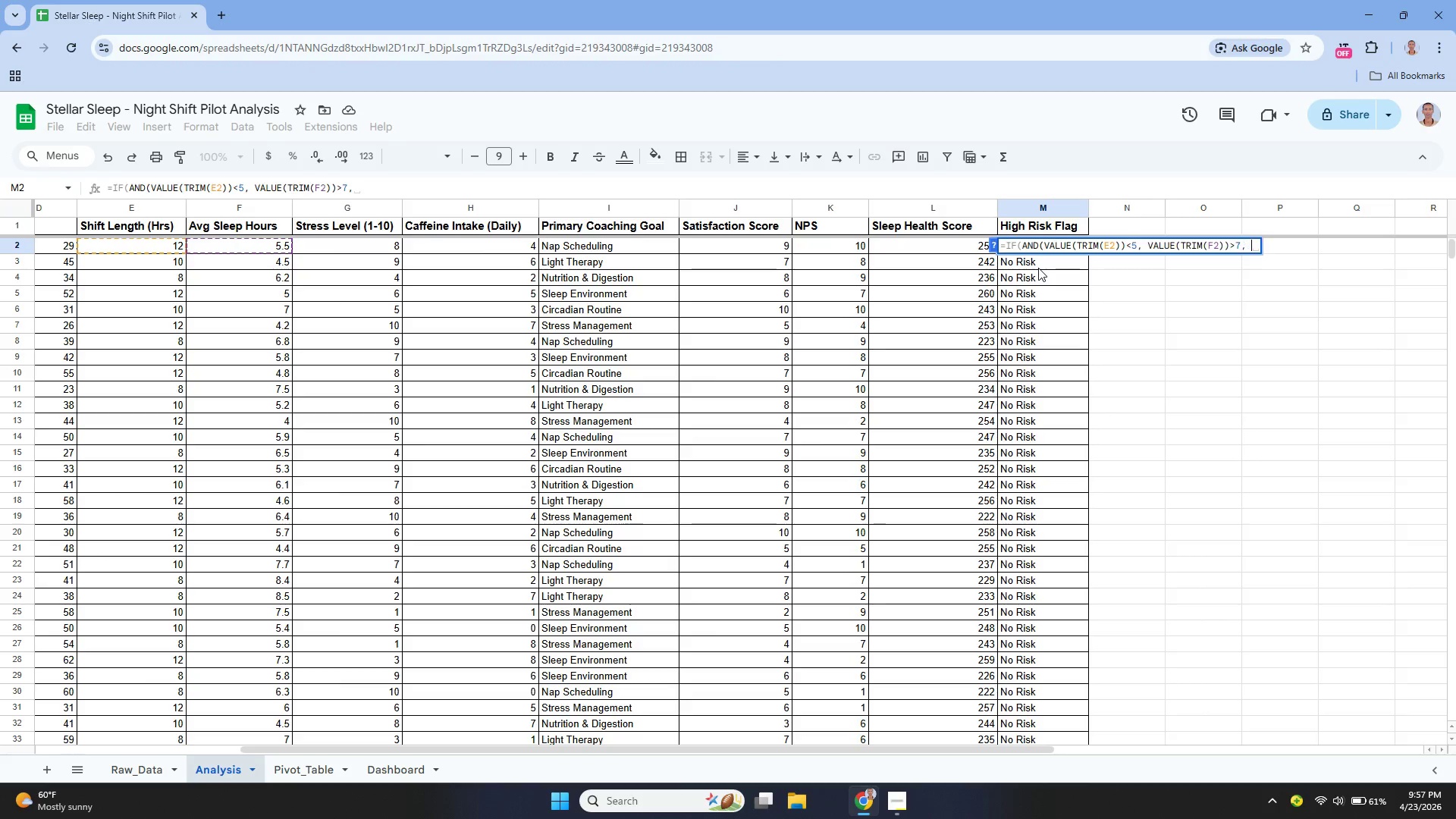 
key(Space)
 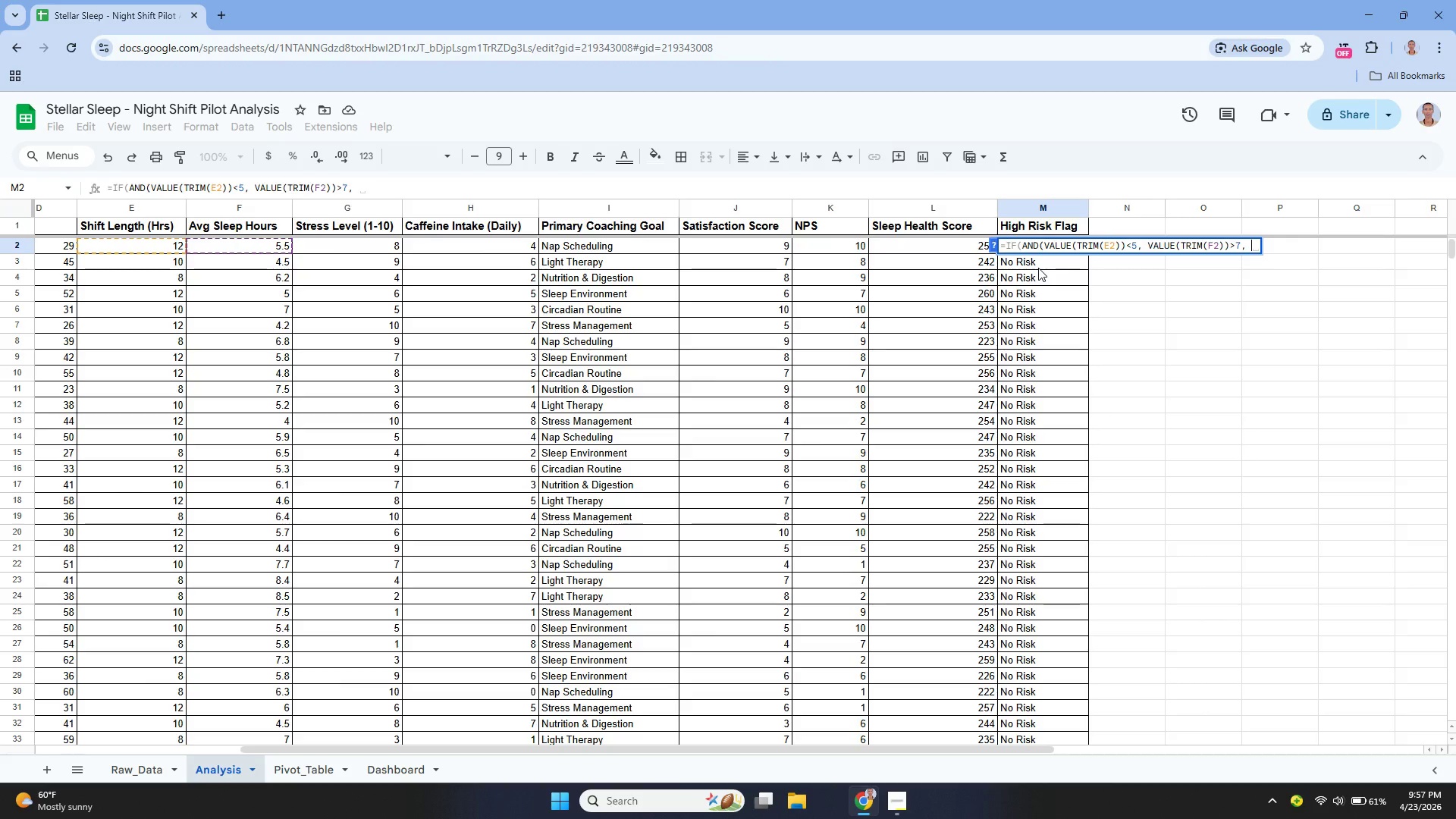 
key(Shift+Semicolon)
 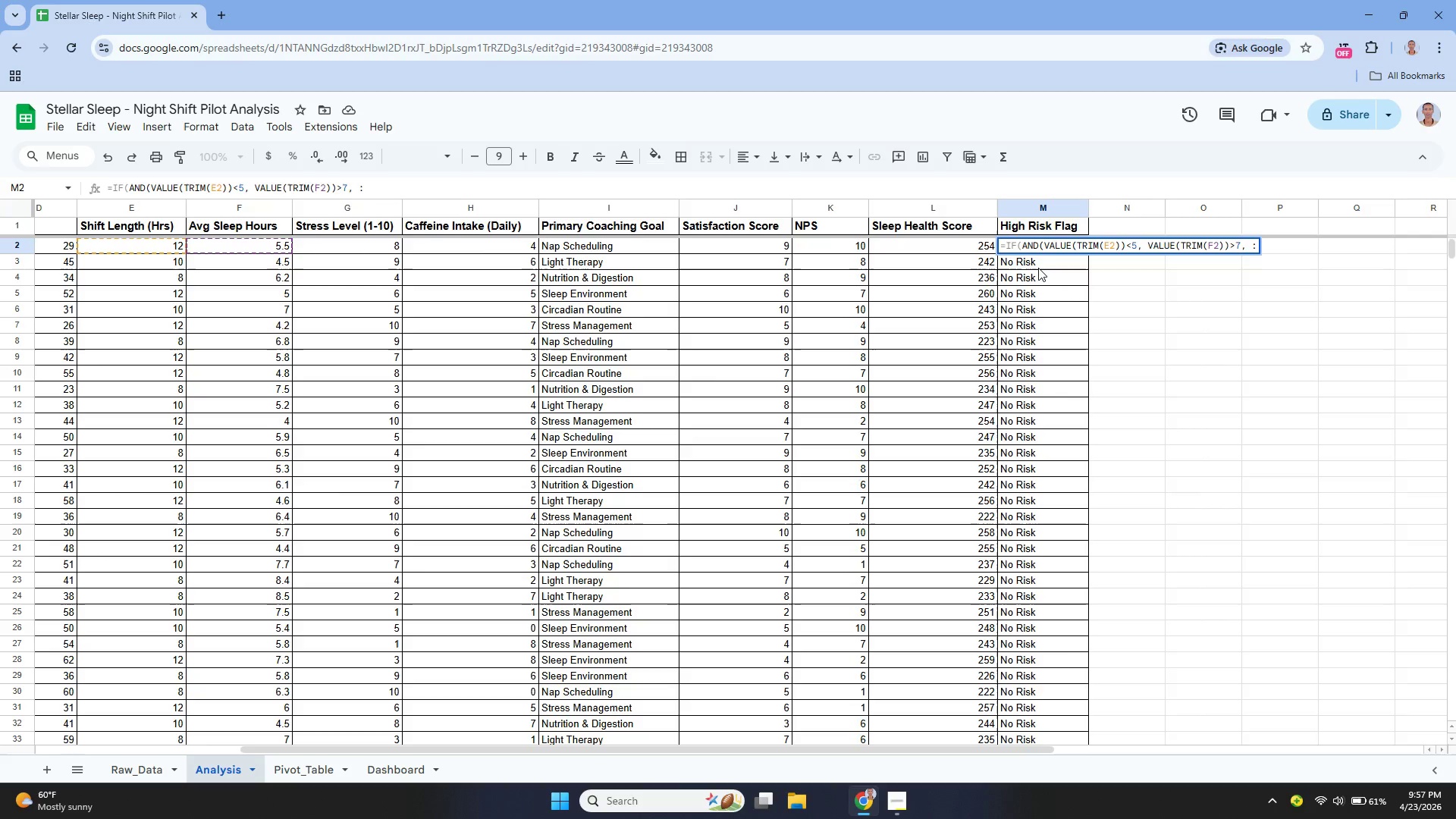 
key(Backspace)
 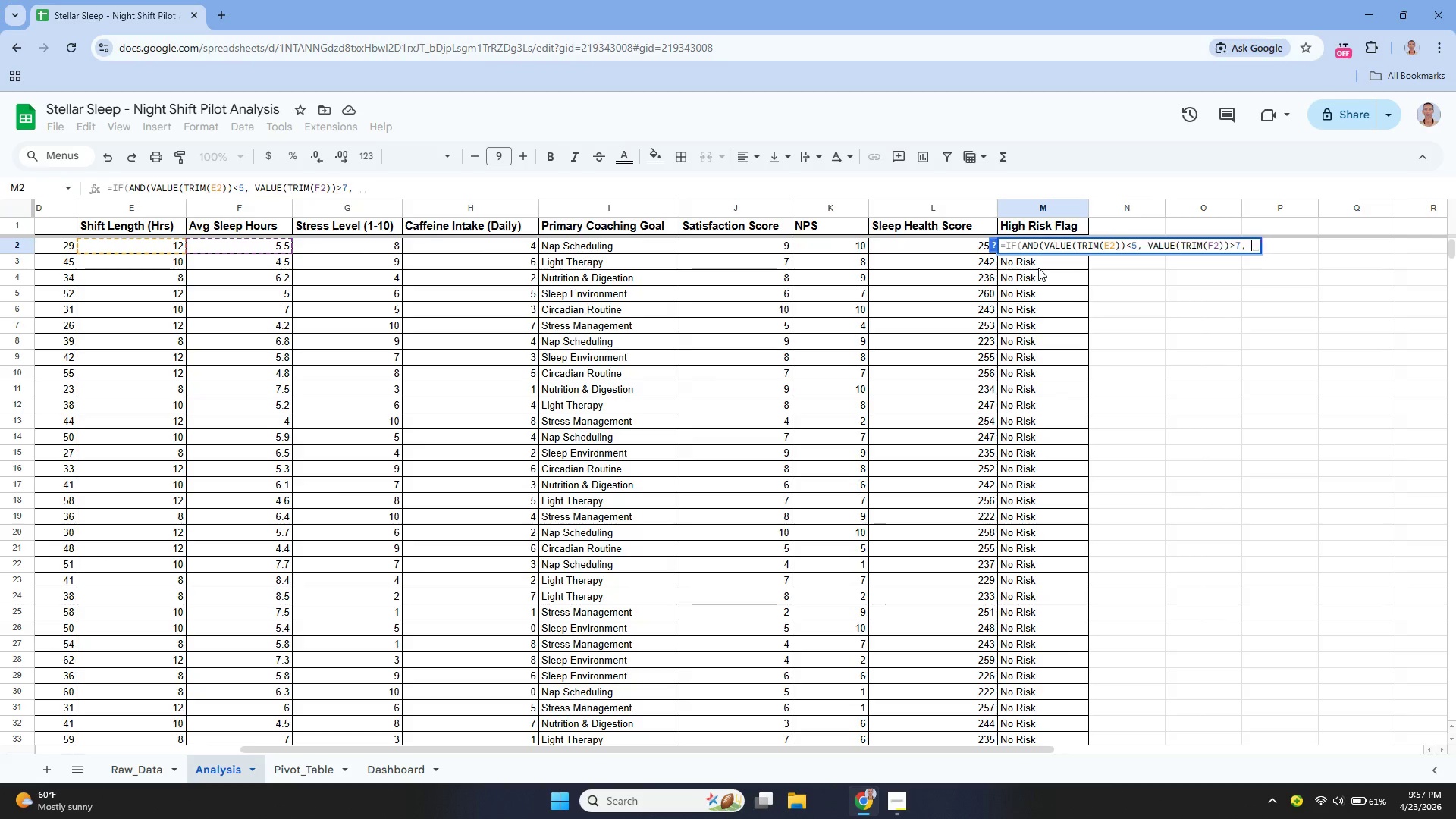 
key(Shift+Quote)
 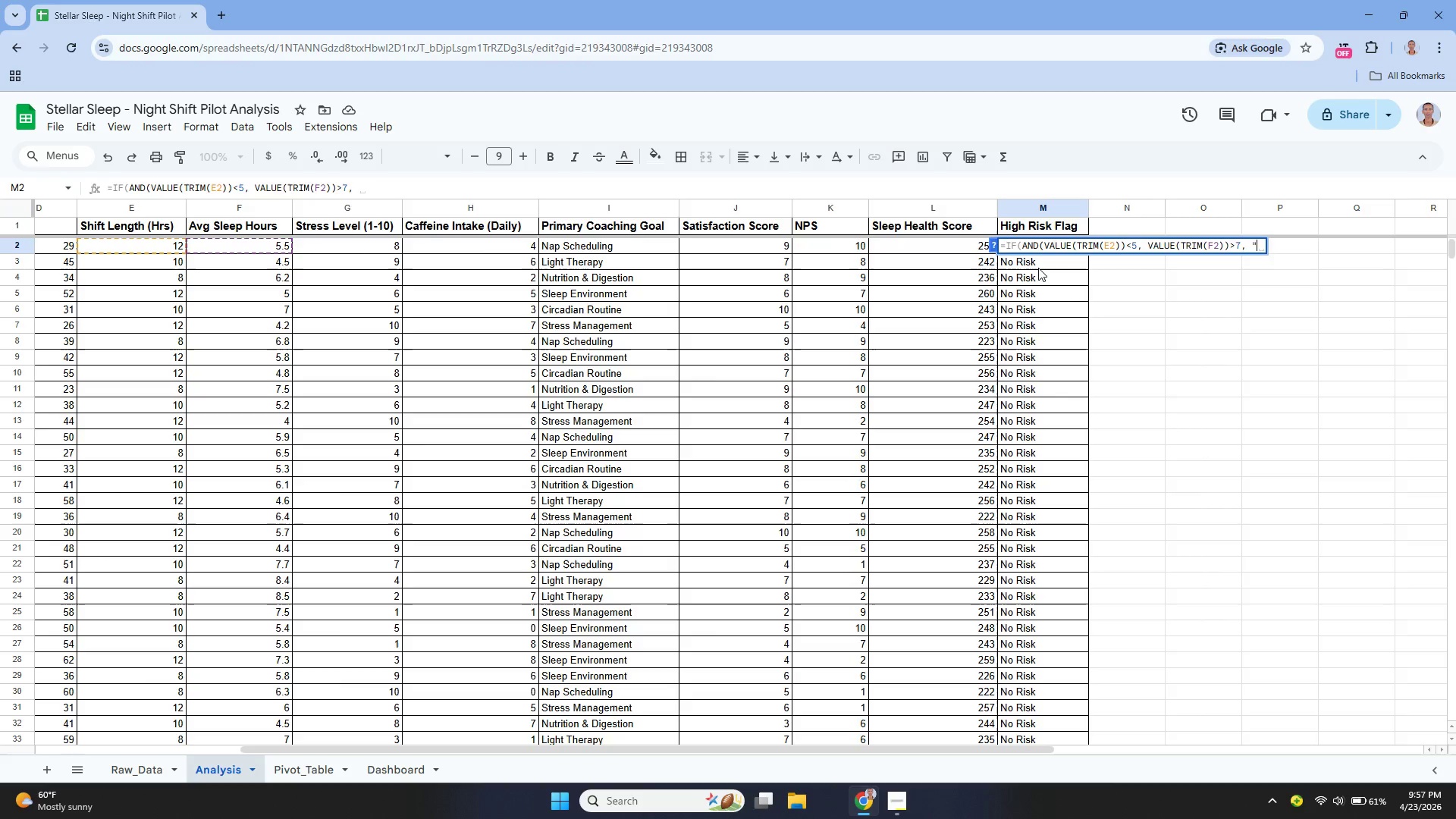 
key(Shift+Quote)
 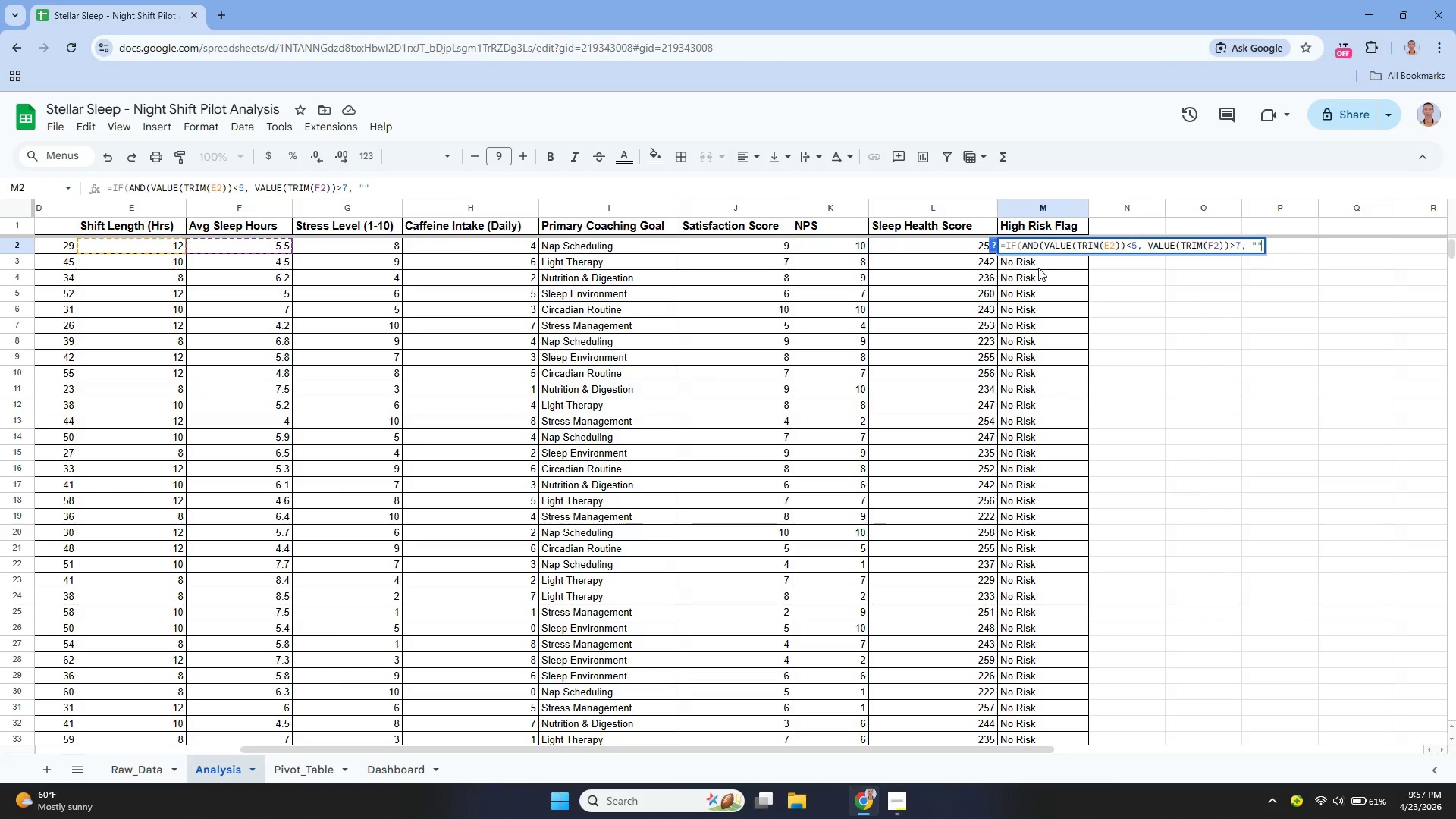 
key(ArrowLeft)
 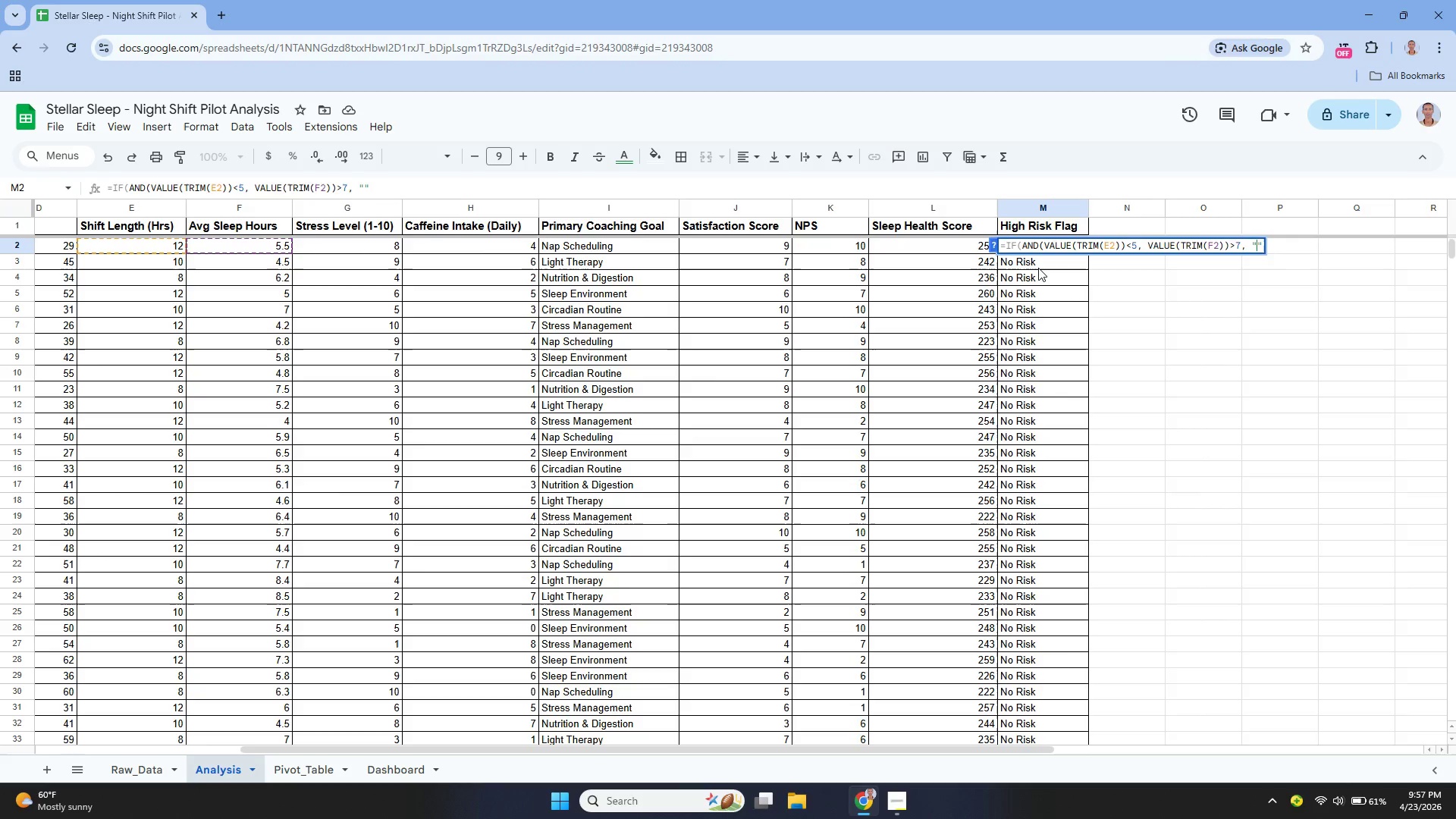 
type(h)
key(Backspace)
type(High Risk - Follow Up)
 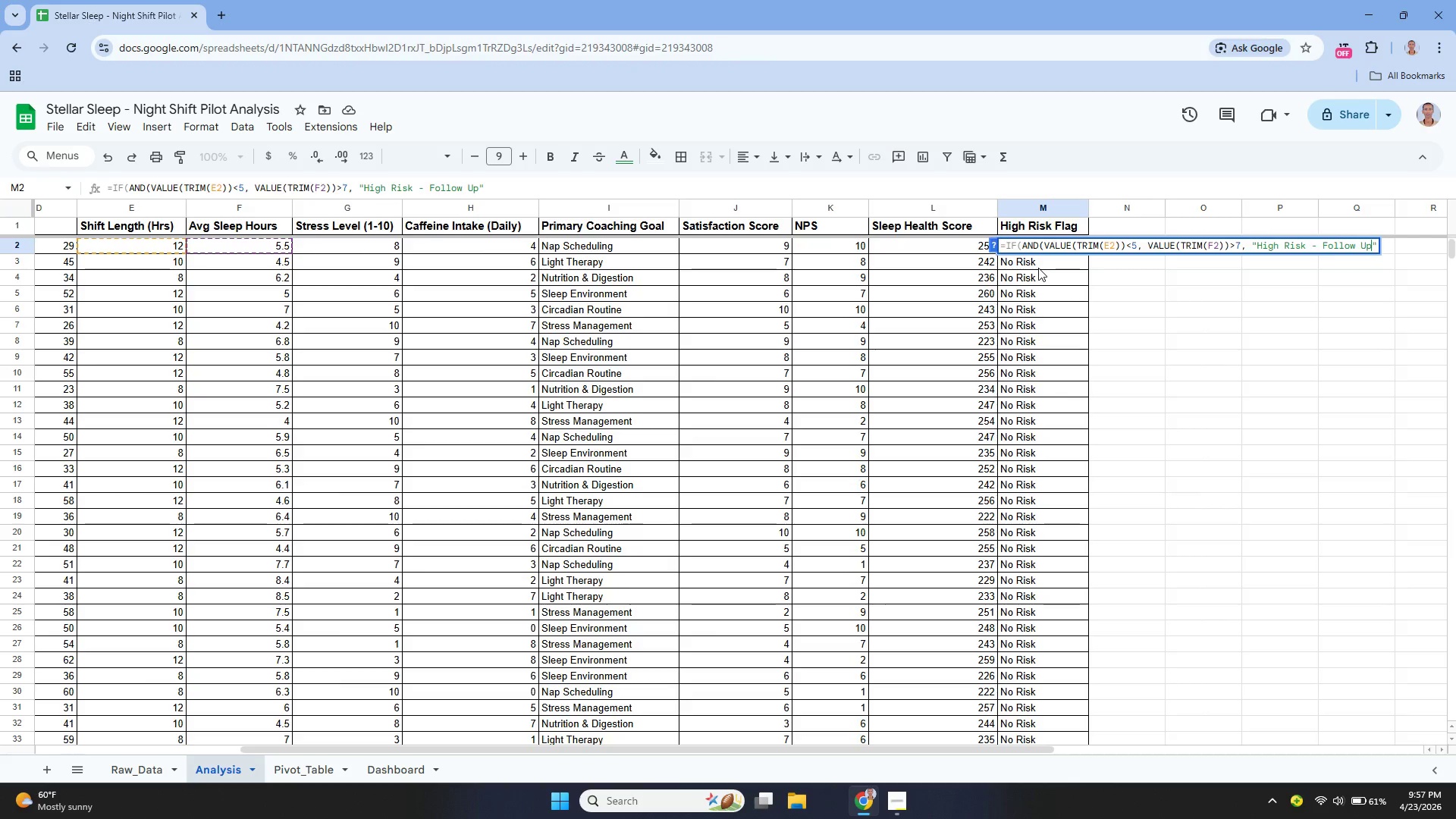 
key(ArrowRight)
 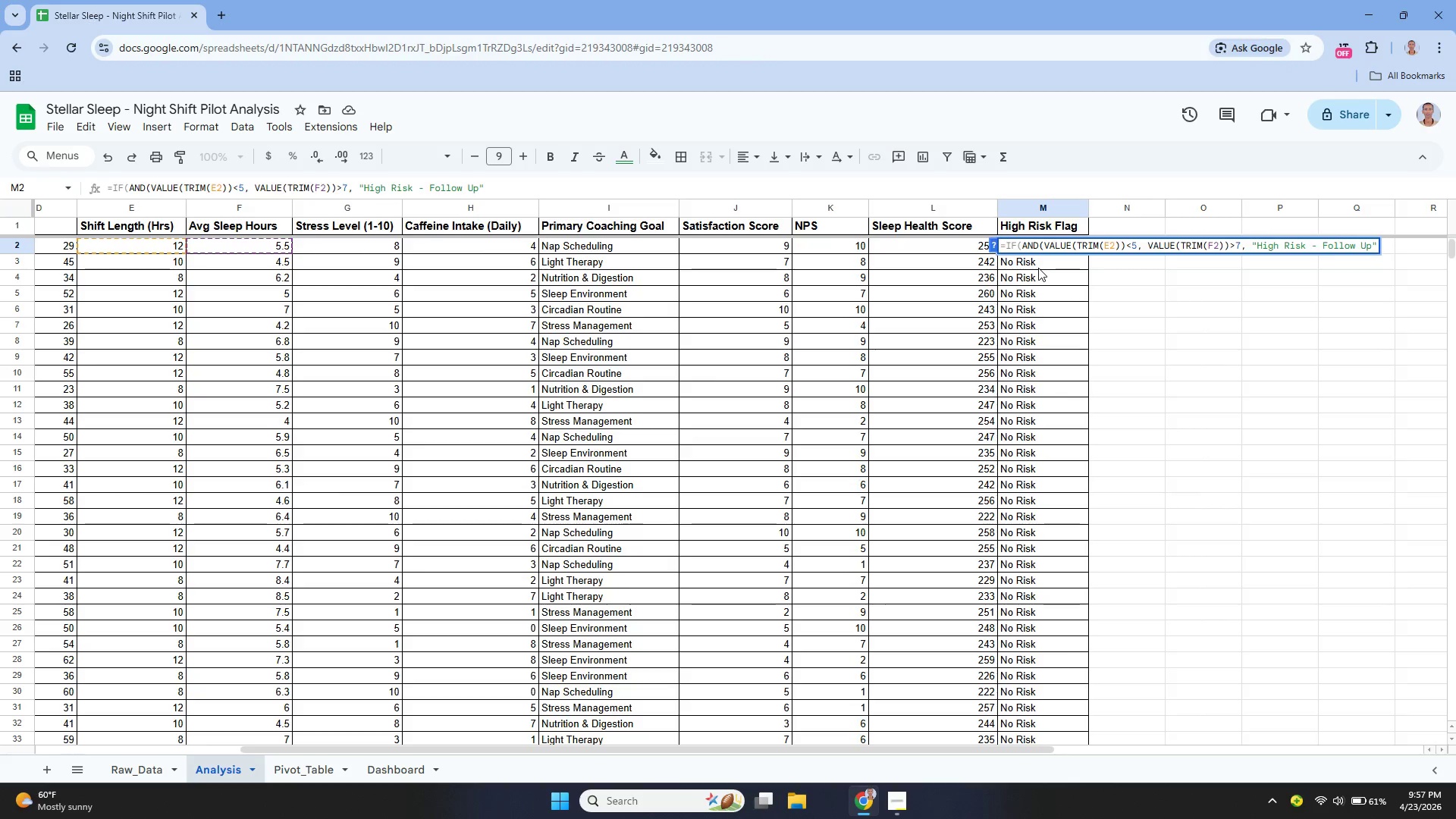 
key(Comma)
 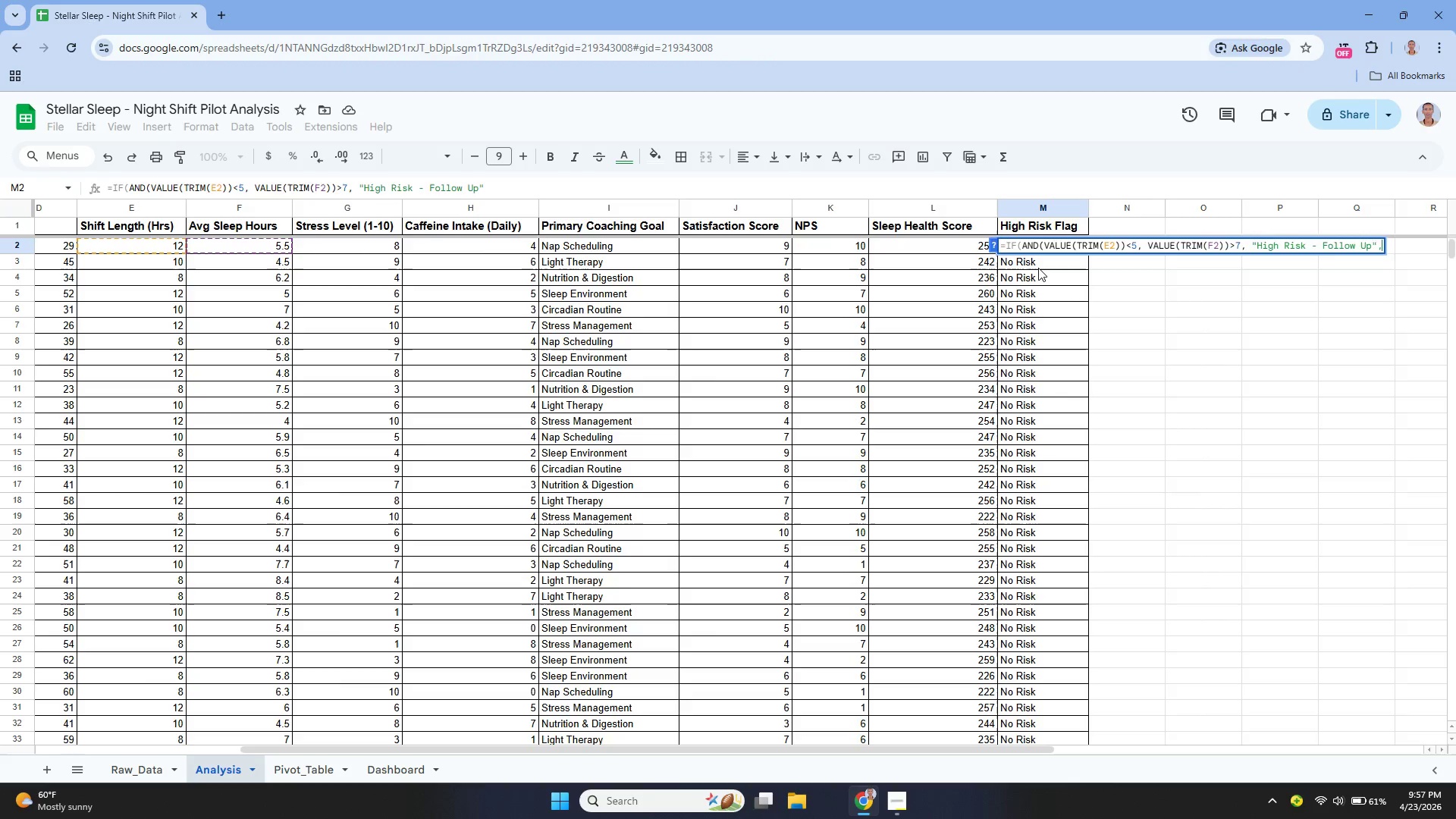 
key(Space)
 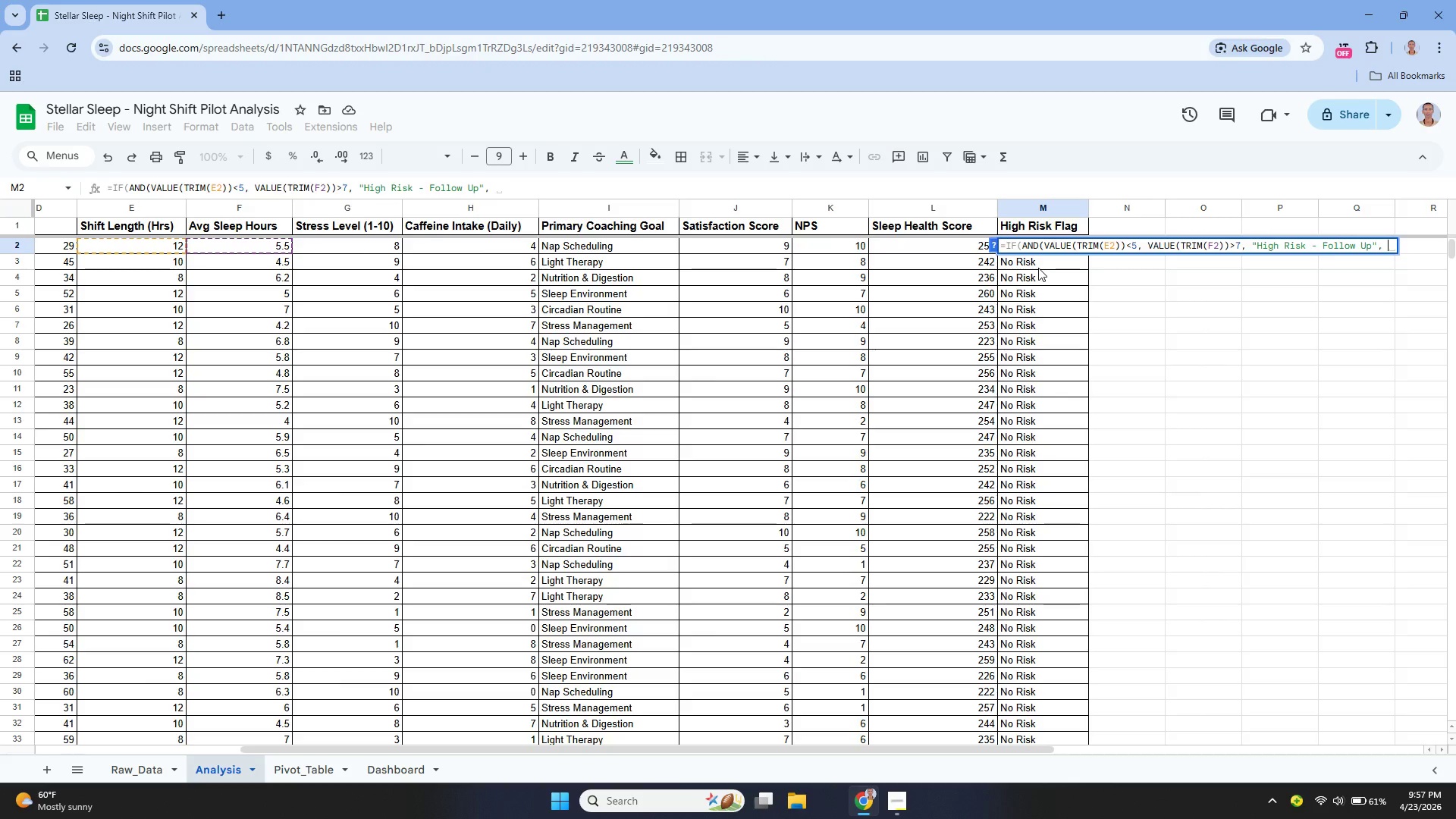 
key(Shift+Quote)
 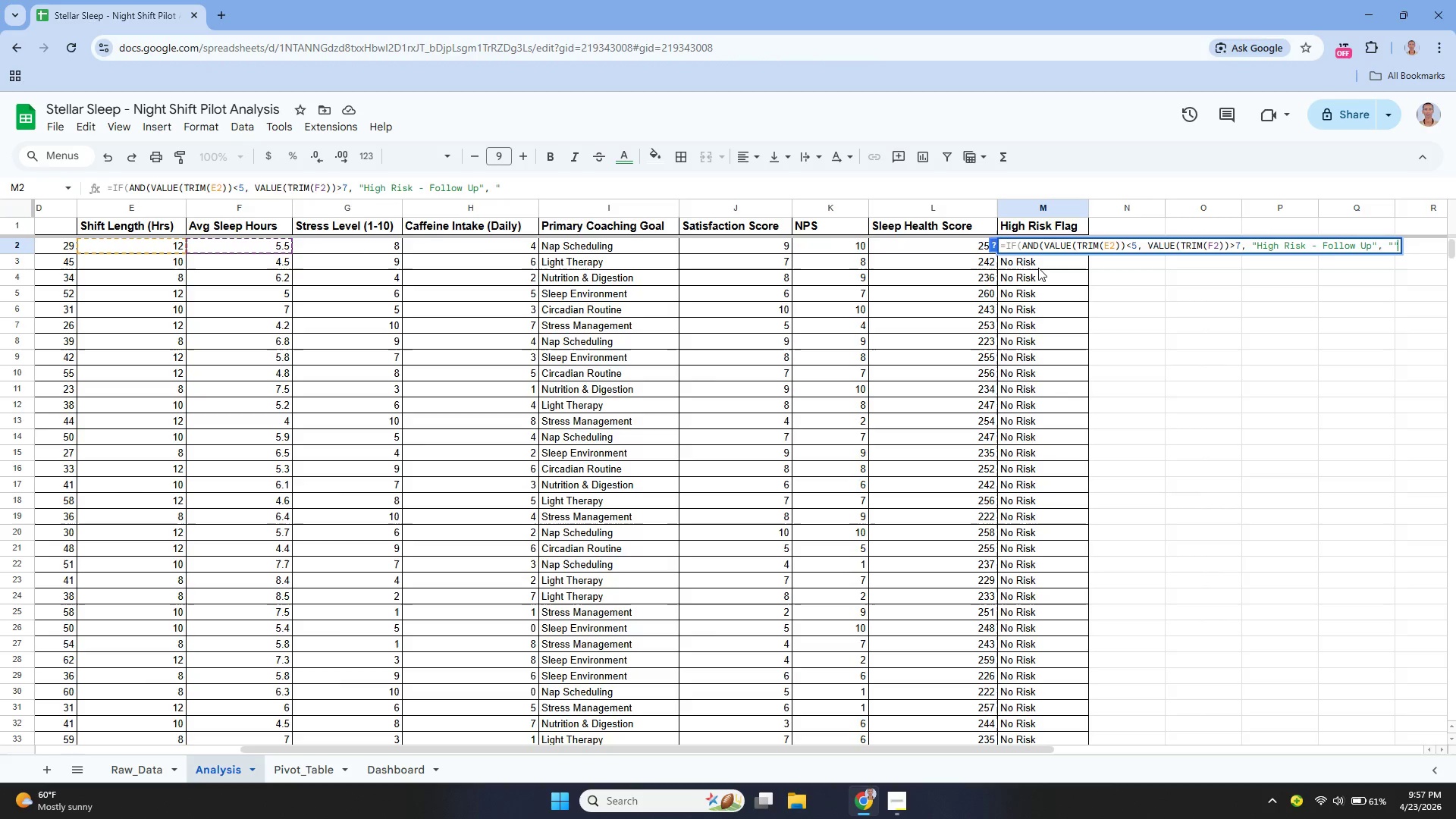 
key(Shift+Quote)
 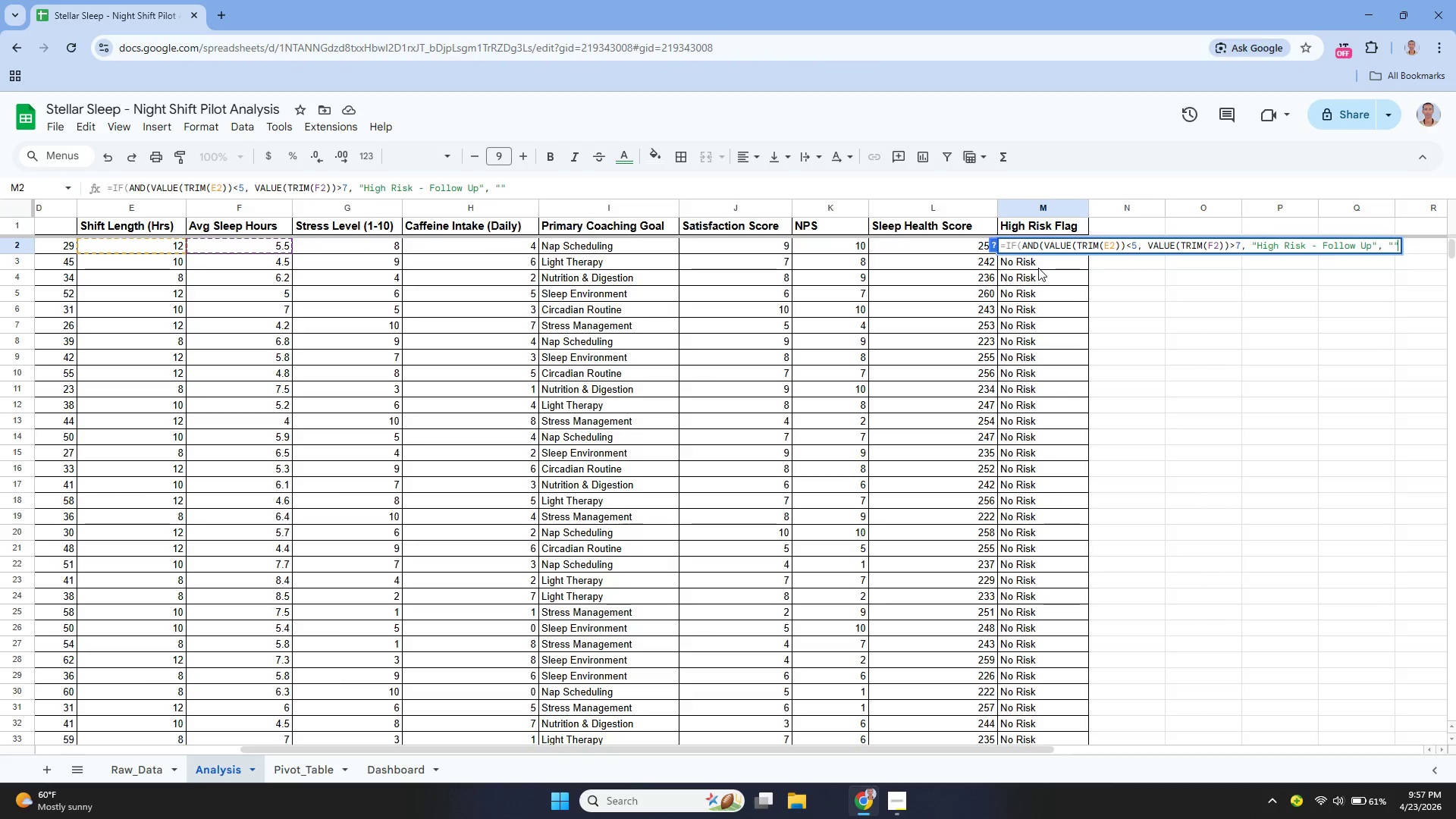 
key(ArrowLeft)
 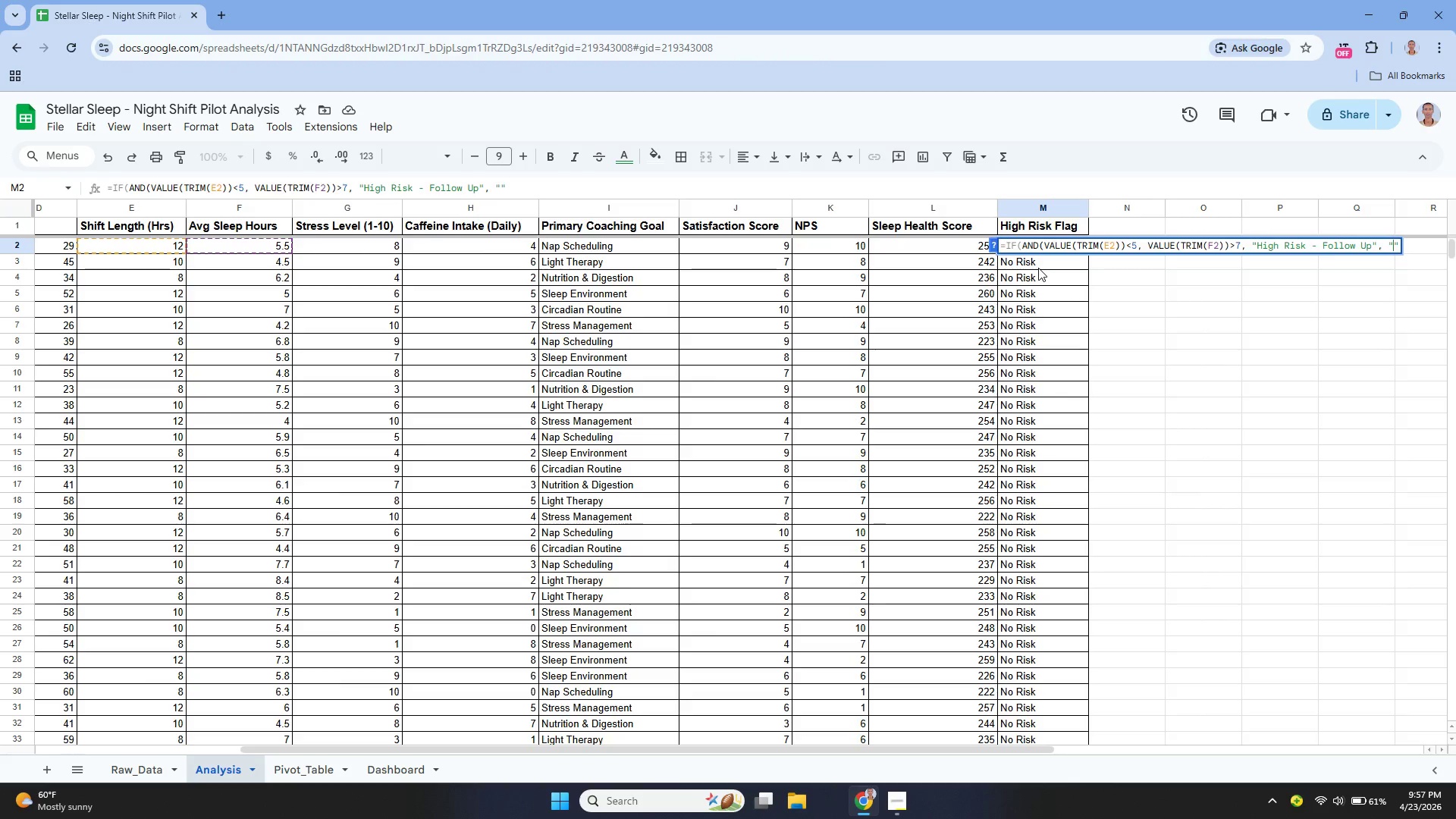 
type(No Risk)
 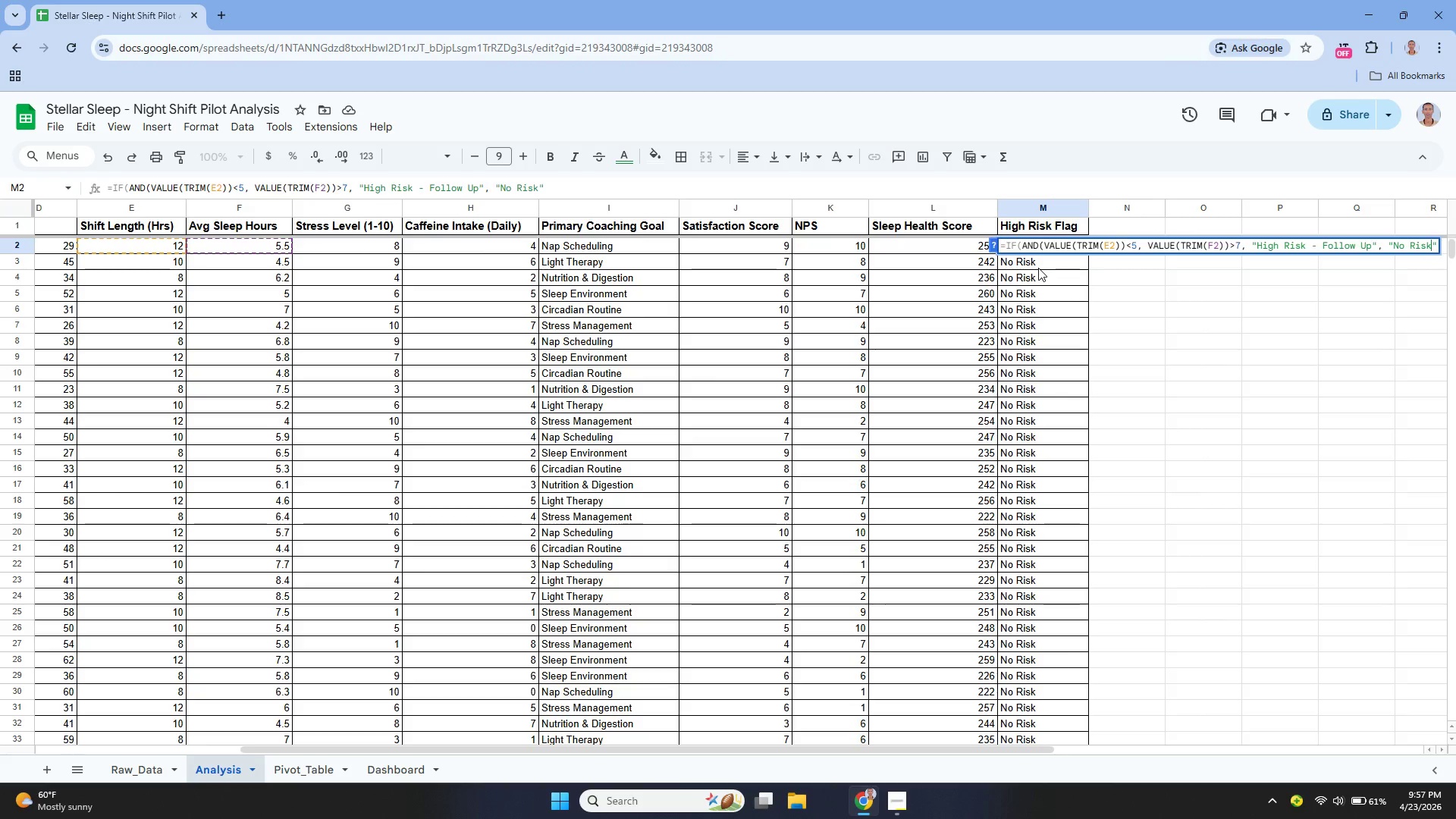 
key(ArrowRight)
 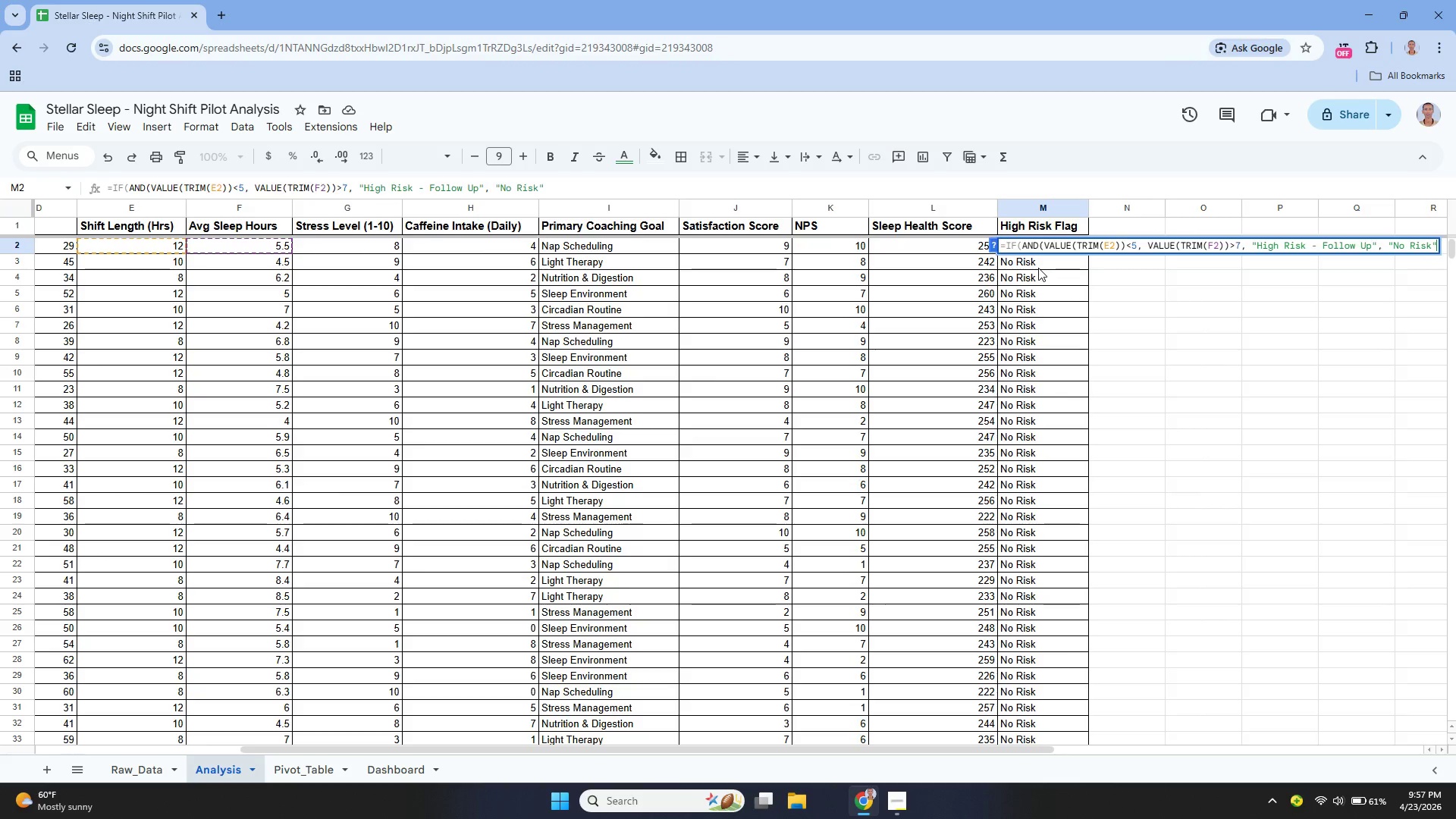 
key(ArrowRight)
 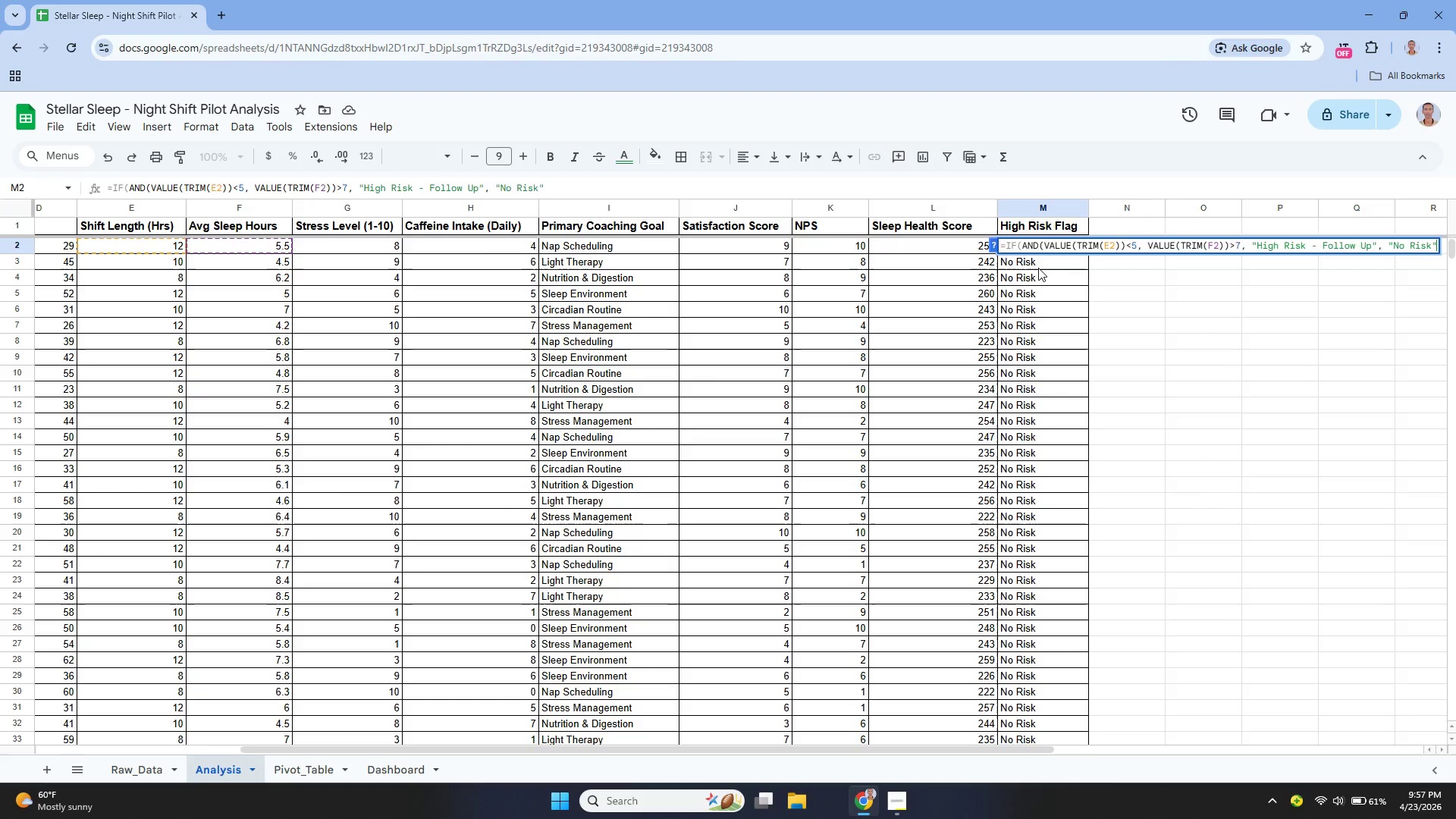 
key(ArrowRight)
 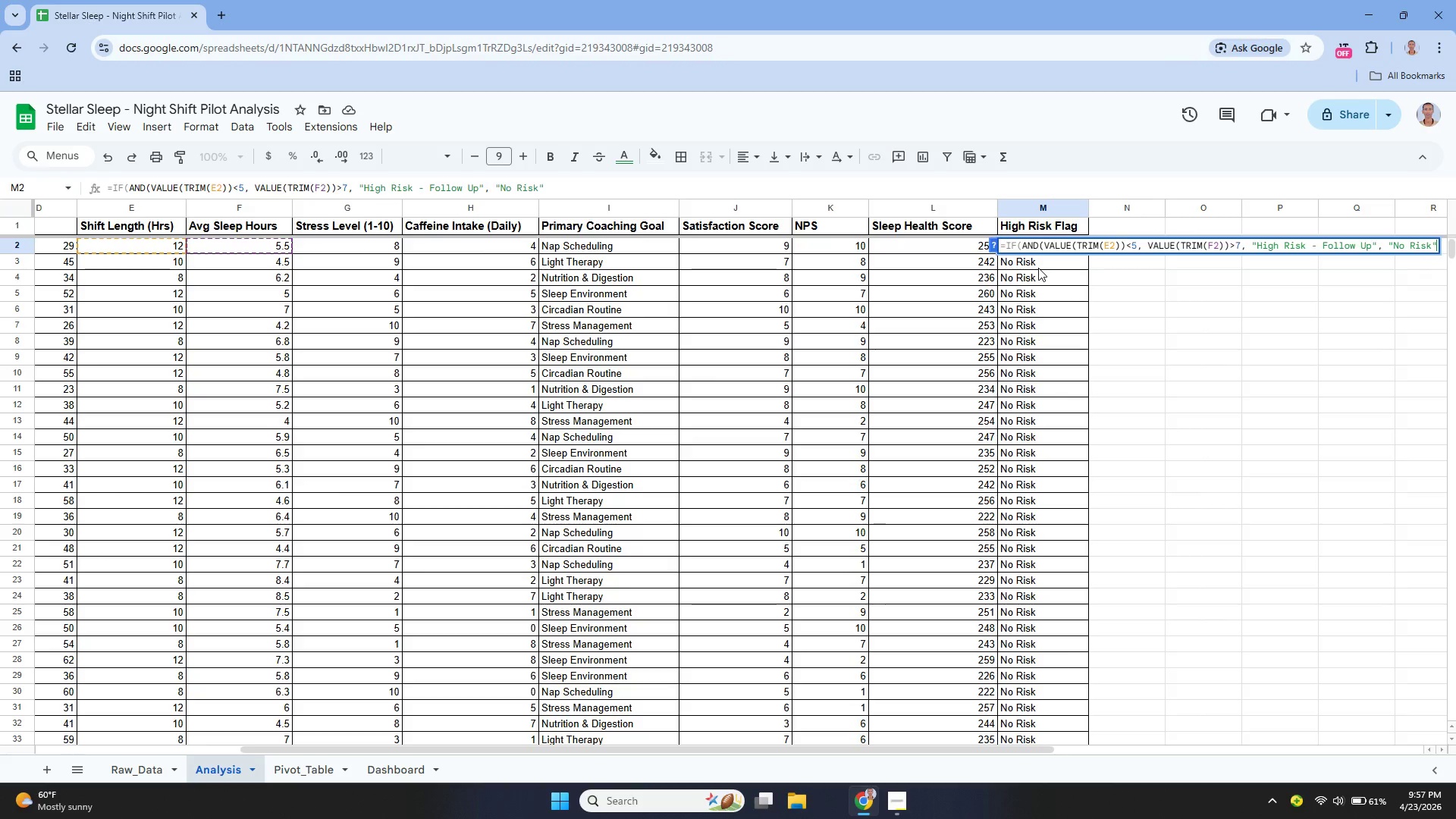 
key(Shift+ShiftLeft)
 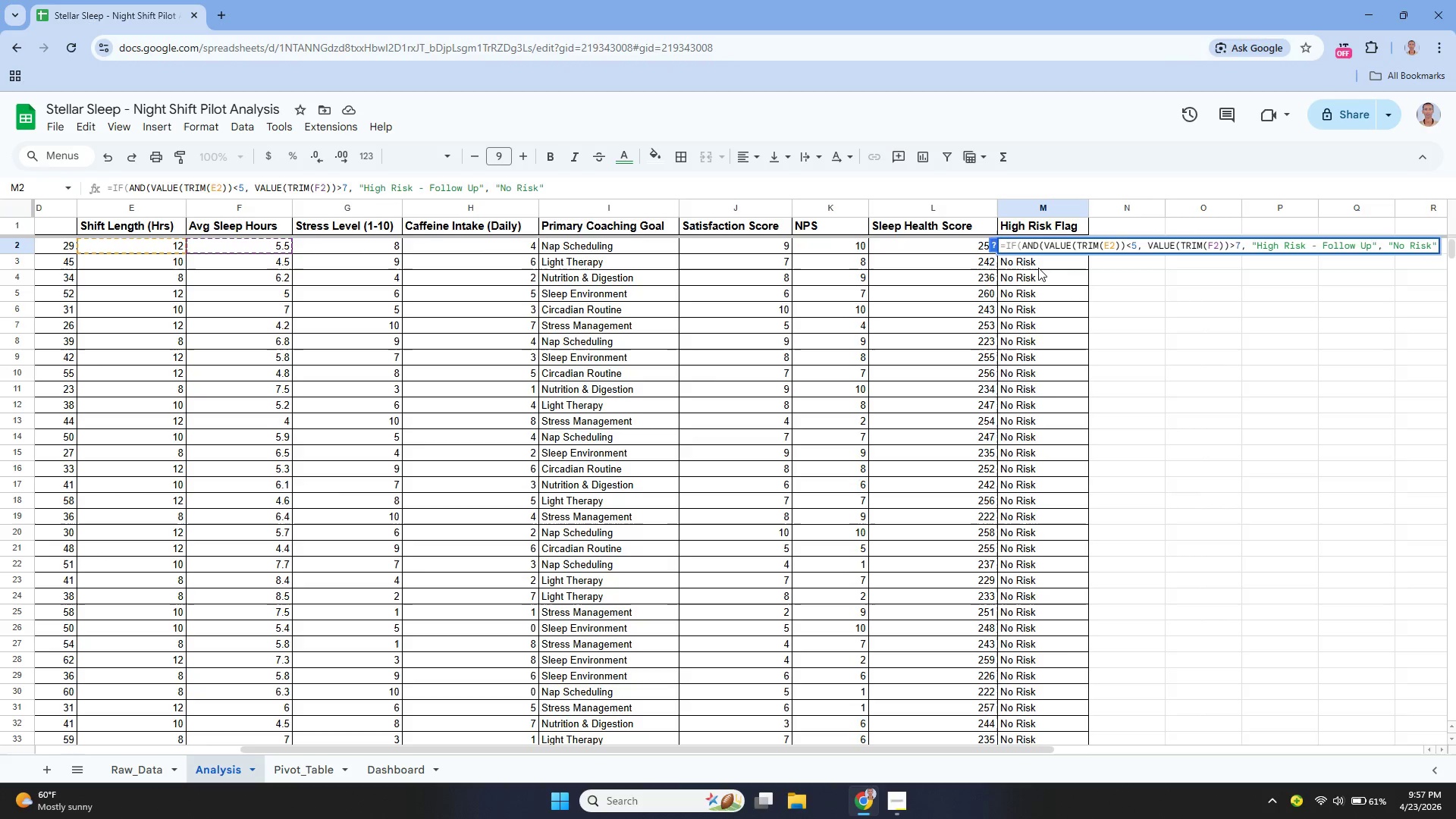 
key(Shift+0)
 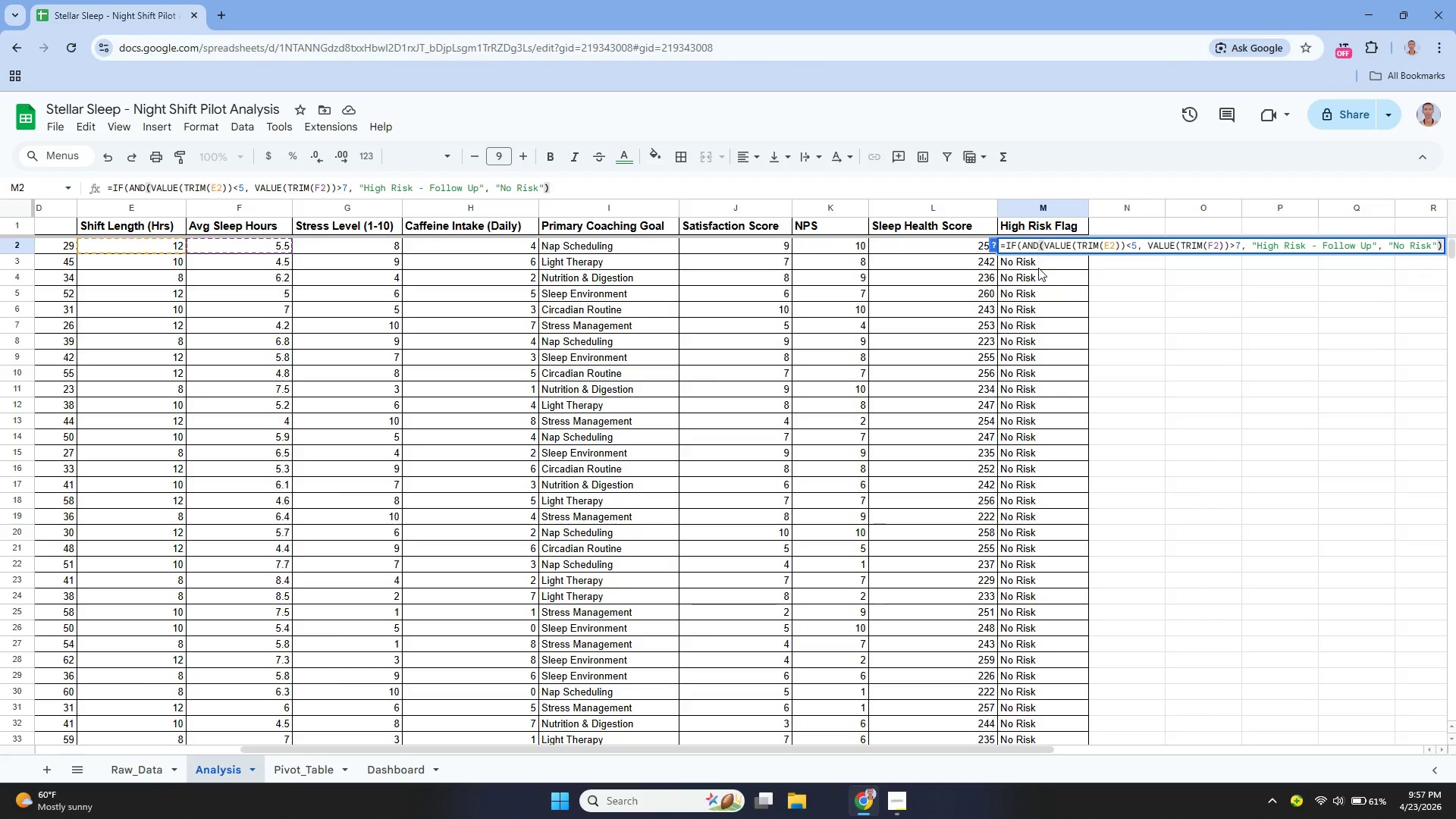 
key(Enter)
 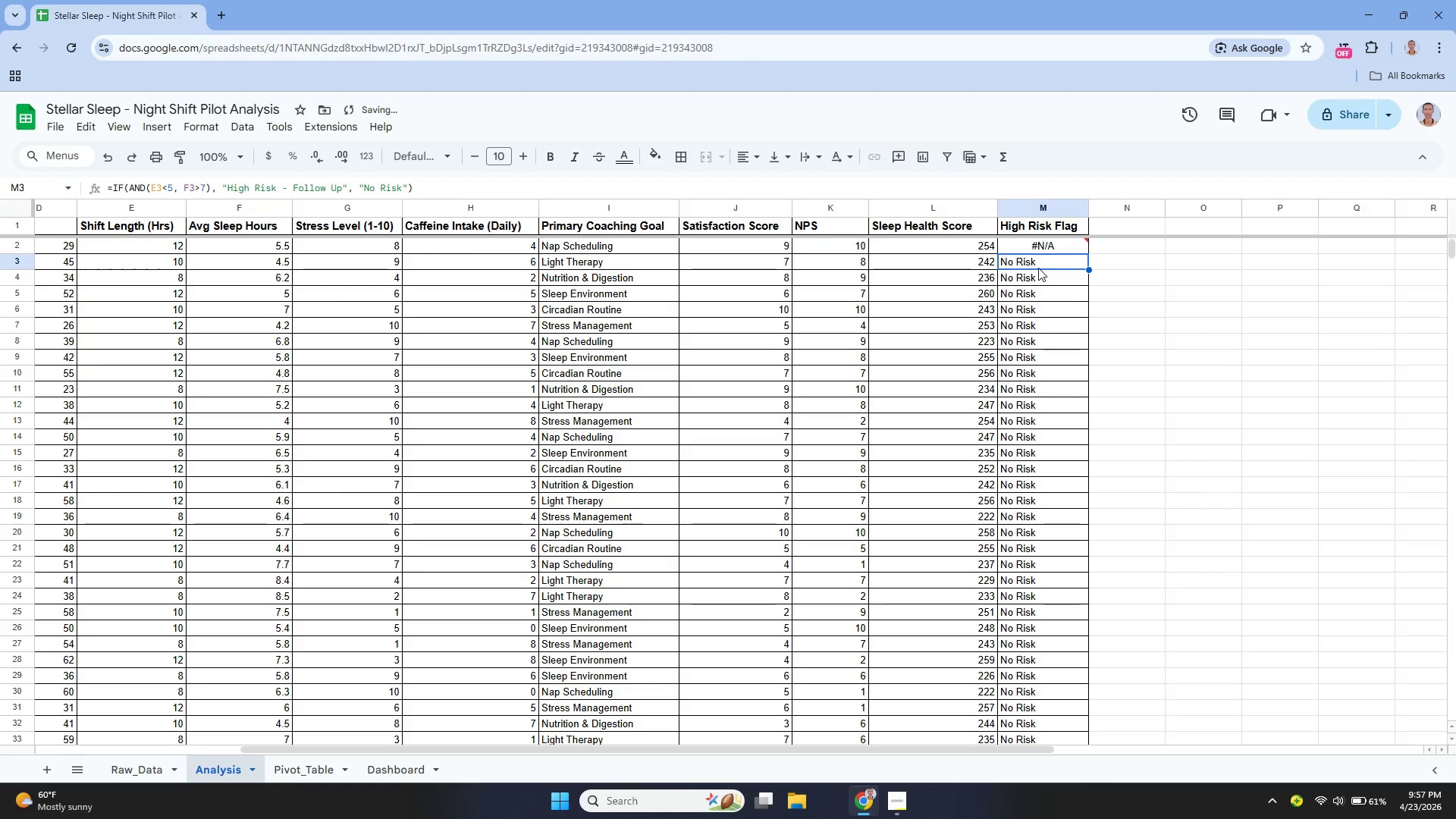 
key(ArrowUp)
 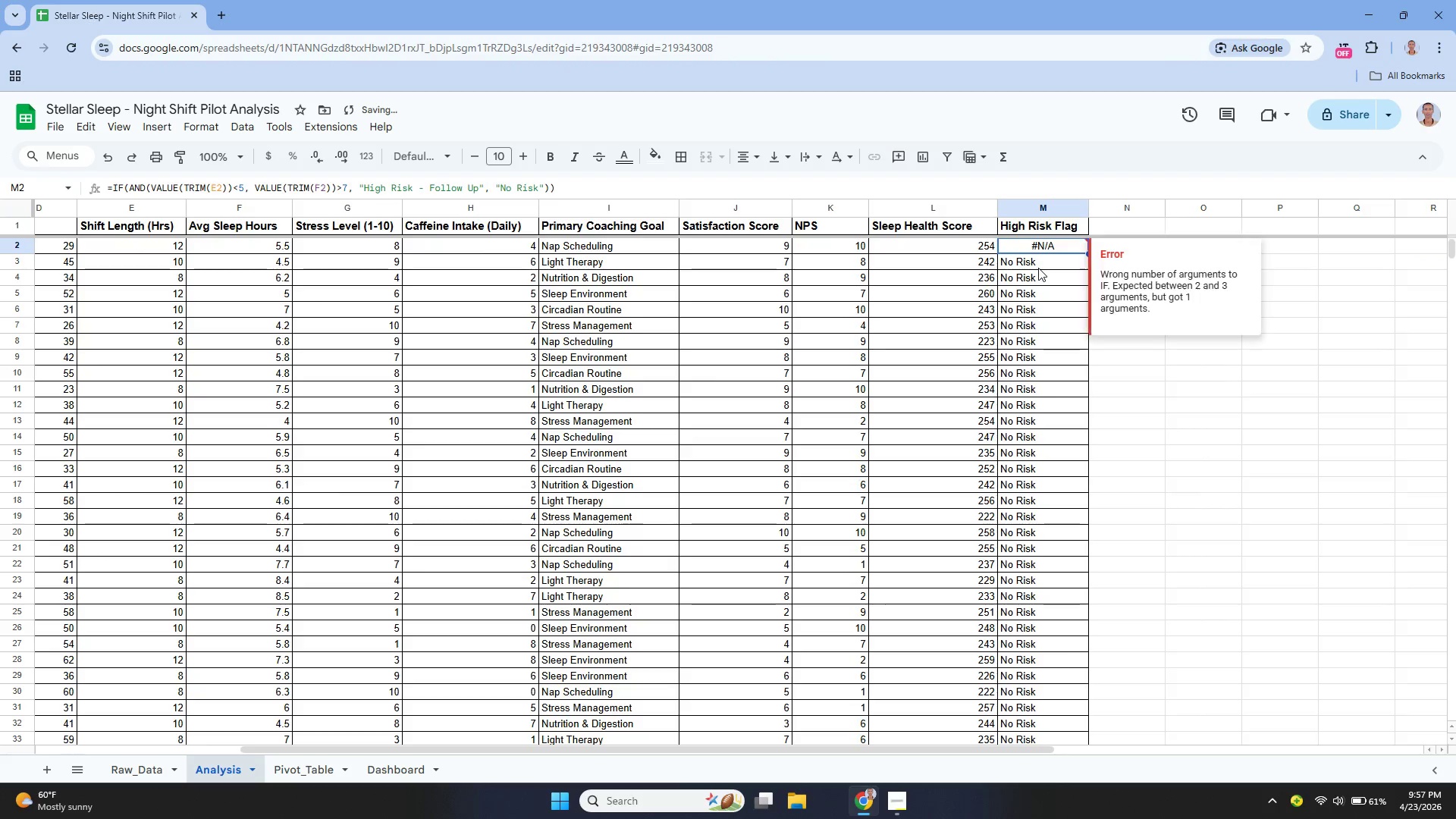 
key(Enter)
 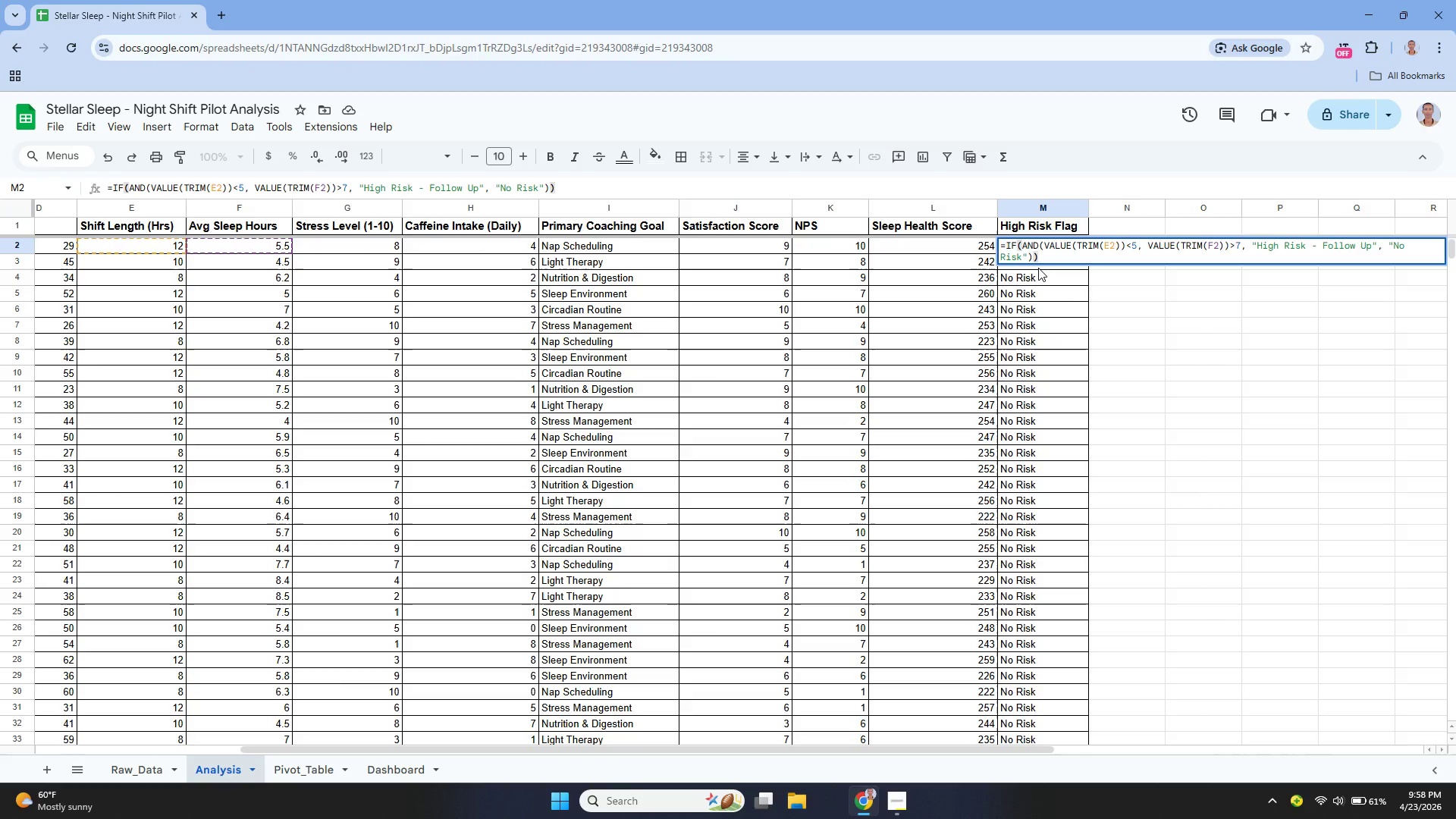 
wait(17.61)
 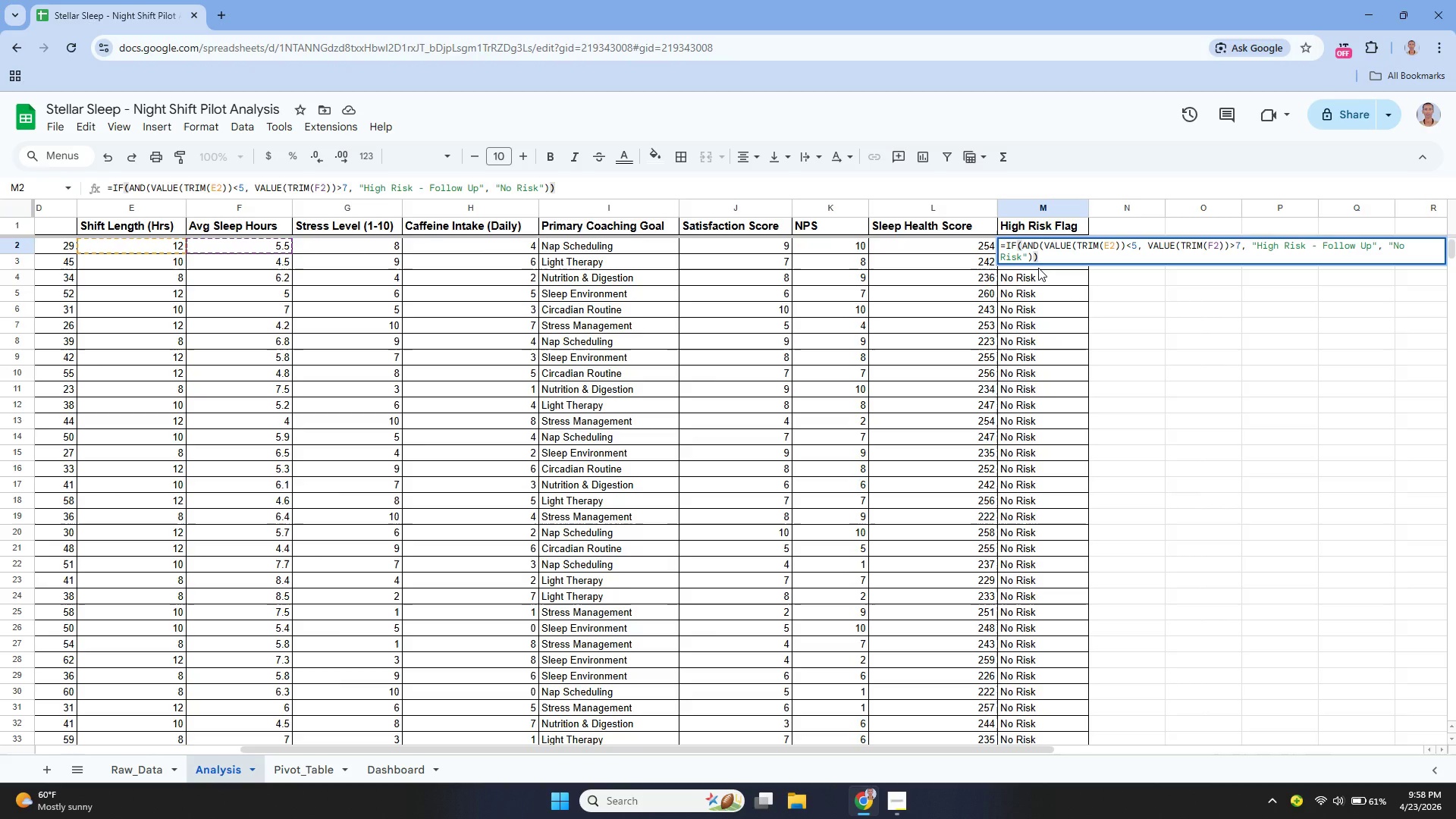 
hold_key(key=ArrowLeft, duration=1.51)
 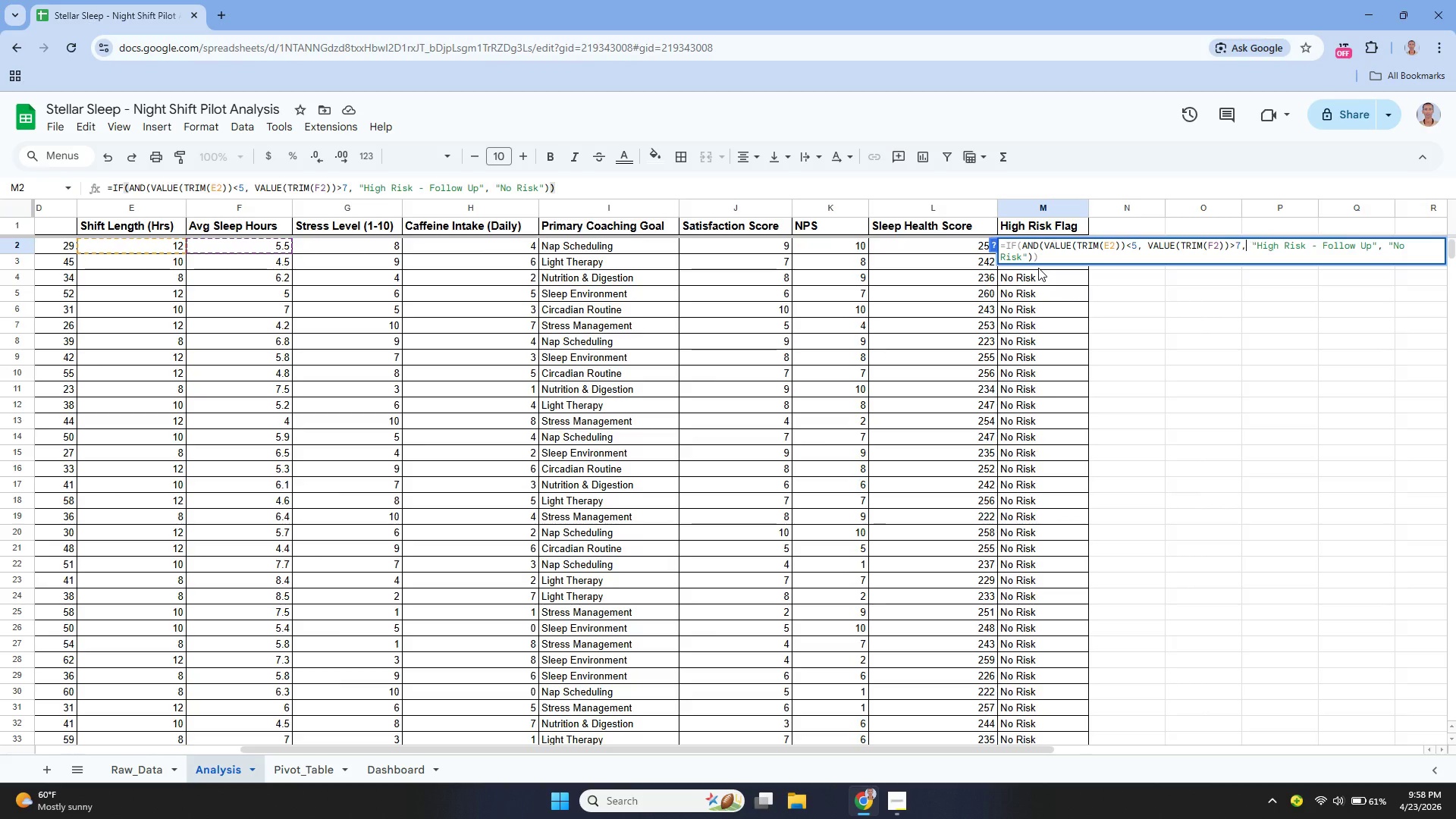 
key(ArrowLeft)
 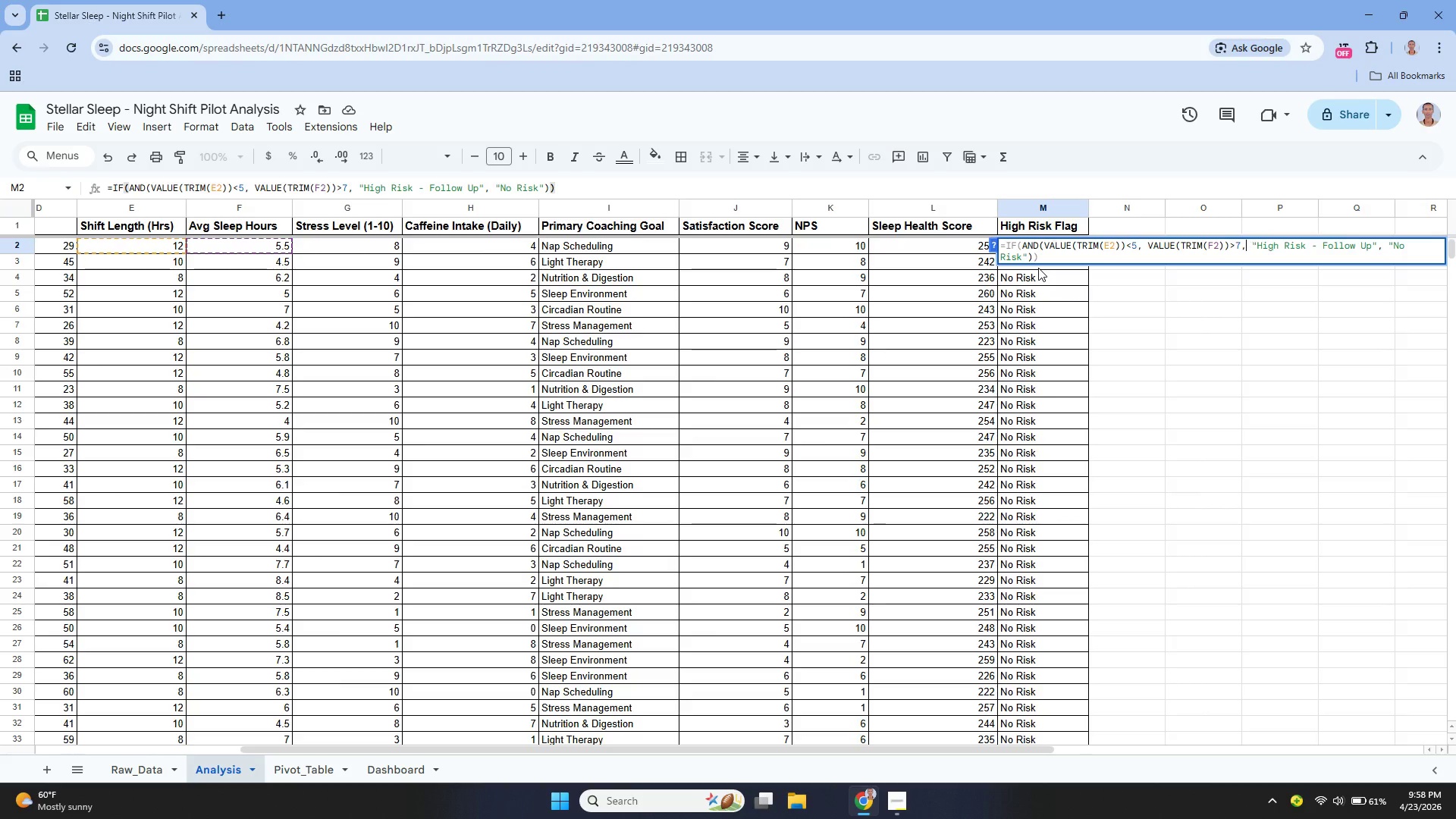 
key(ArrowLeft)
 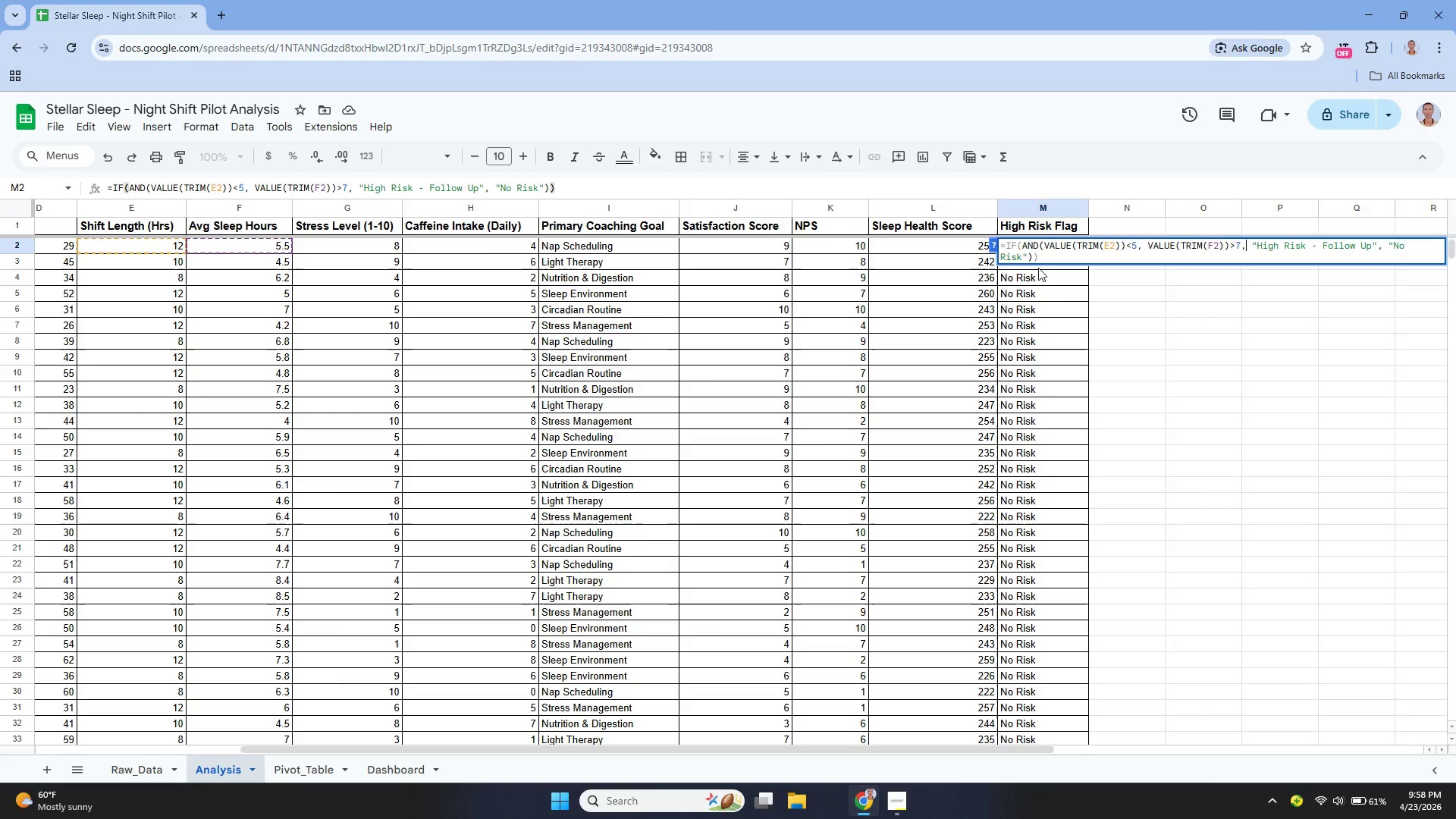 
hold_key(key=ArrowLeft, duration=0.61)
 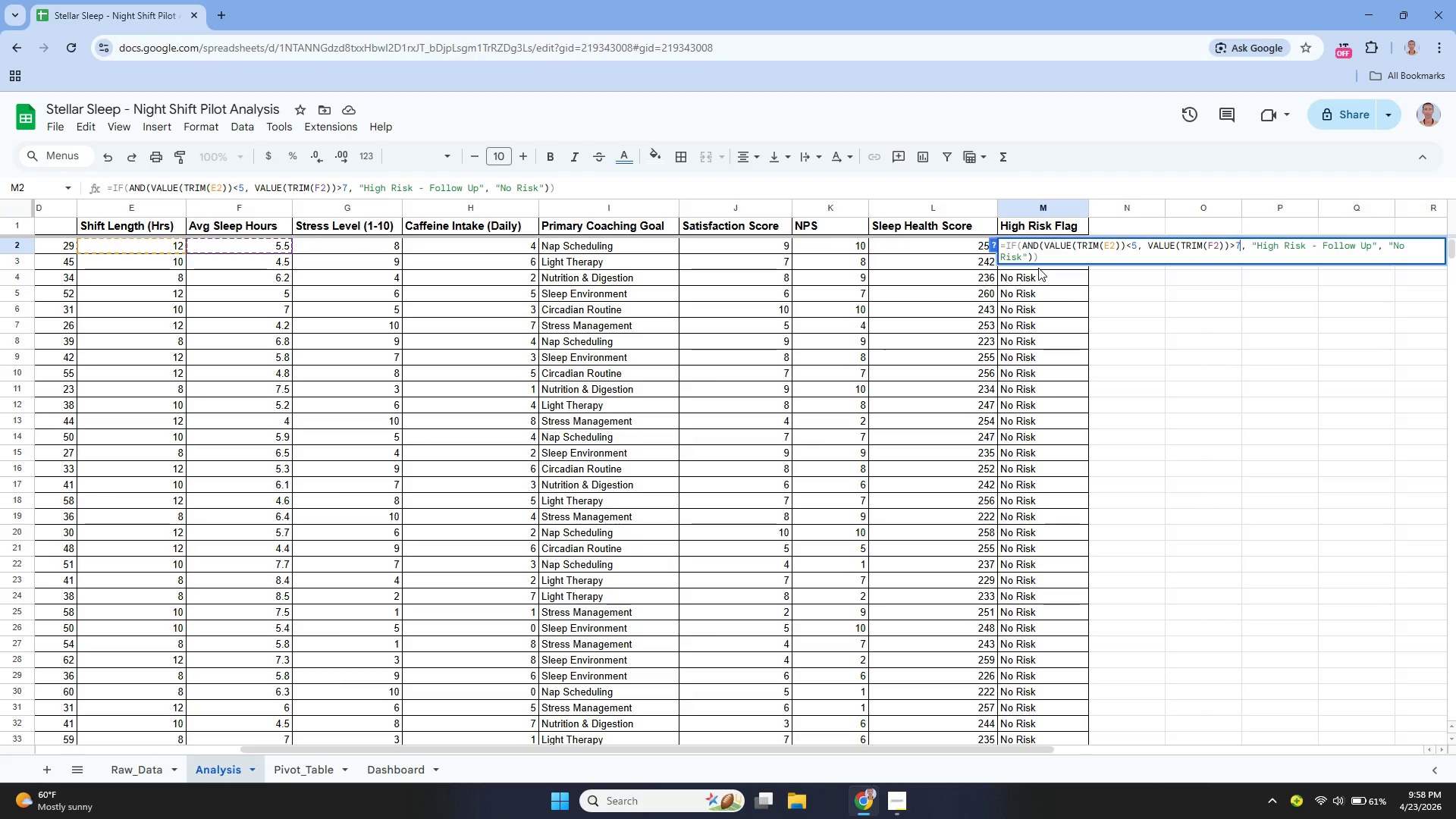 
key(Shift+0)
 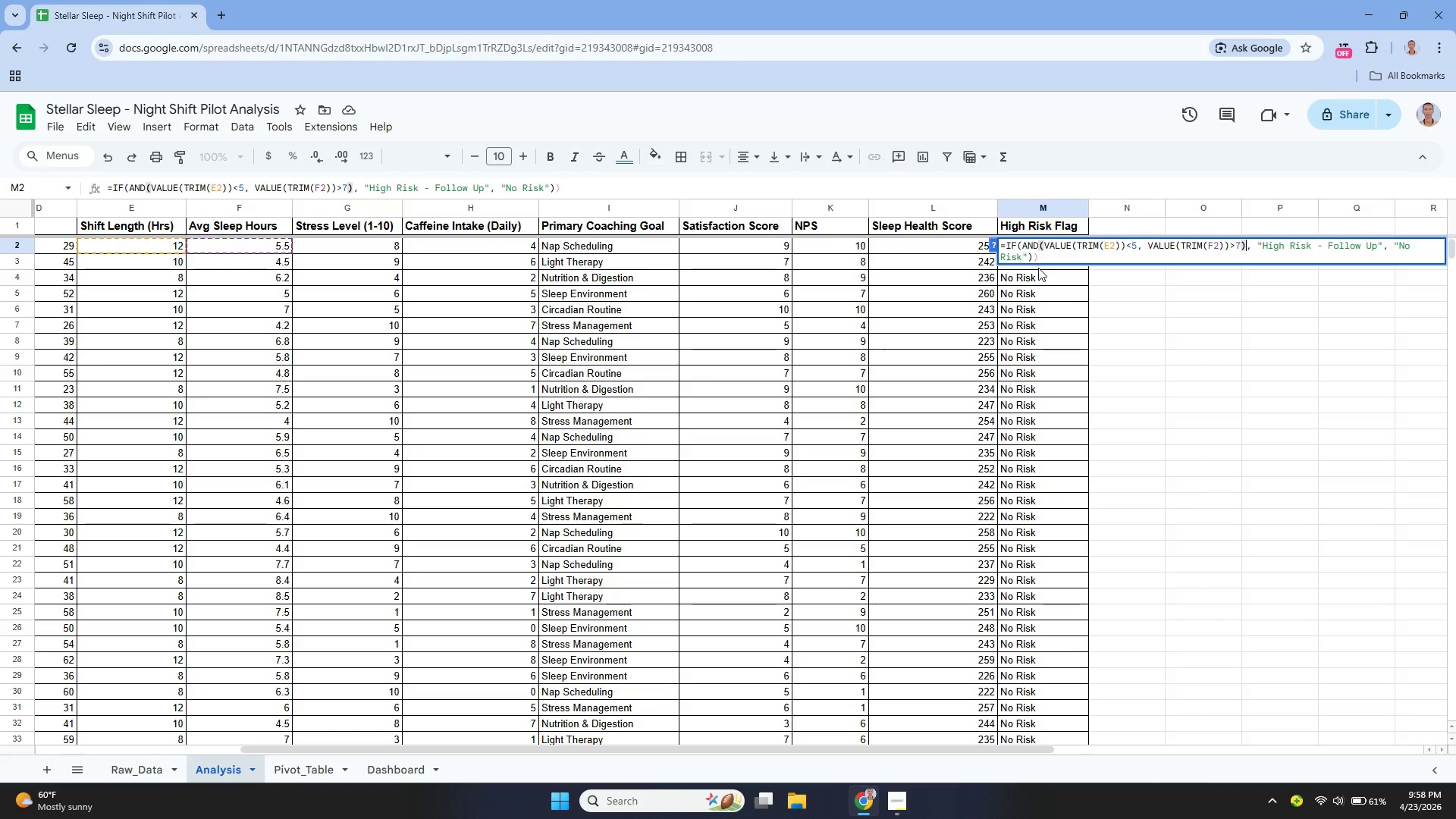 
key(Enter)
 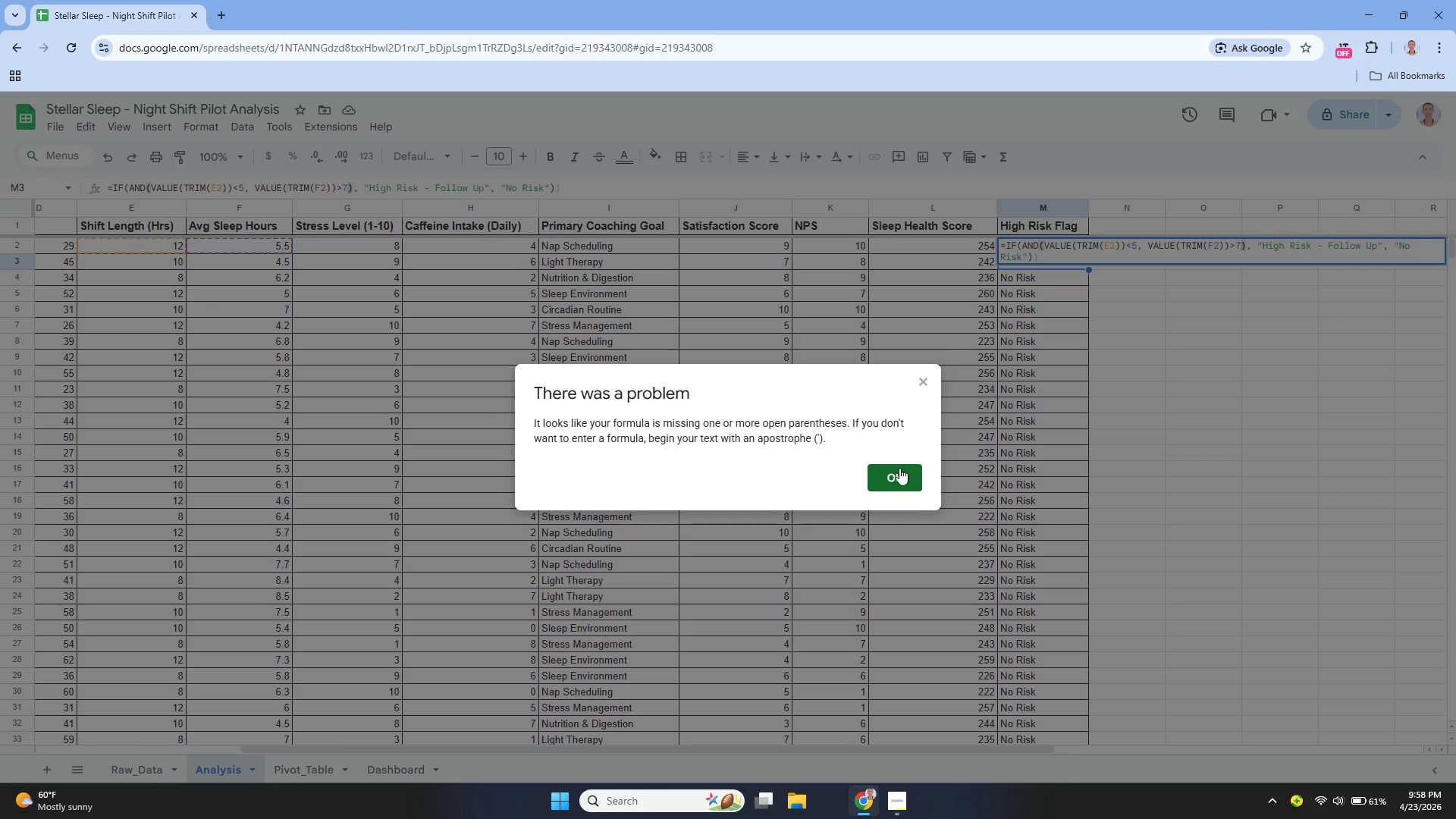 
left_click([896, 481])
 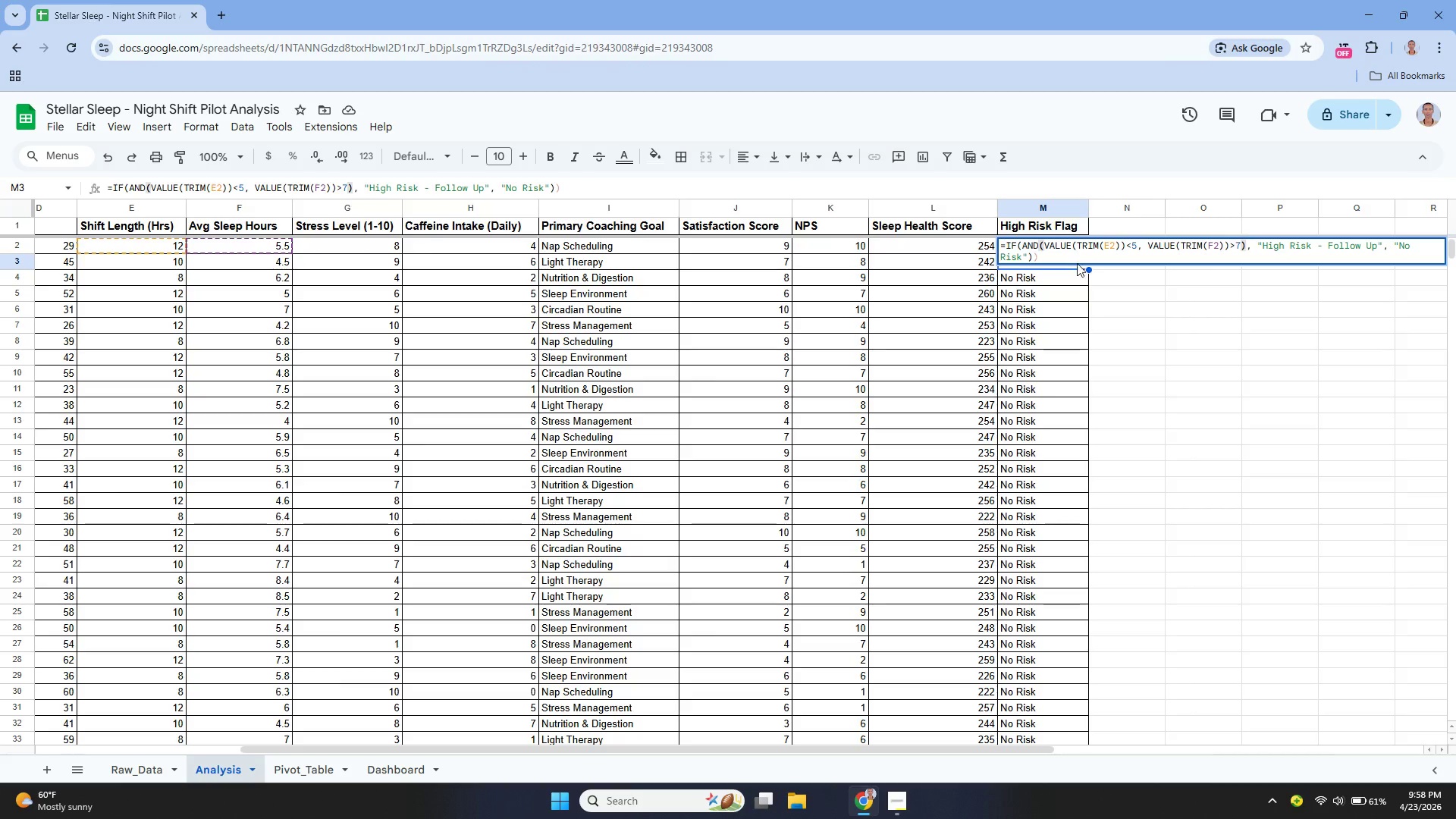 
left_click([1058, 255])
 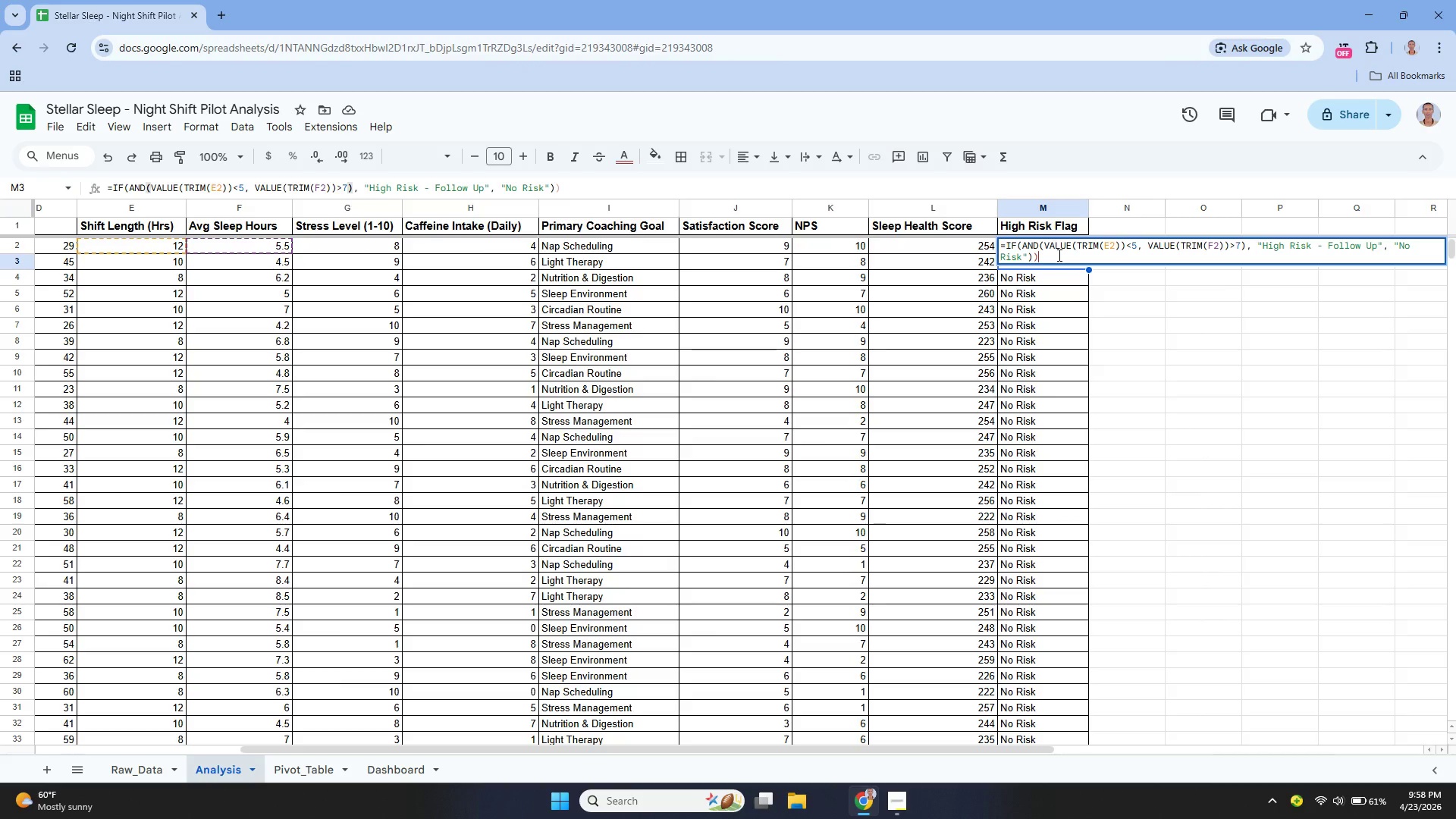 
key(Backspace)
 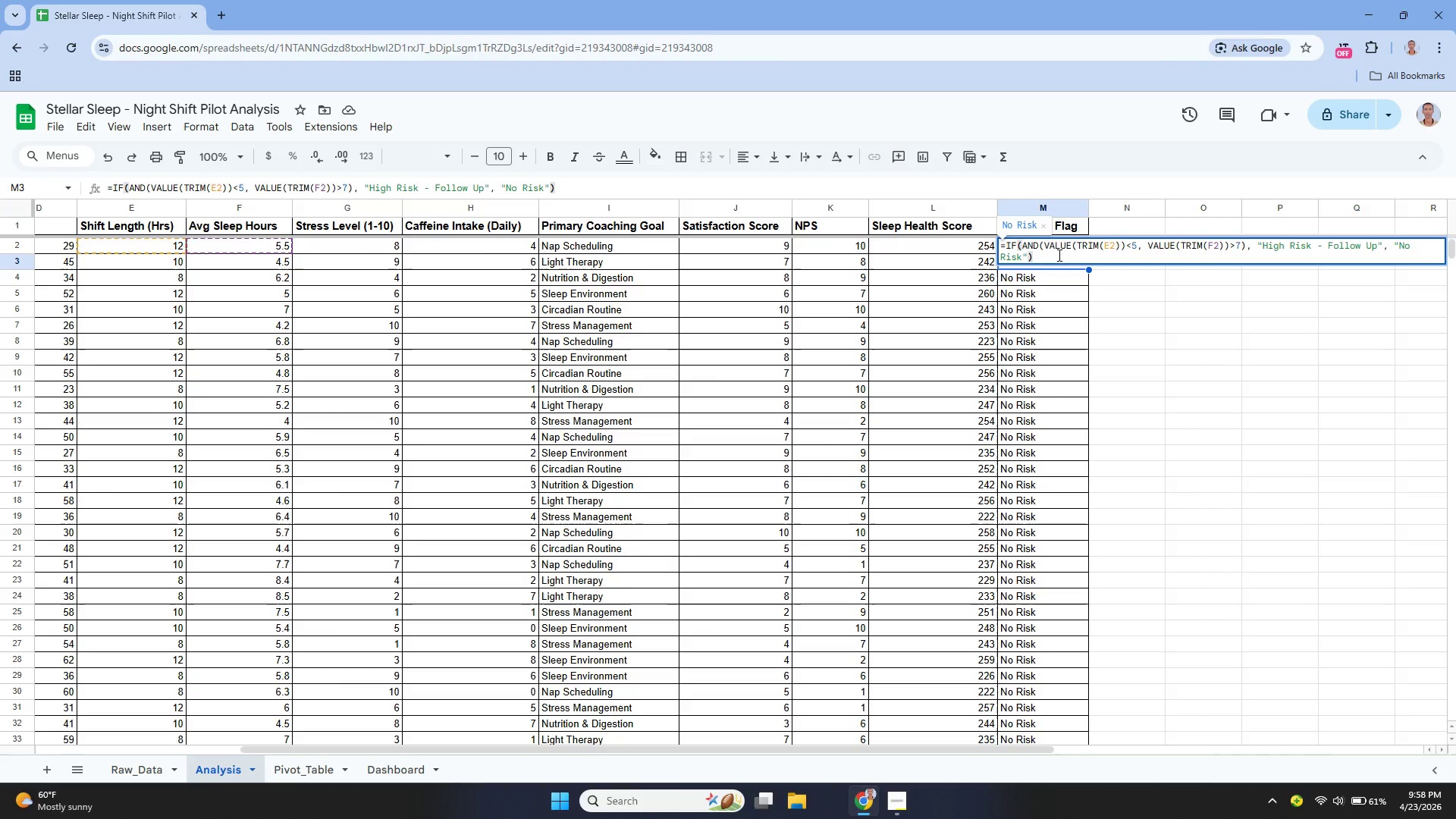 
key(Enter)
 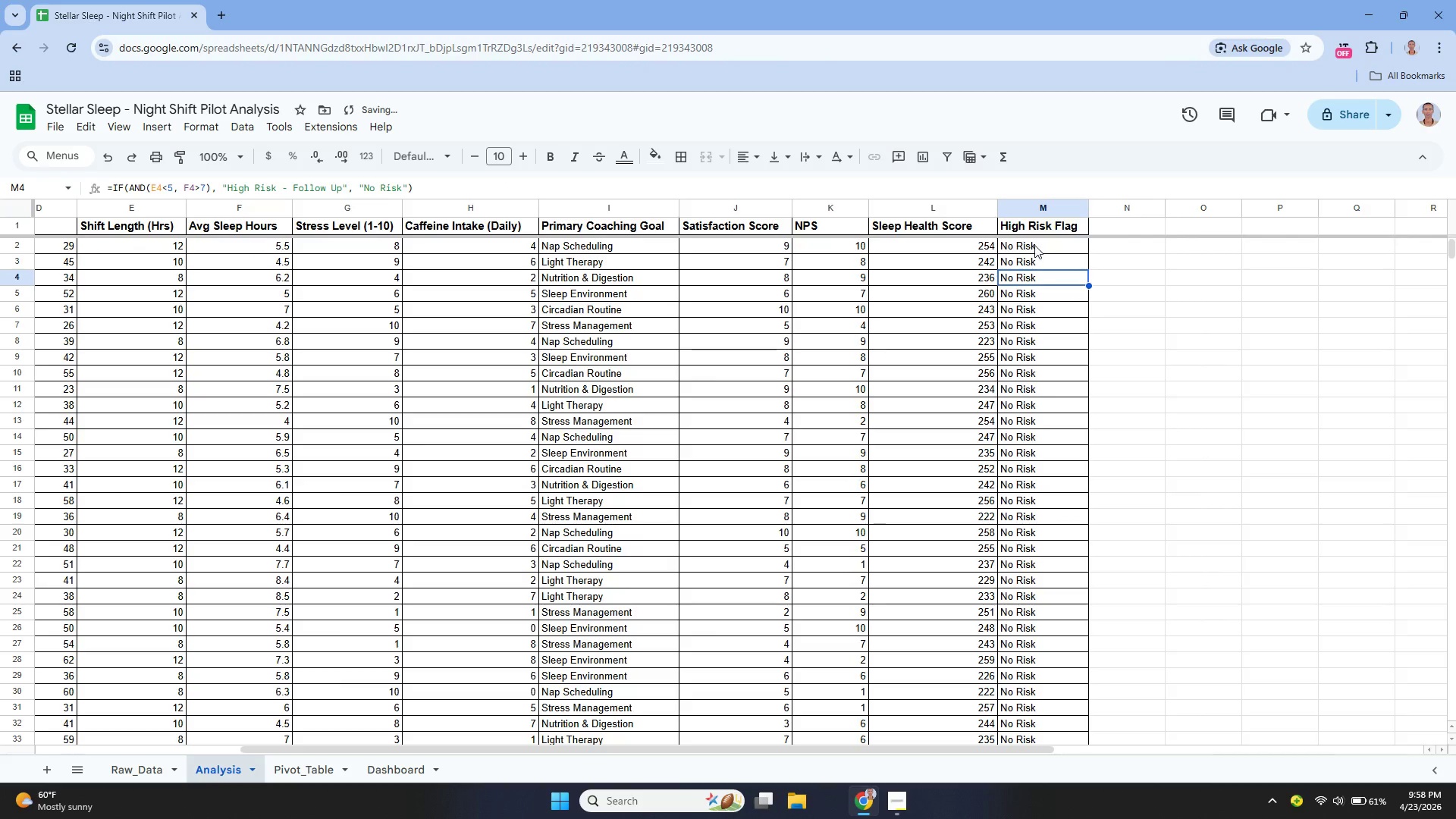 
left_click([1034, 244])
 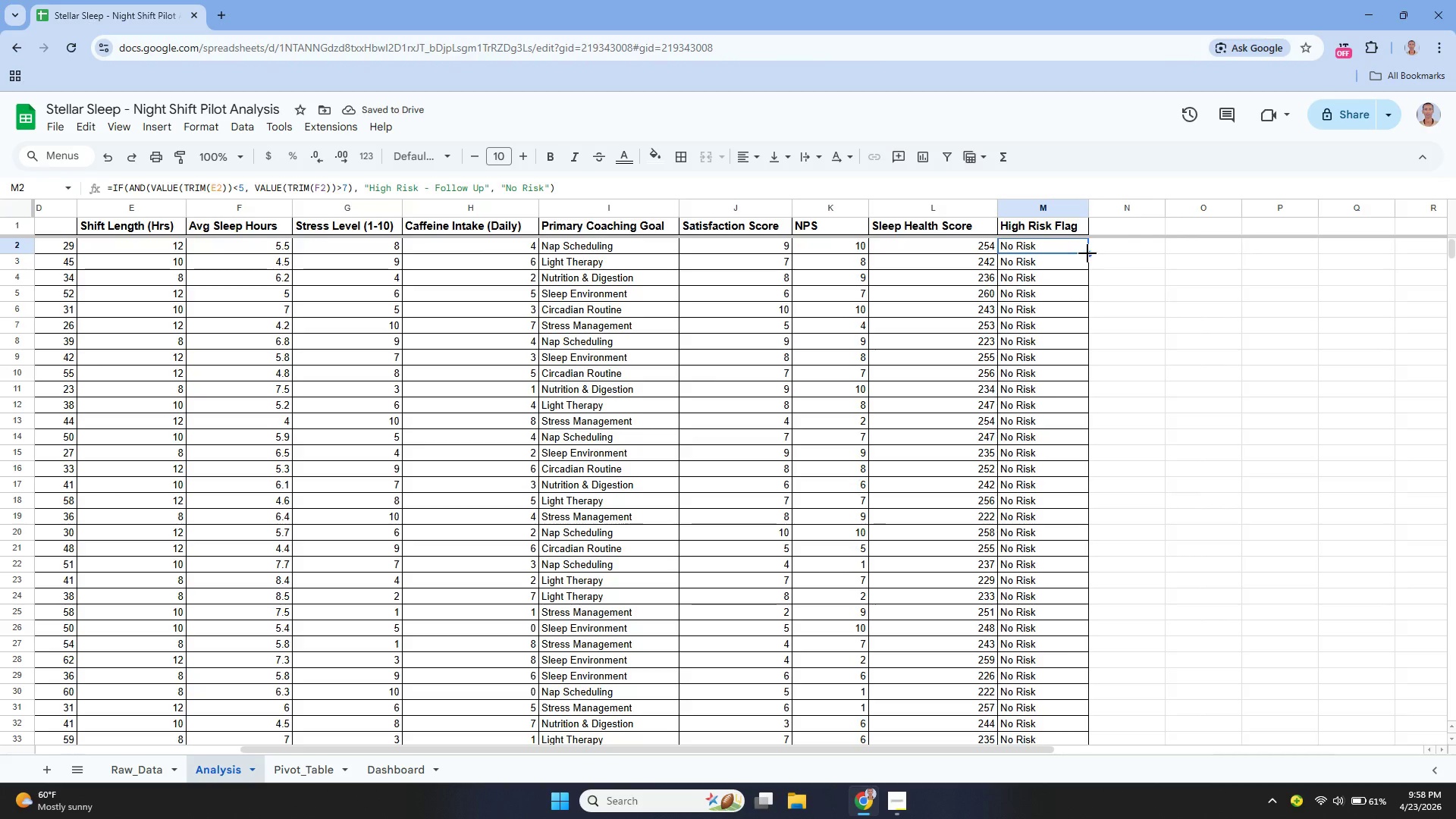 
left_click_drag(start_coordinate=[1087, 253], to_coordinate=[1052, 480])
 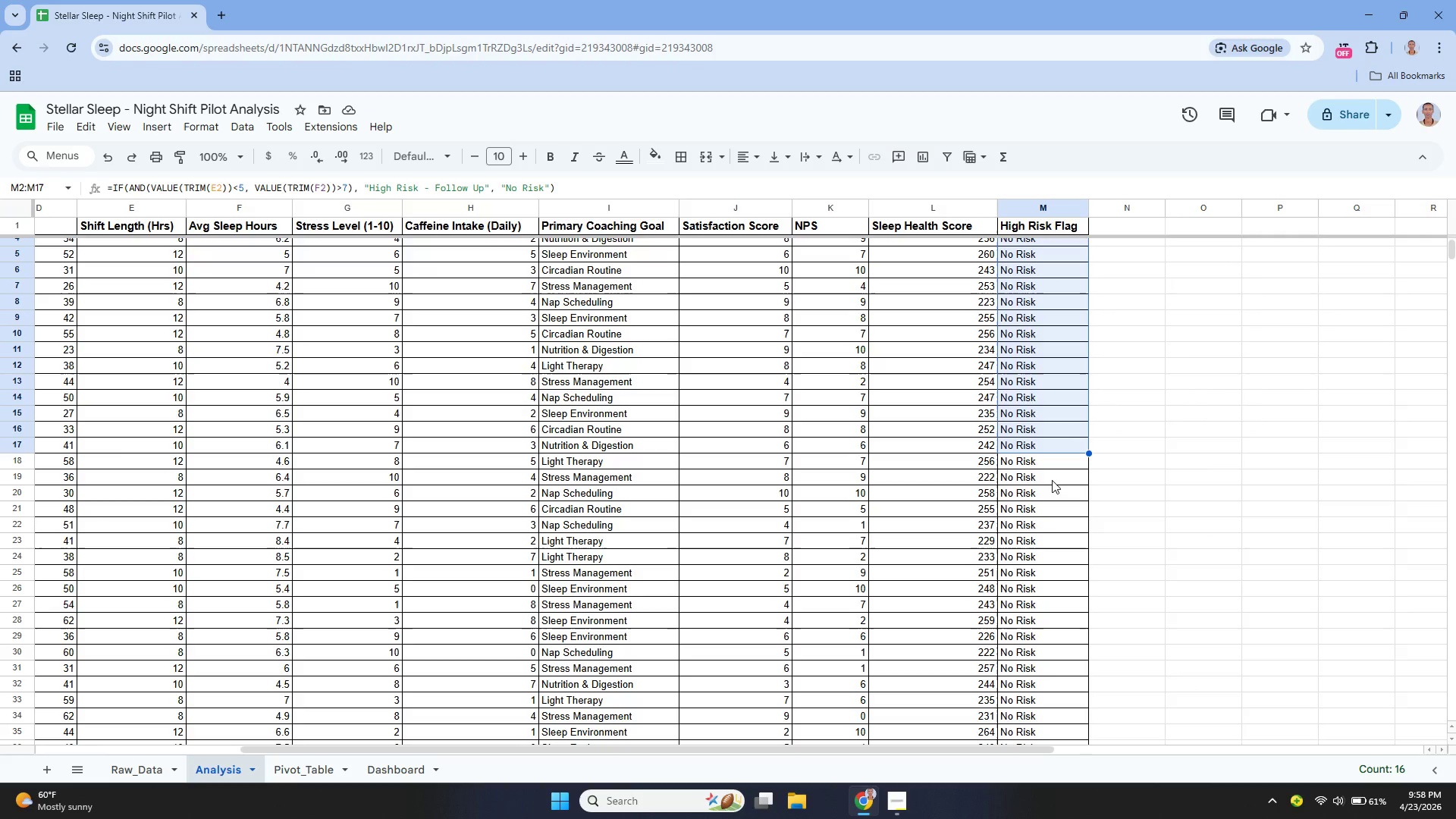 
wait(20.11)
 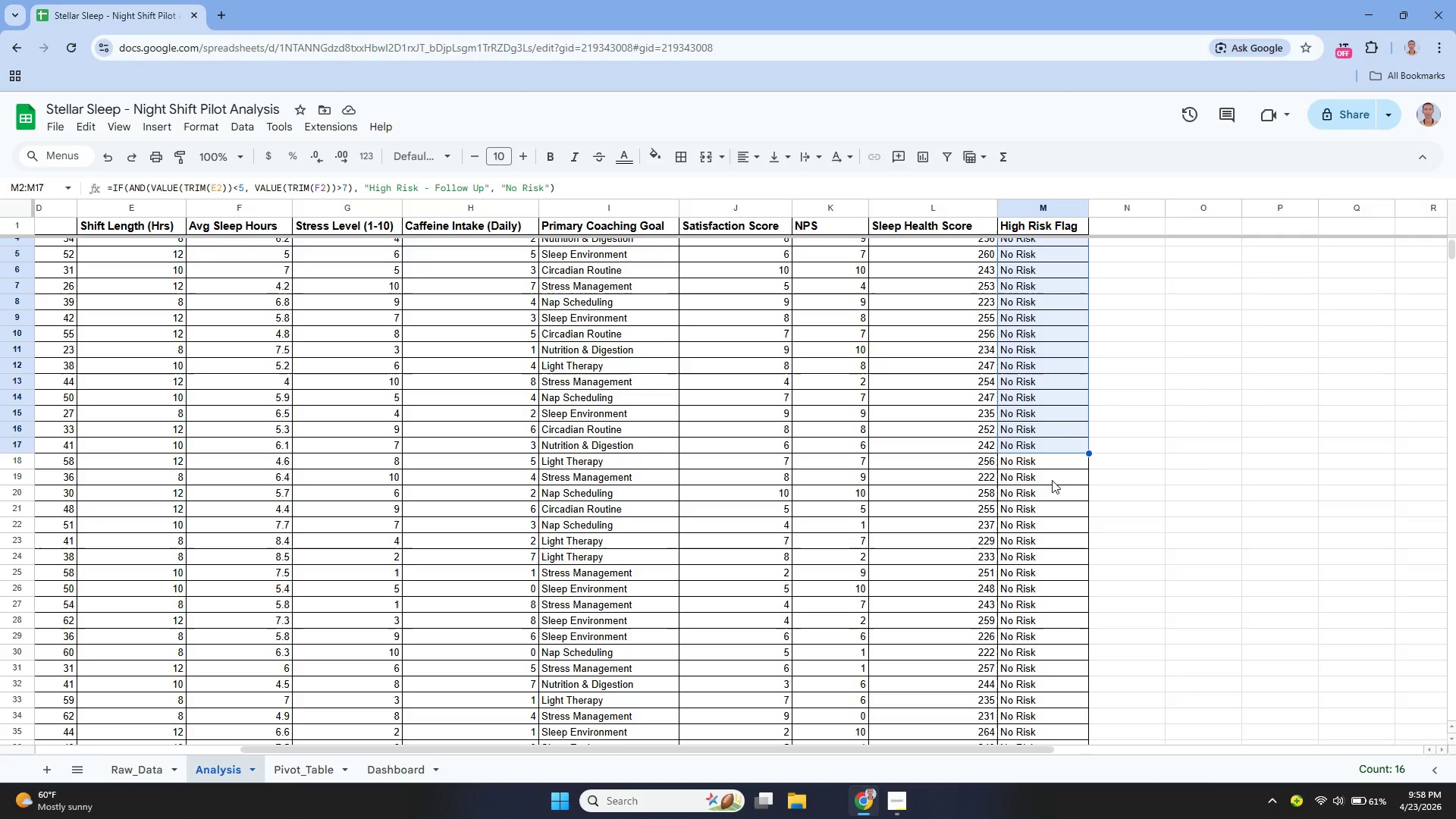 
left_click_drag(start_coordinate=[1090, 453], to_coordinate=[1060, 818])
 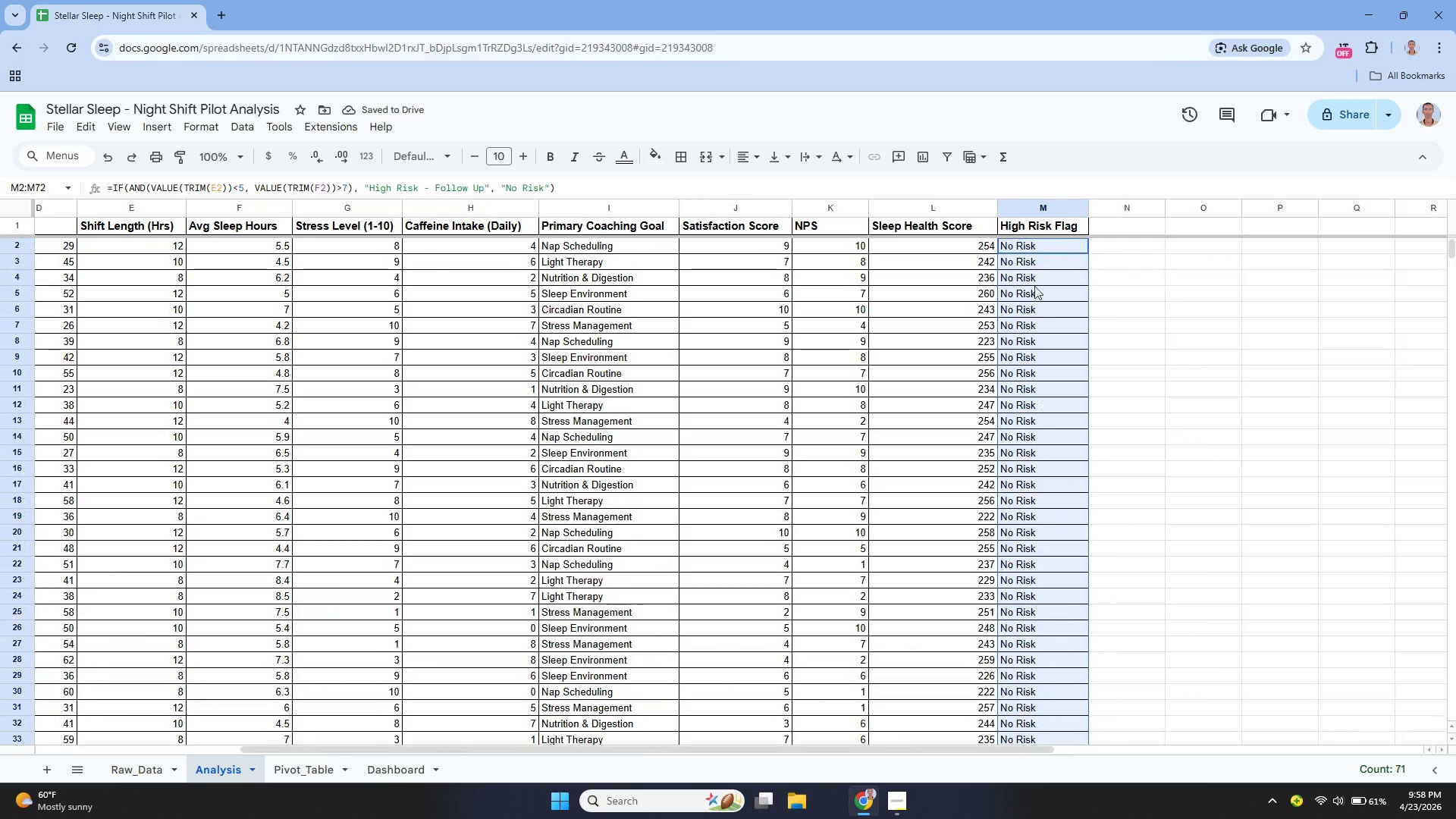 
left_click([1028, 246])
 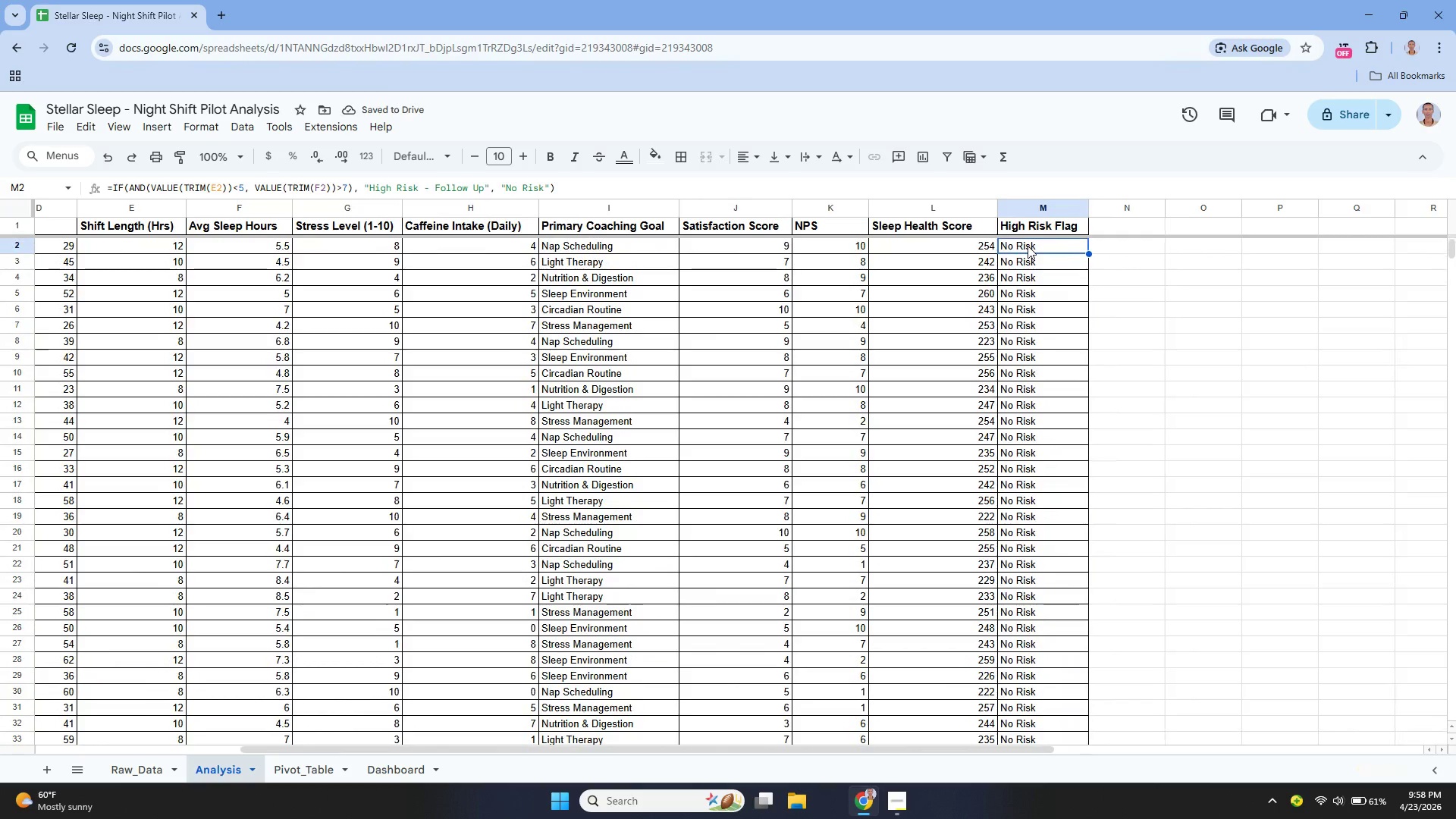 
key(Enter)
 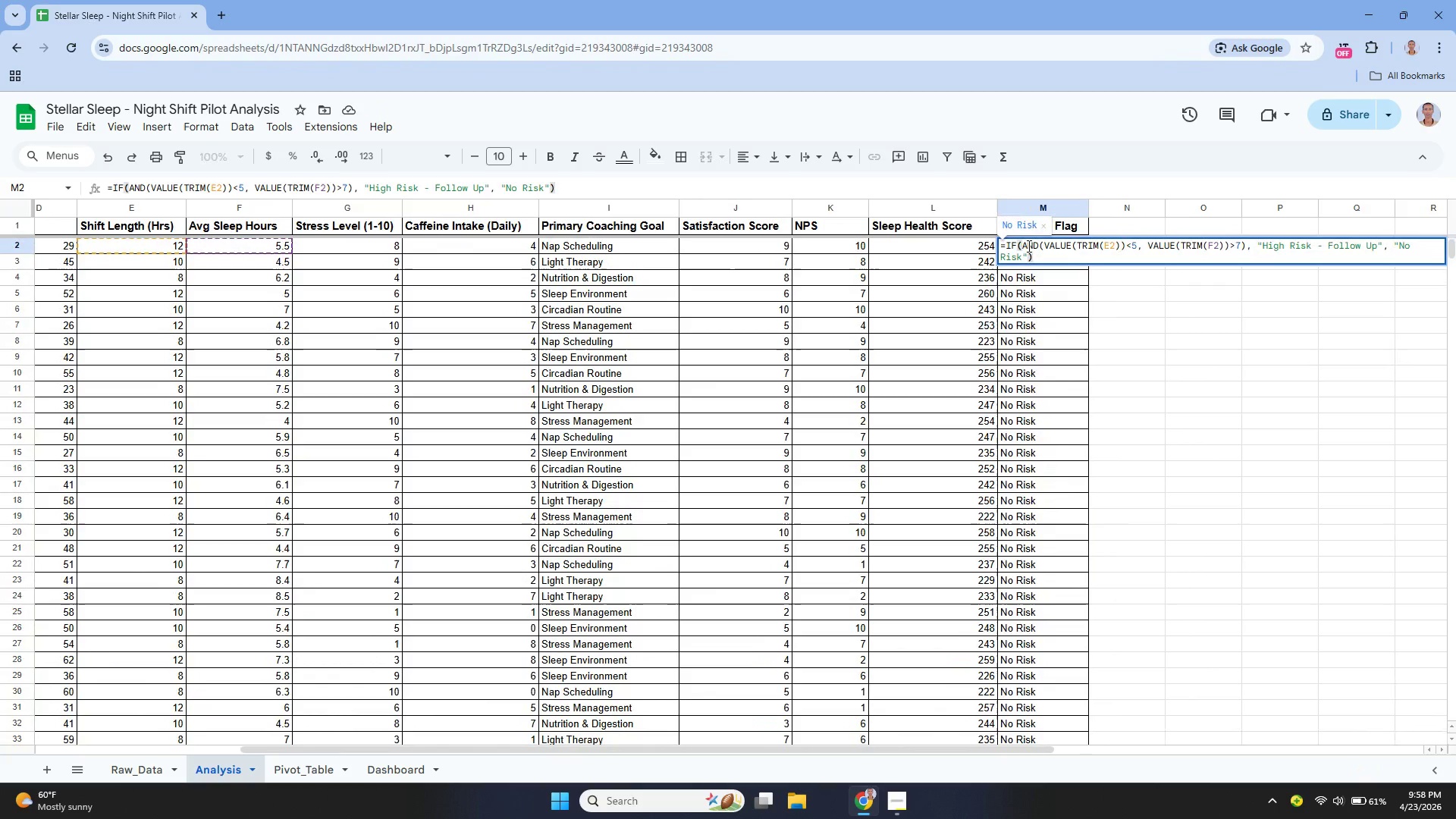 
key(Control+A)
 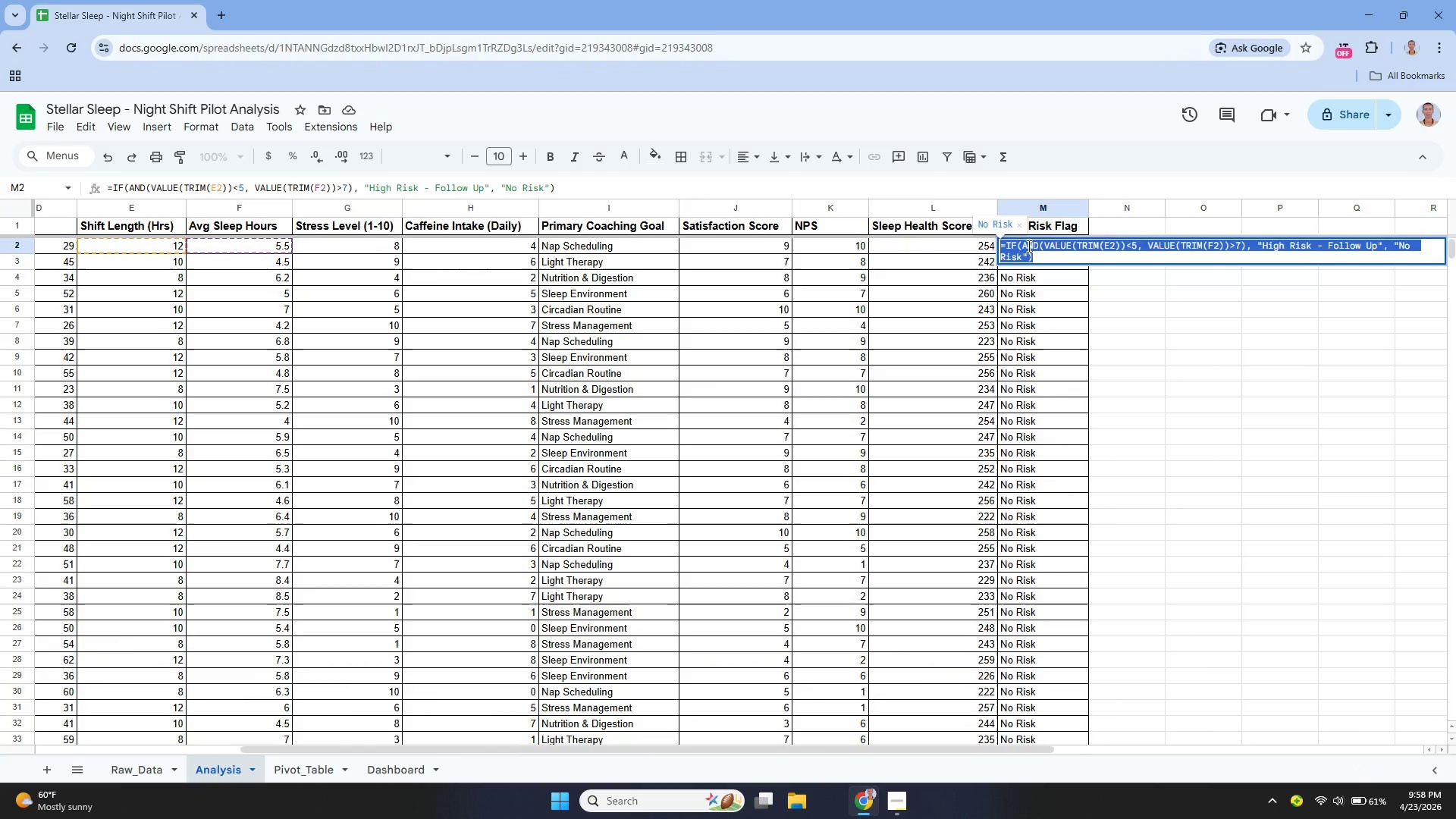 
key(Backspace)
type(=if)
 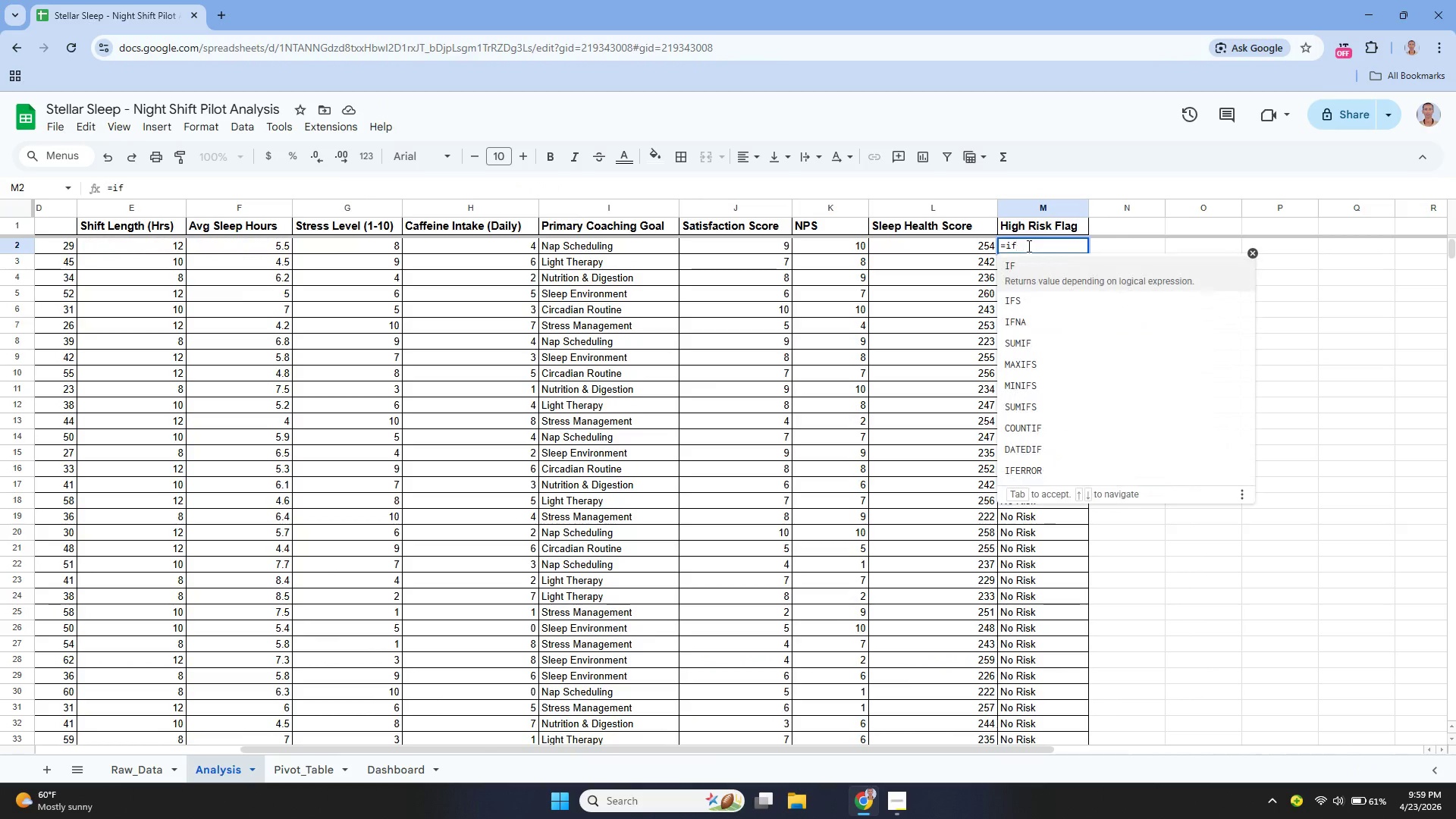 
key(Enter)
 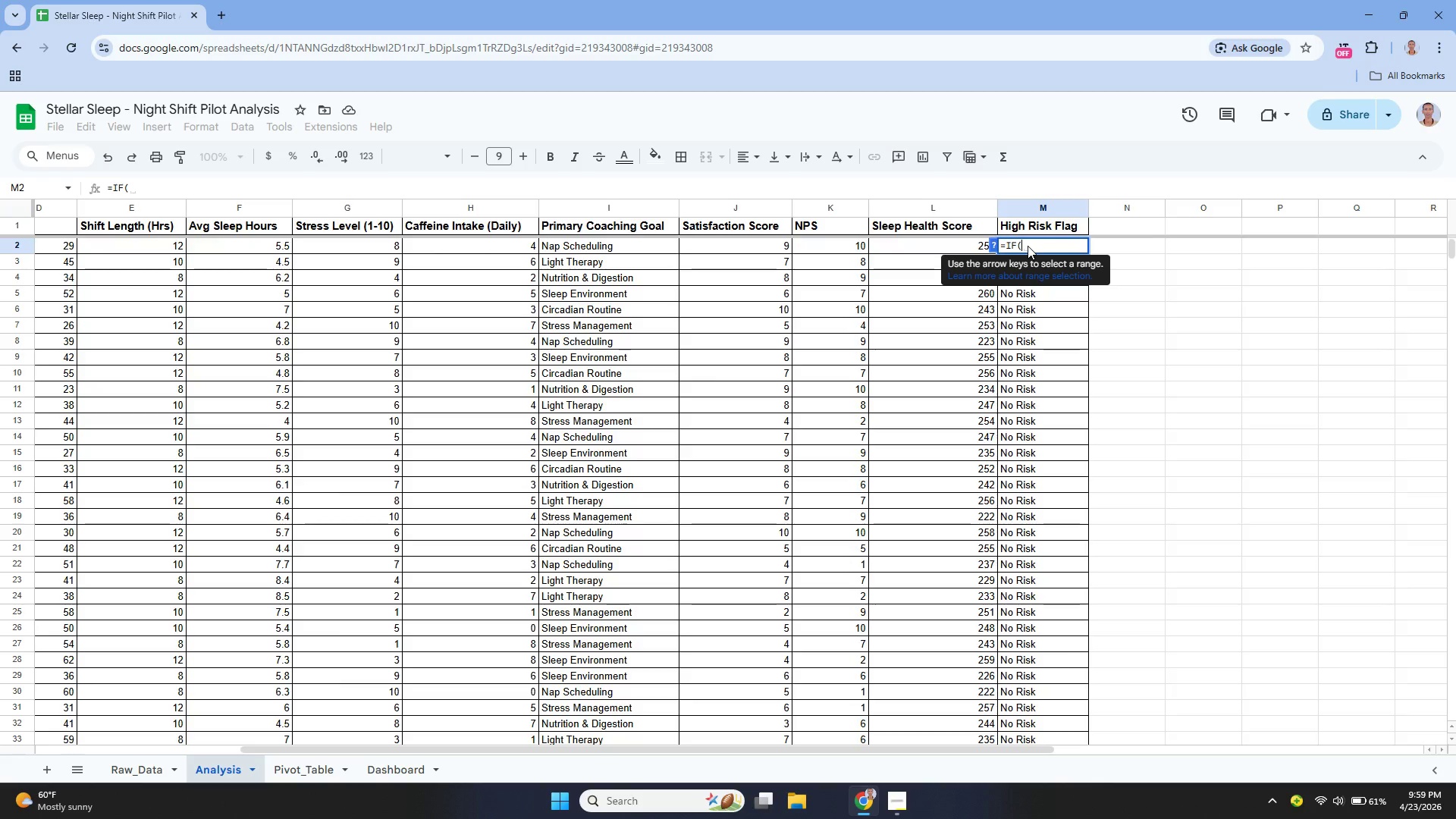 
type(AND)
 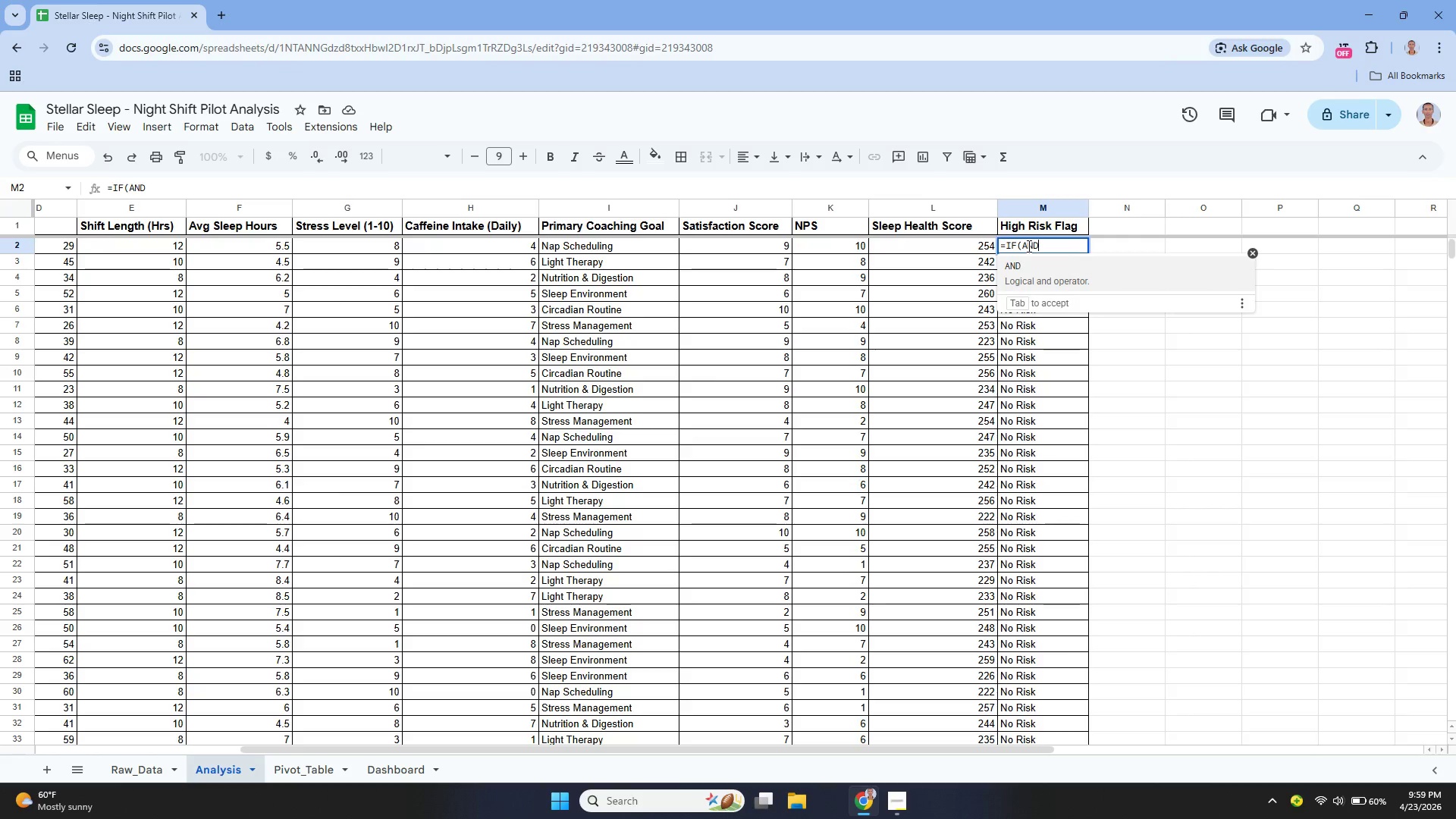 
key(Enter)
 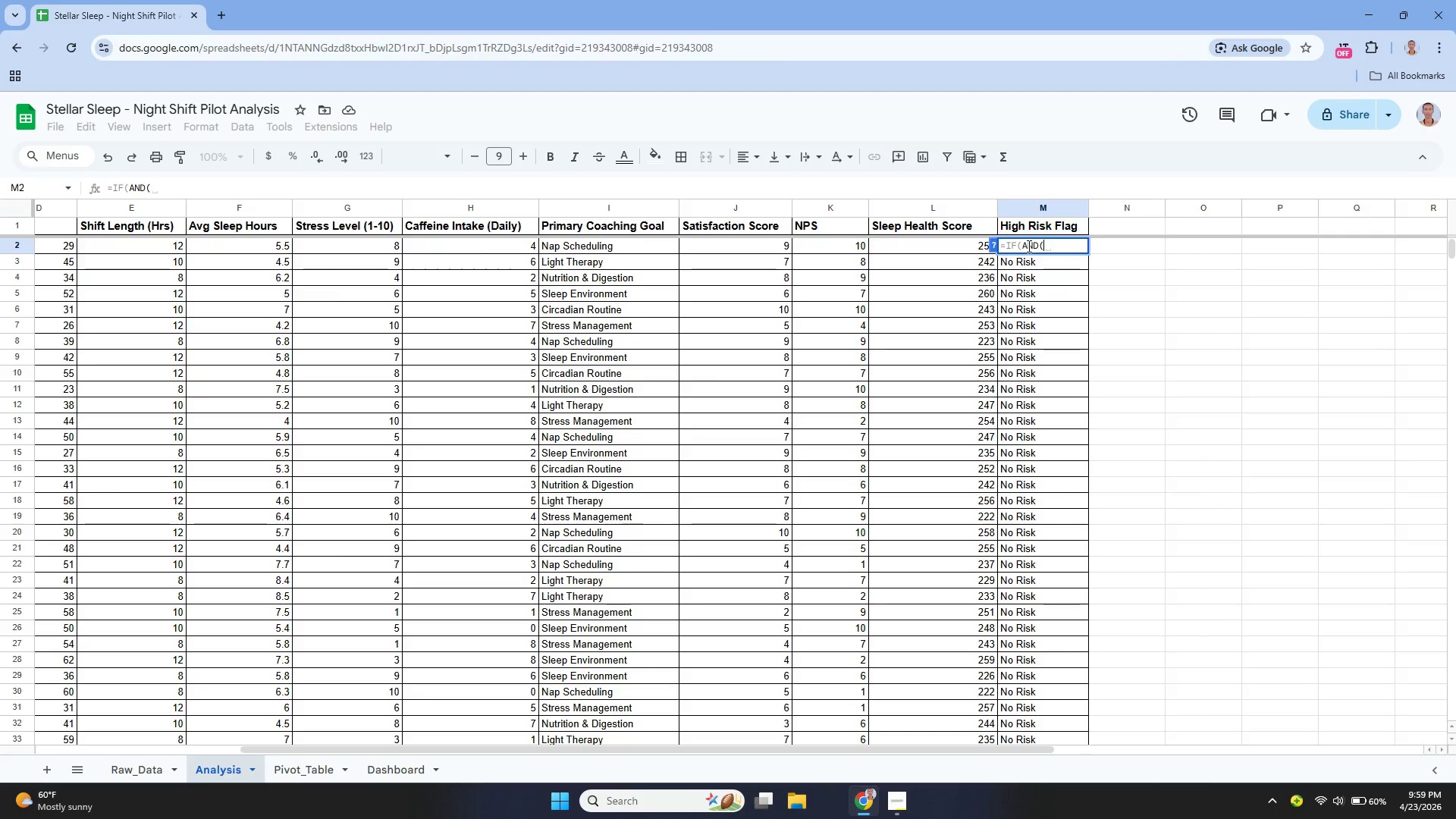 
type(E2<6, F2>8). "")
 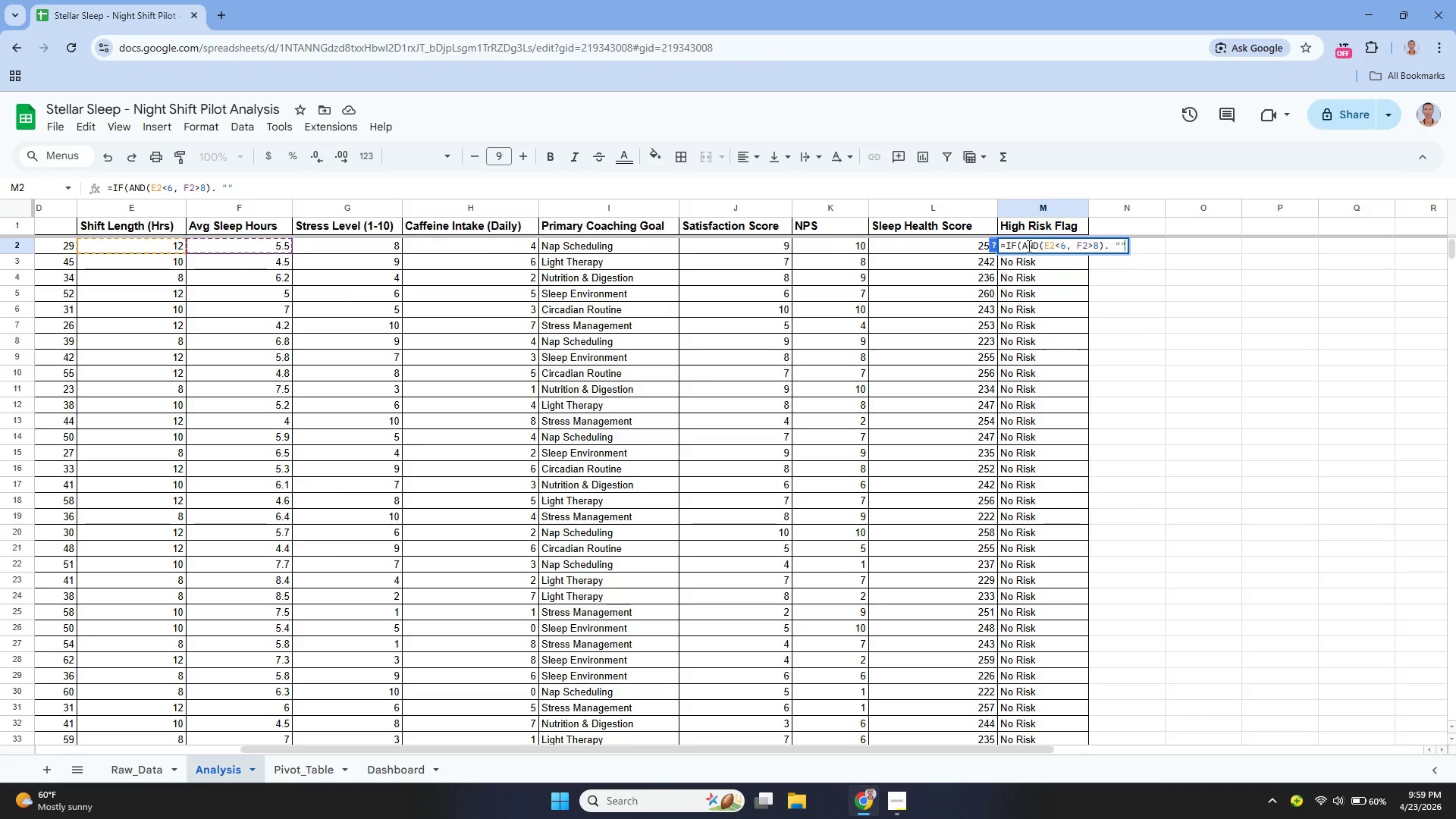 
 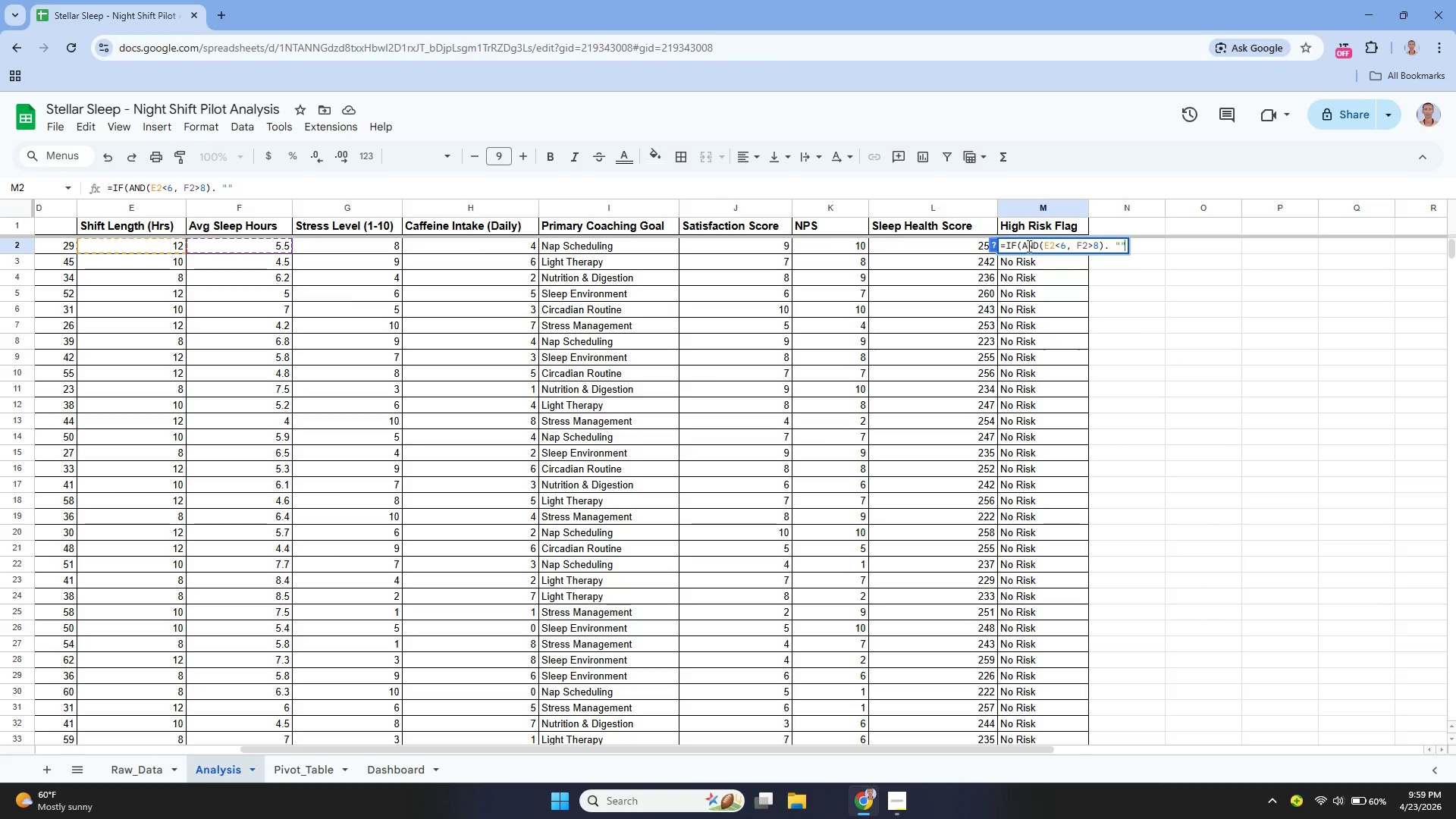 
key(ArrowLeft)
 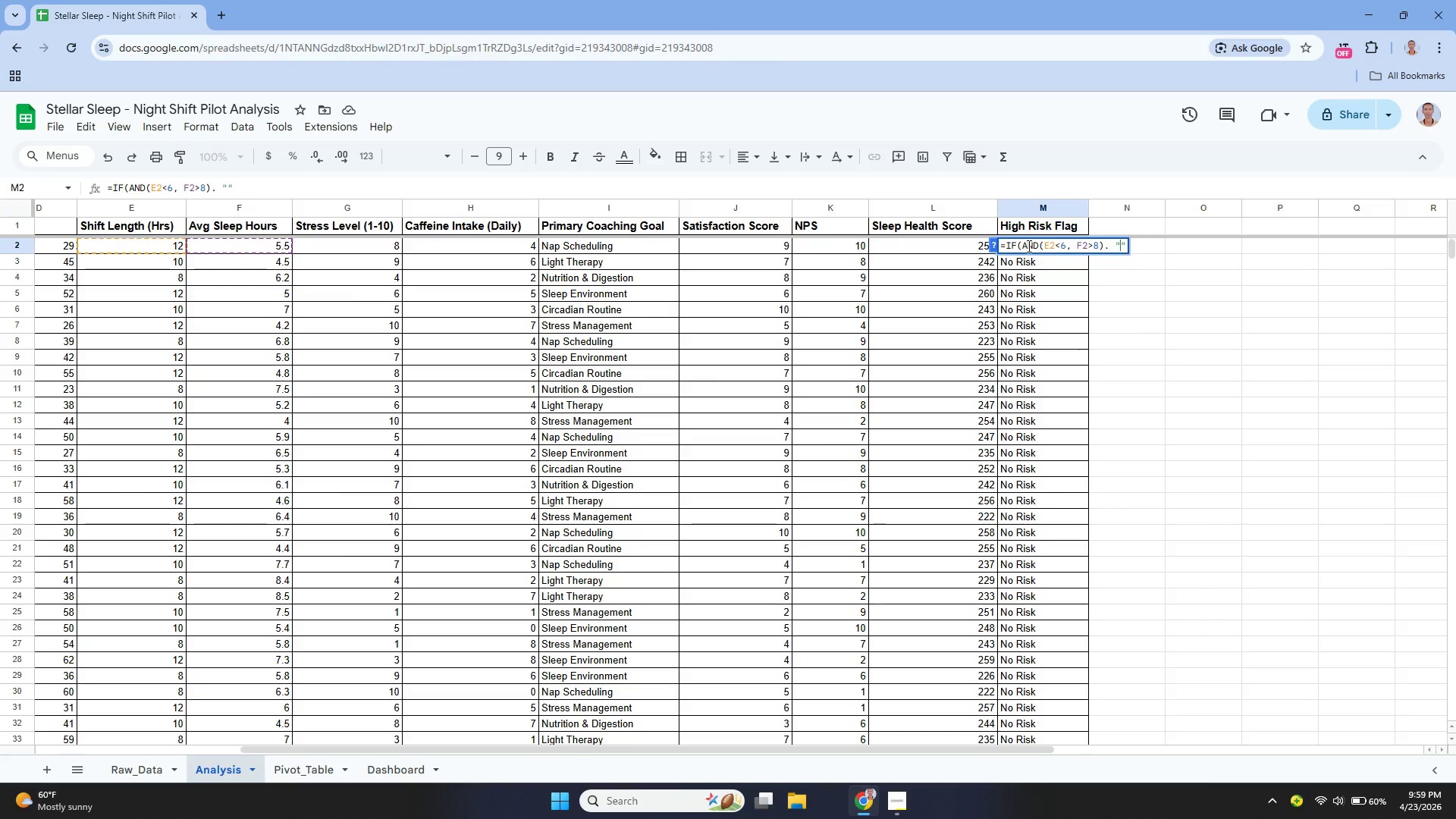 
type(hIGH )
key(Backspace)
key(Backspace)
key(Backspace)
key(Backspace)
key(Backspace)
type(High Risk - Follow Up)
 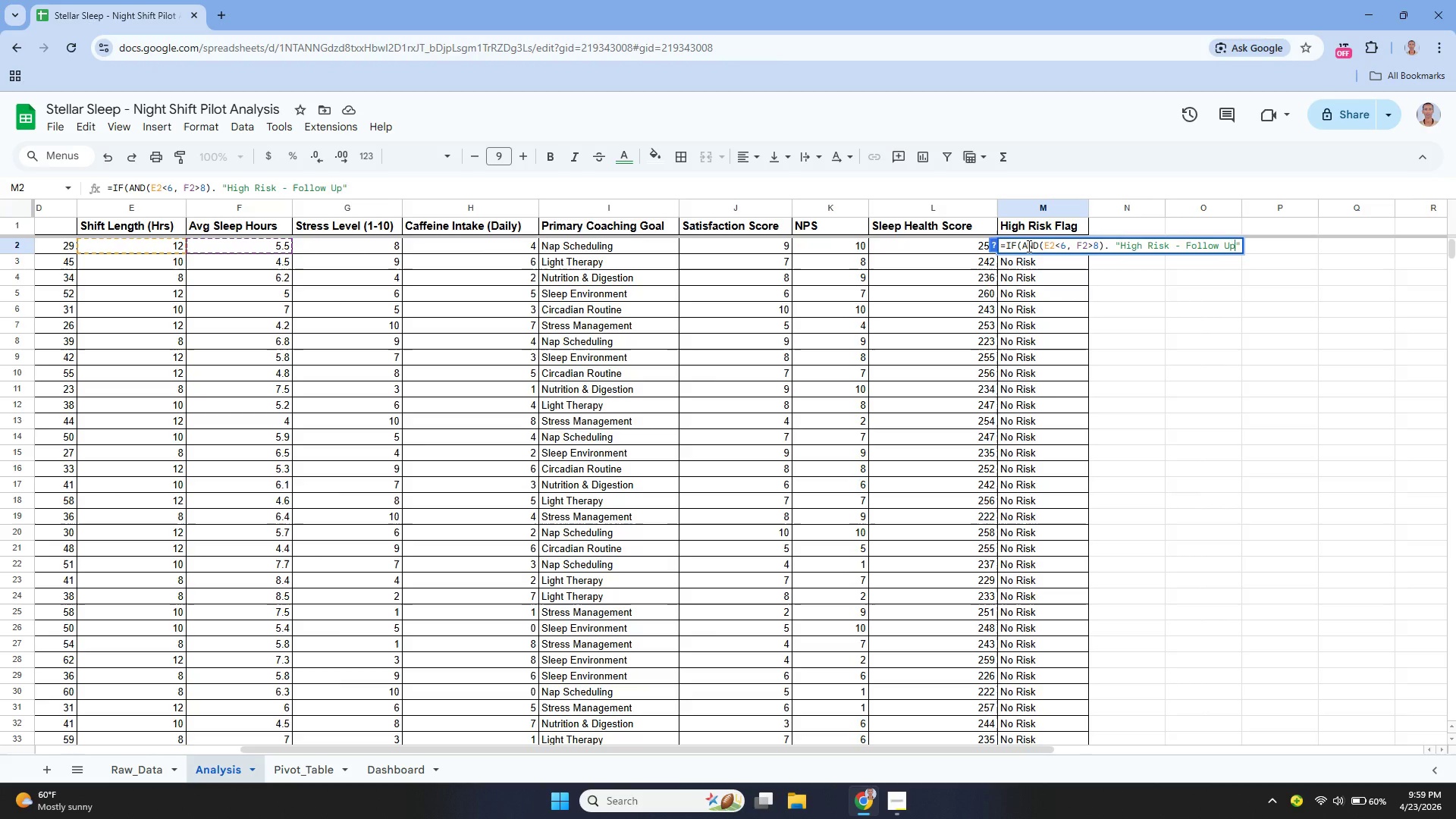 
key(ArrowRight)
 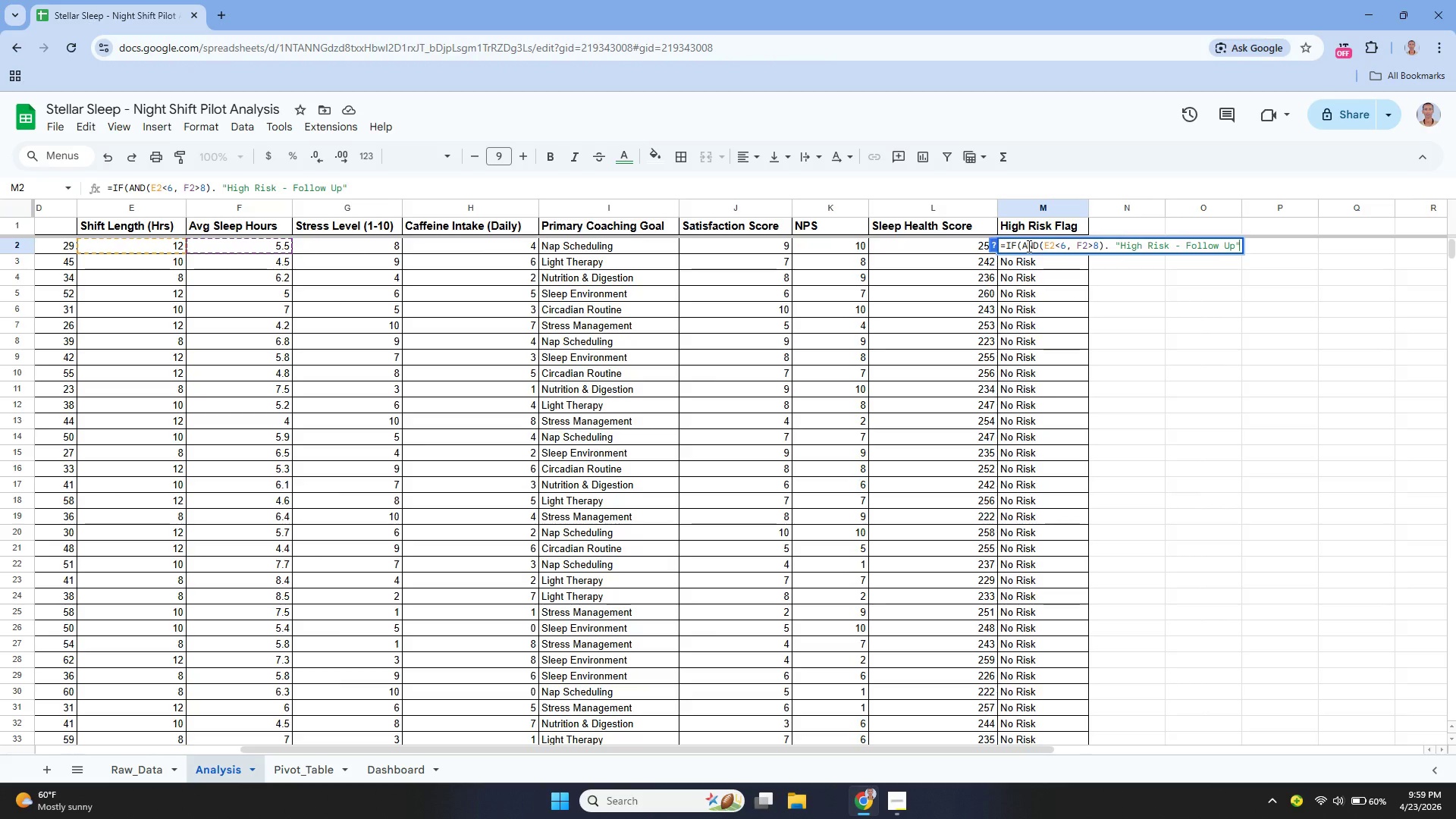 
key(Comma)
 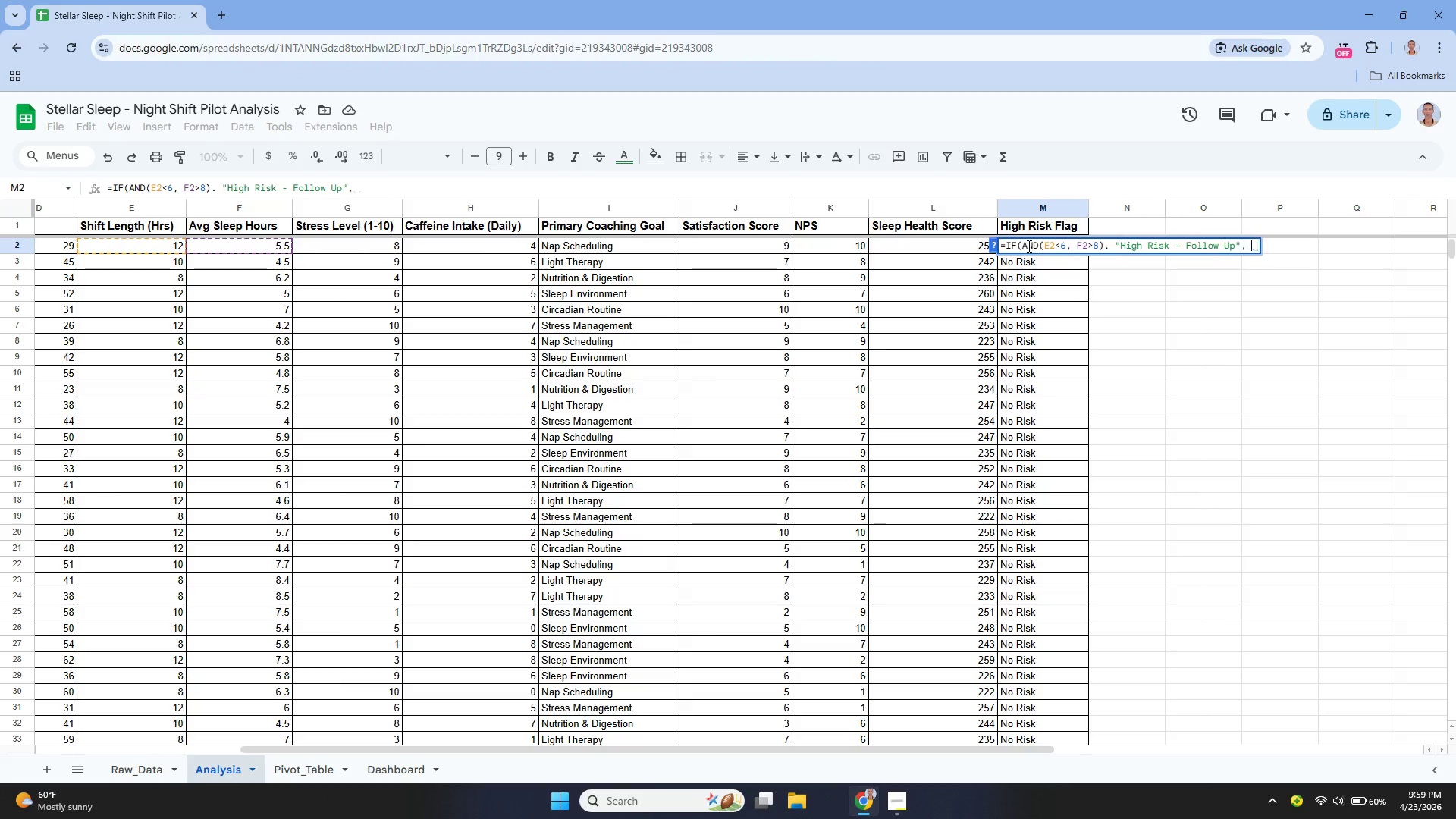 
key(Space)
 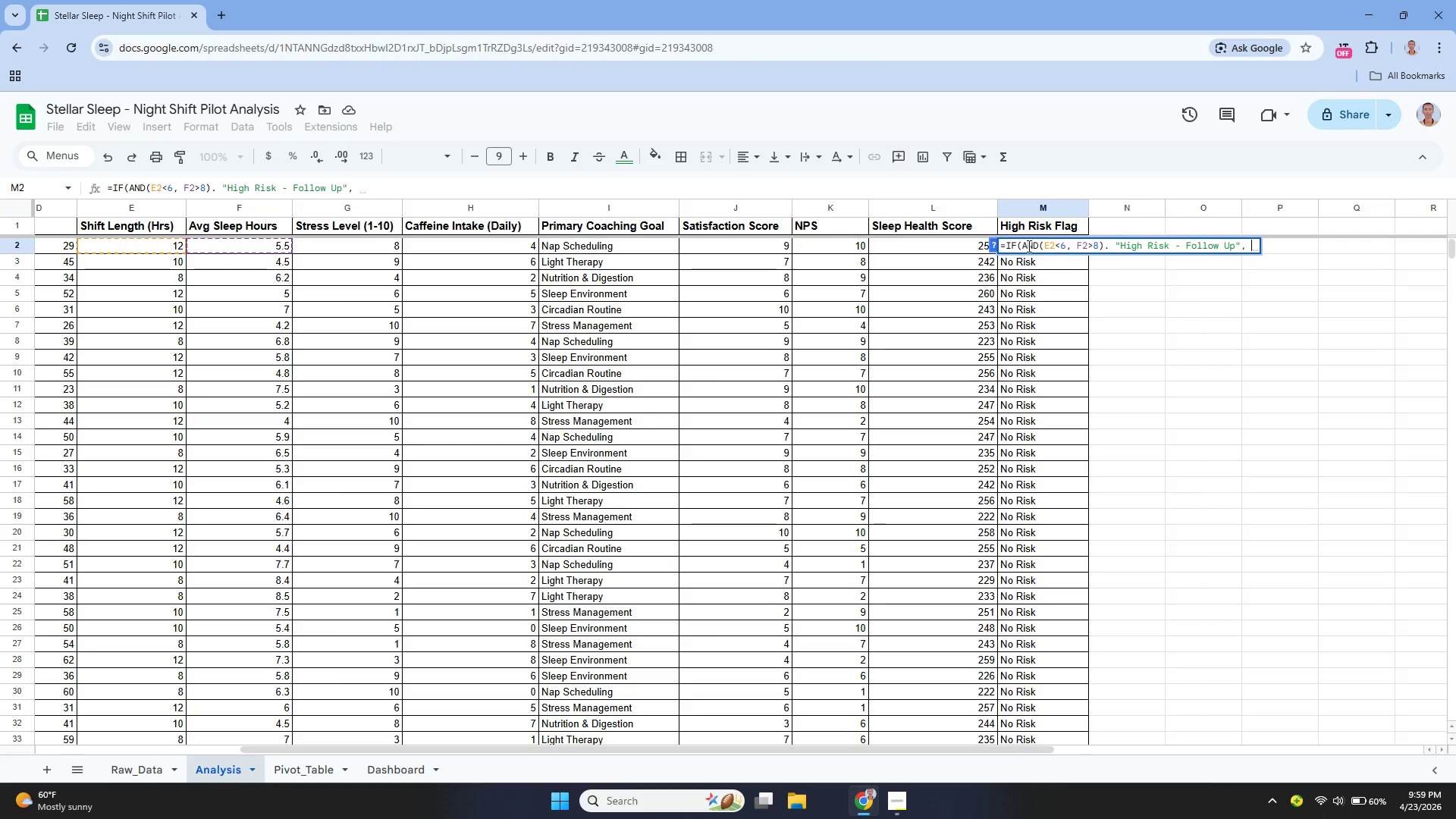 
key(Shift+Quote)
 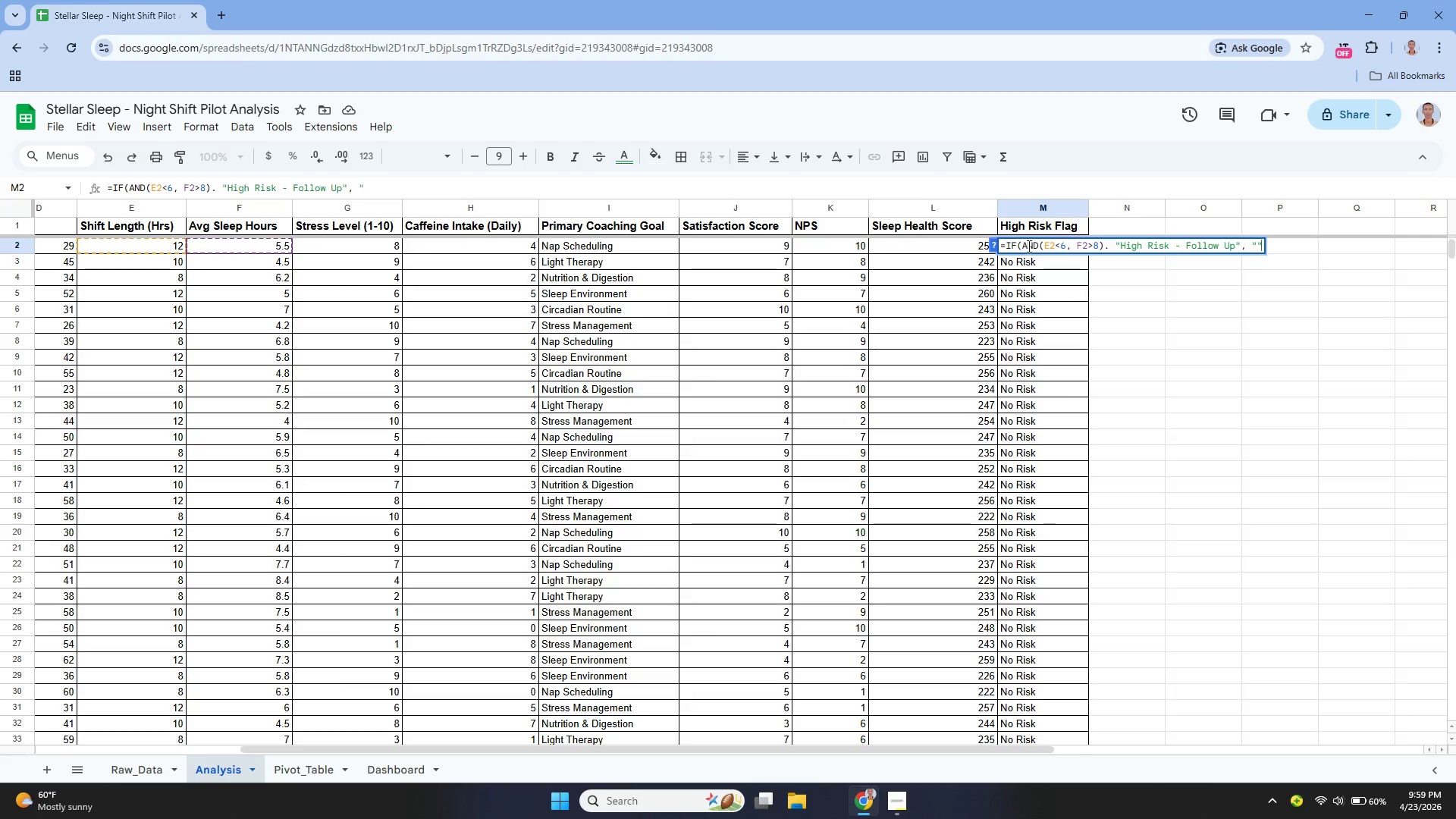 
key(Shift+Quote)
 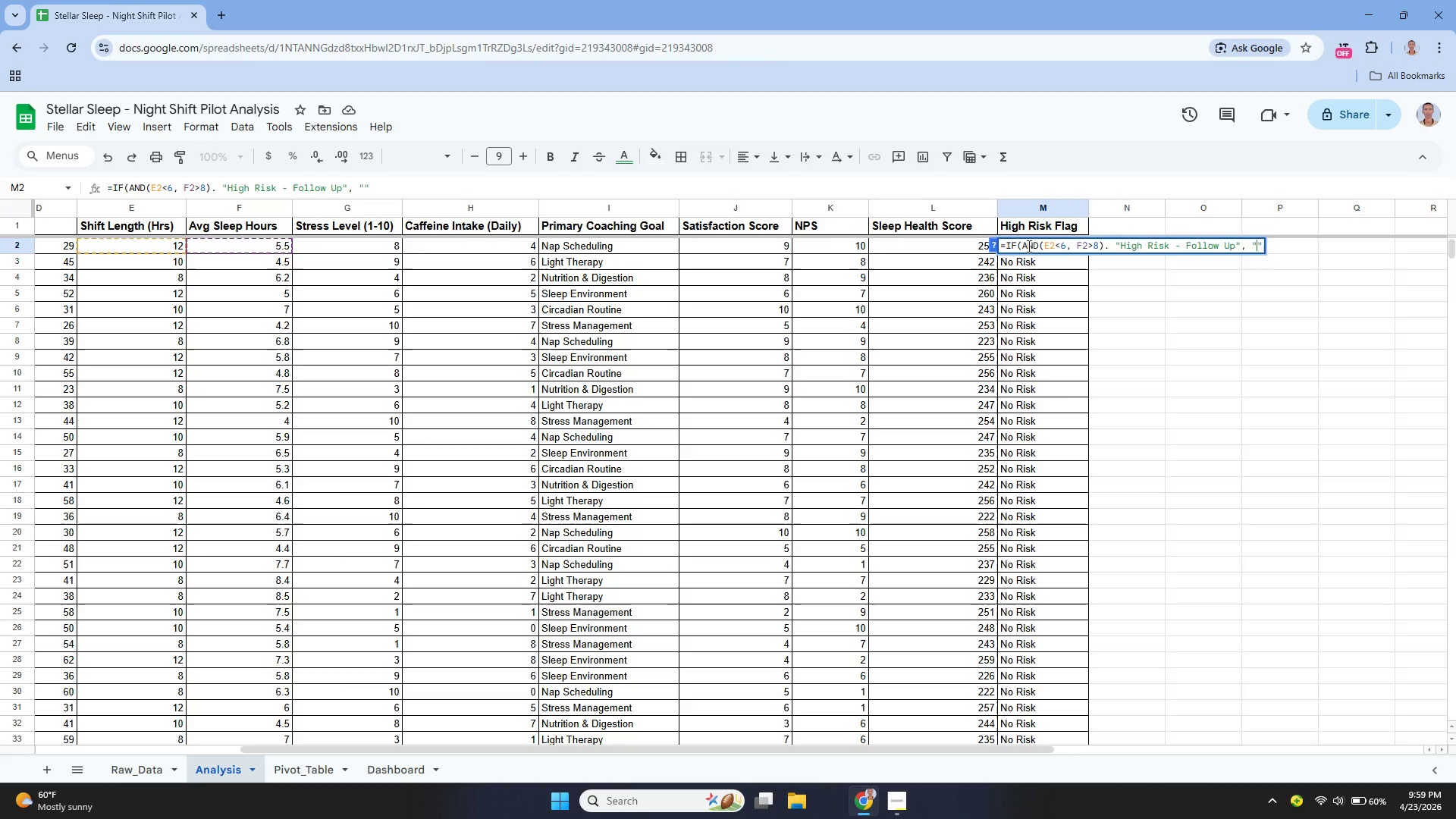 
key(ArrowLeft)
 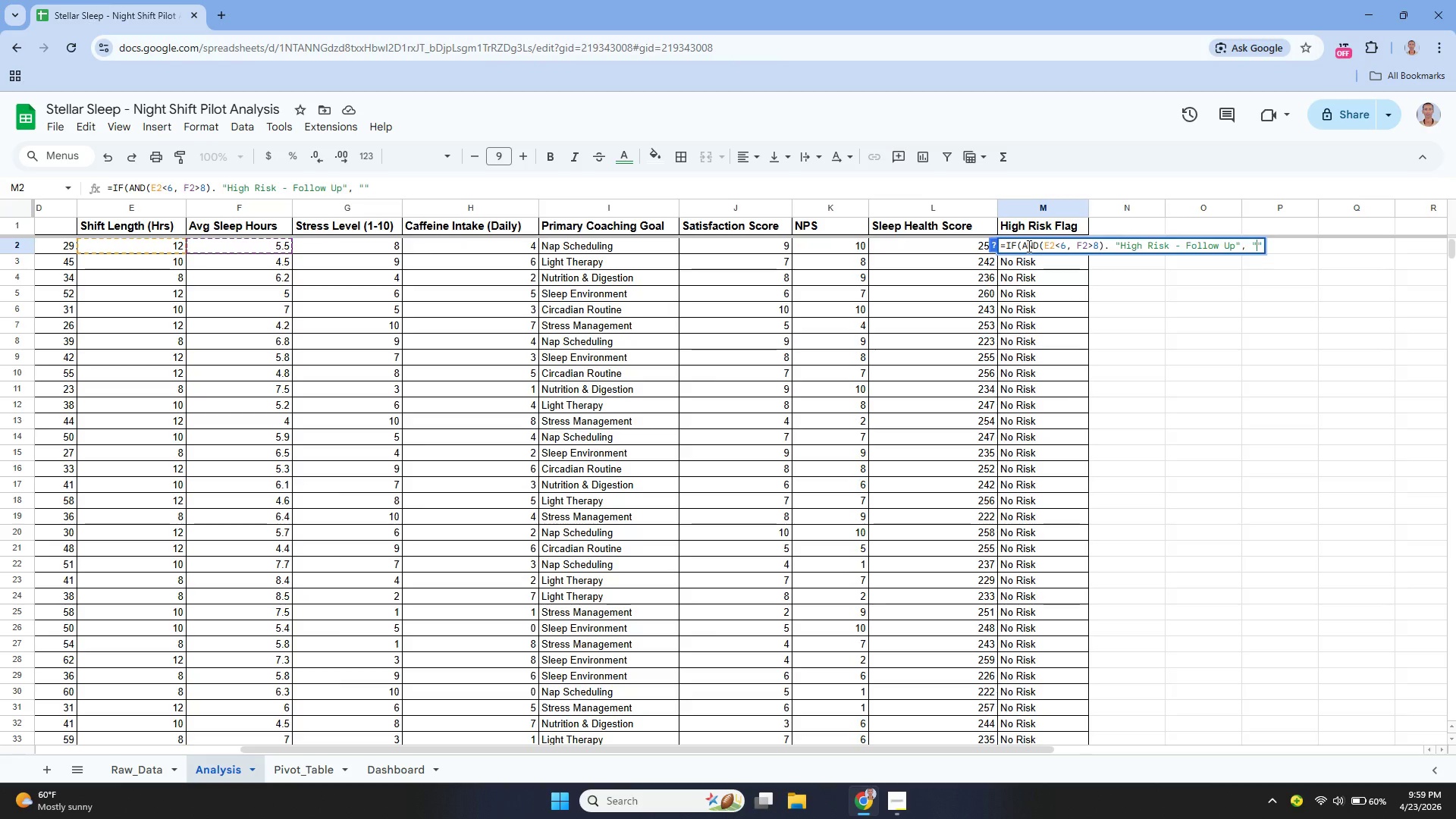 
type(No risk)
key(Backspace)
key(Backspace)
key(Backspace)
key(Backspace)
type(Risk)
 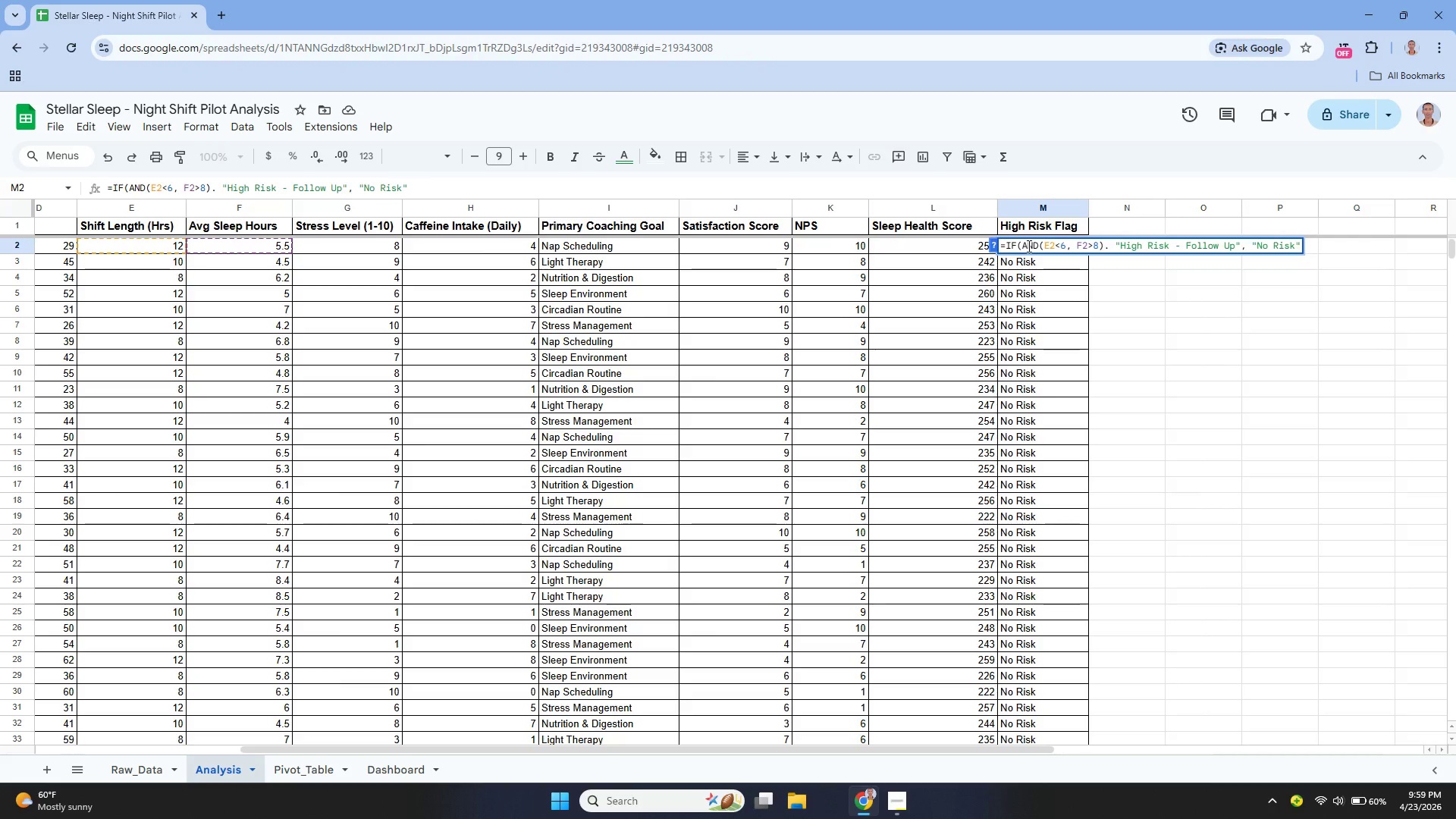 
key(Enter)
 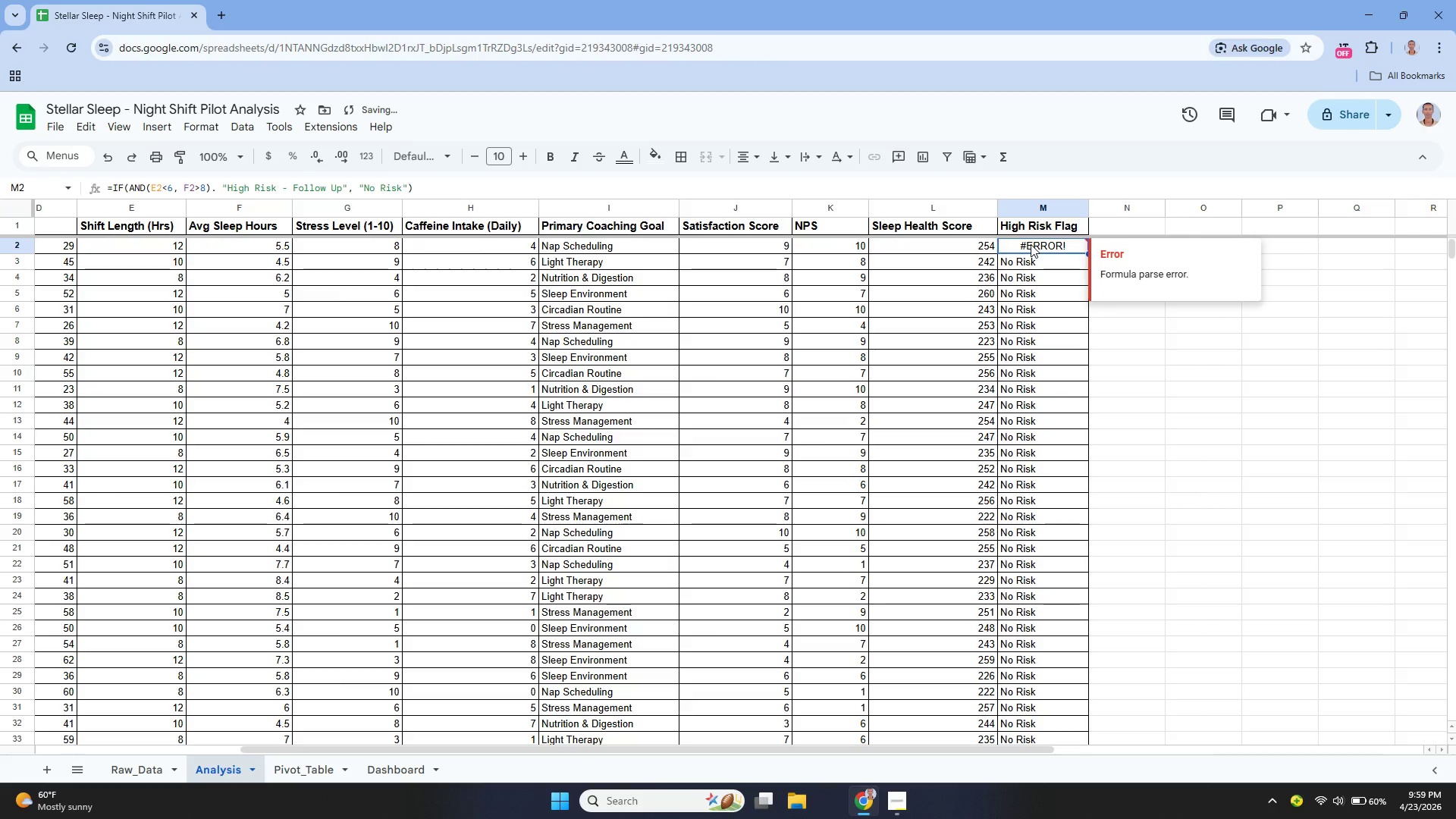 
double_click([1031, 244])
 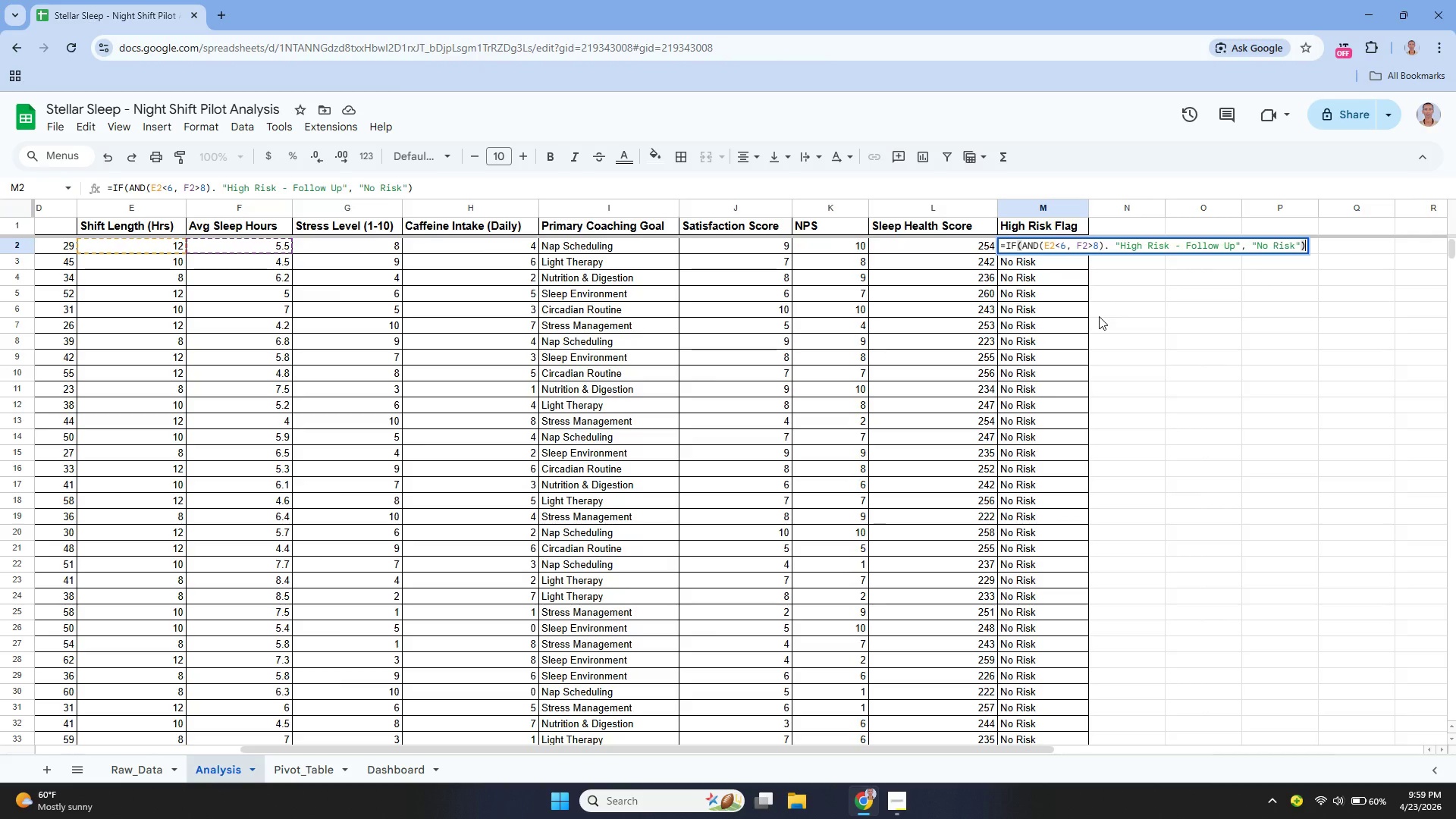 
wait(7.8)
 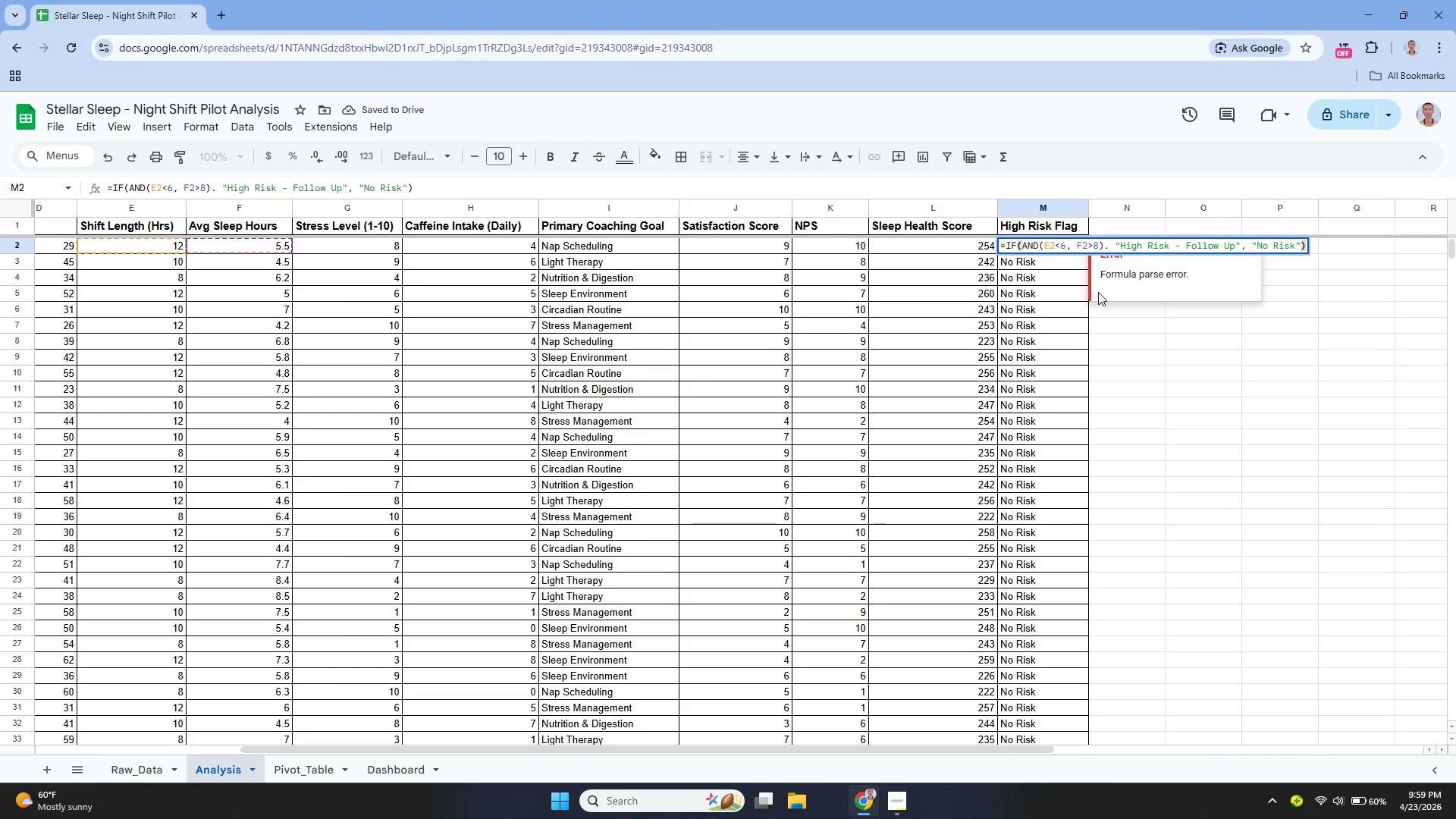 
mouse_move([1092, 254])
 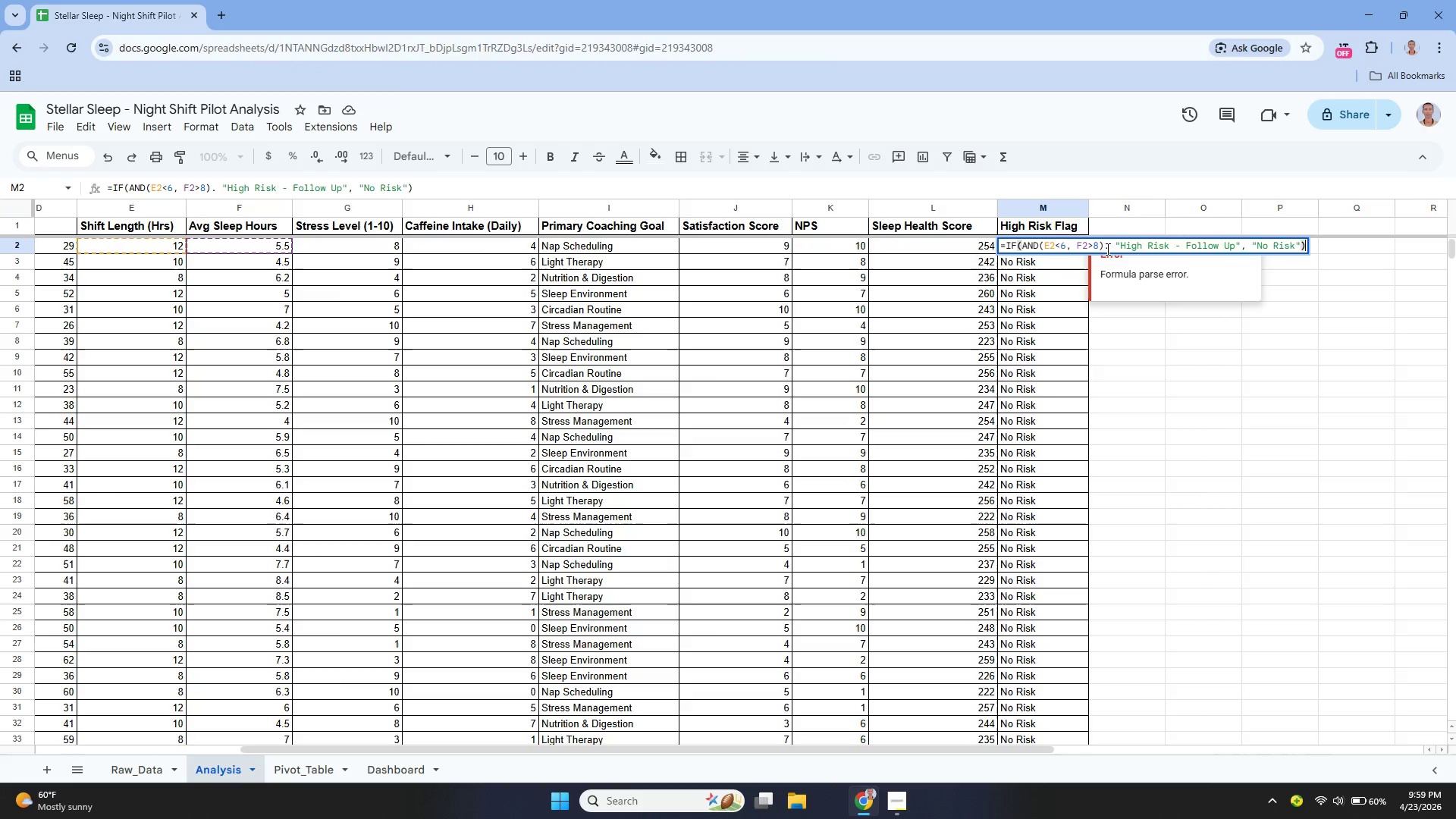 
left_click([1106, 249])
 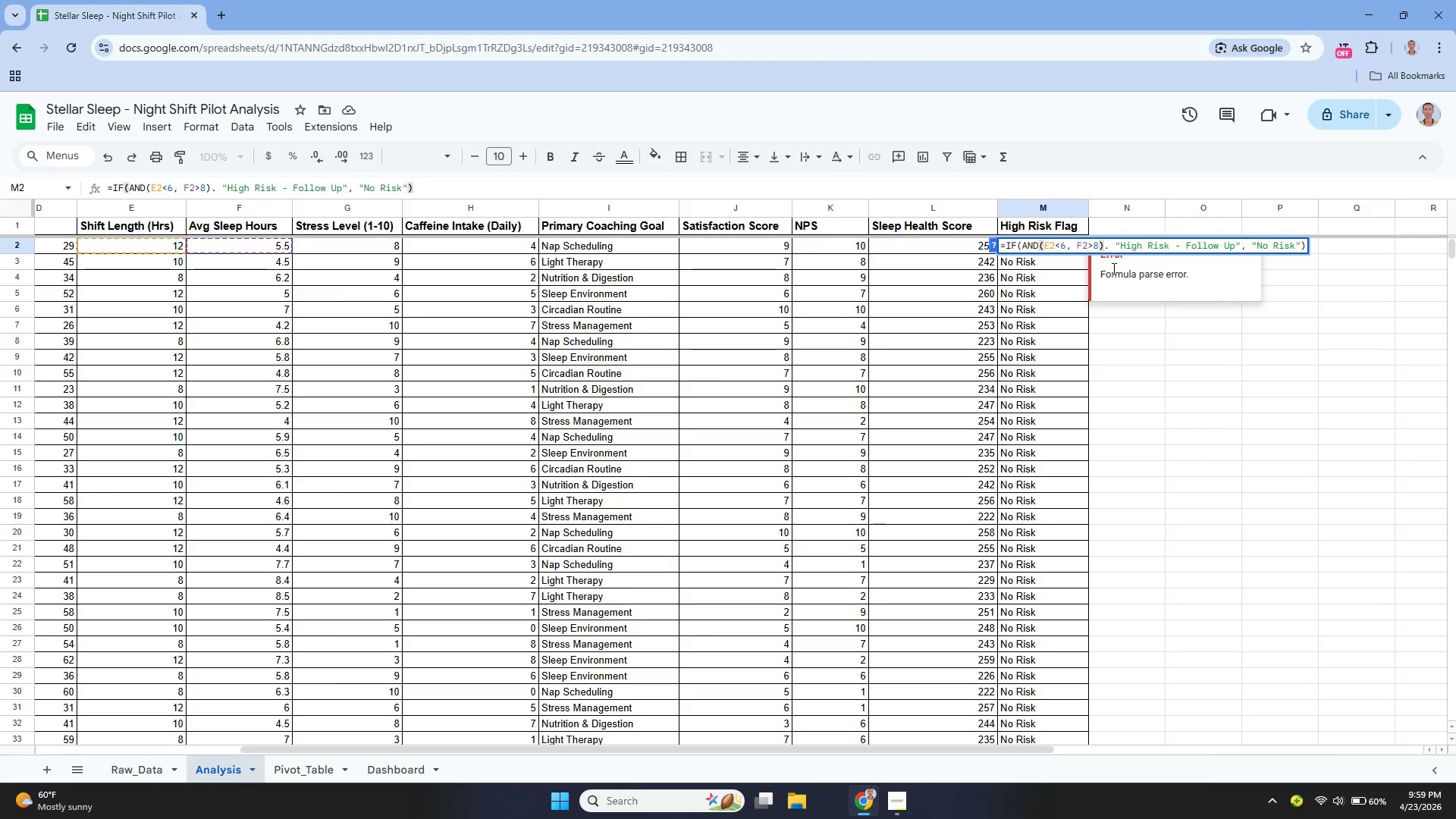 
key(ArrowRight)
 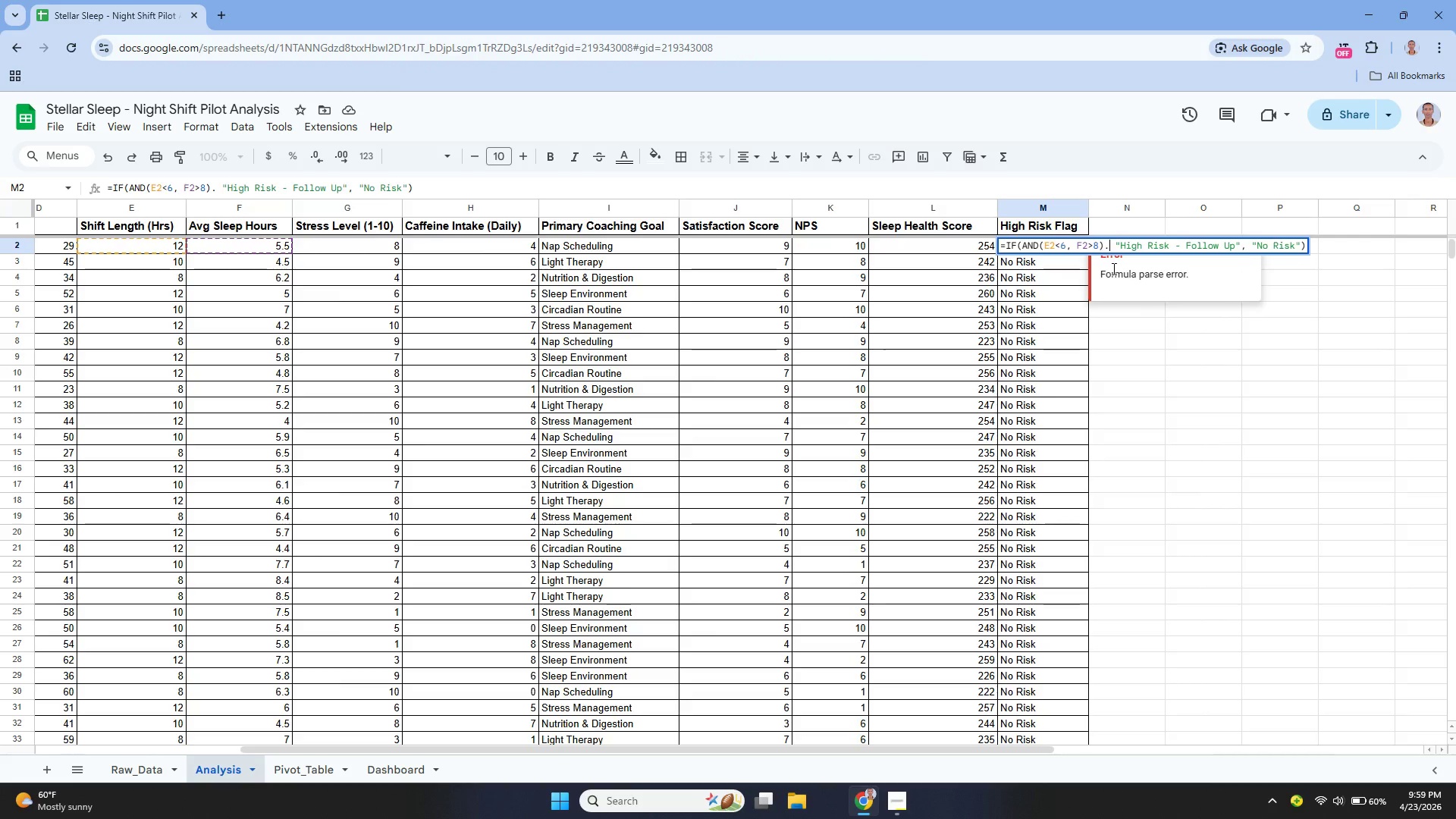 
key(Backspace)
 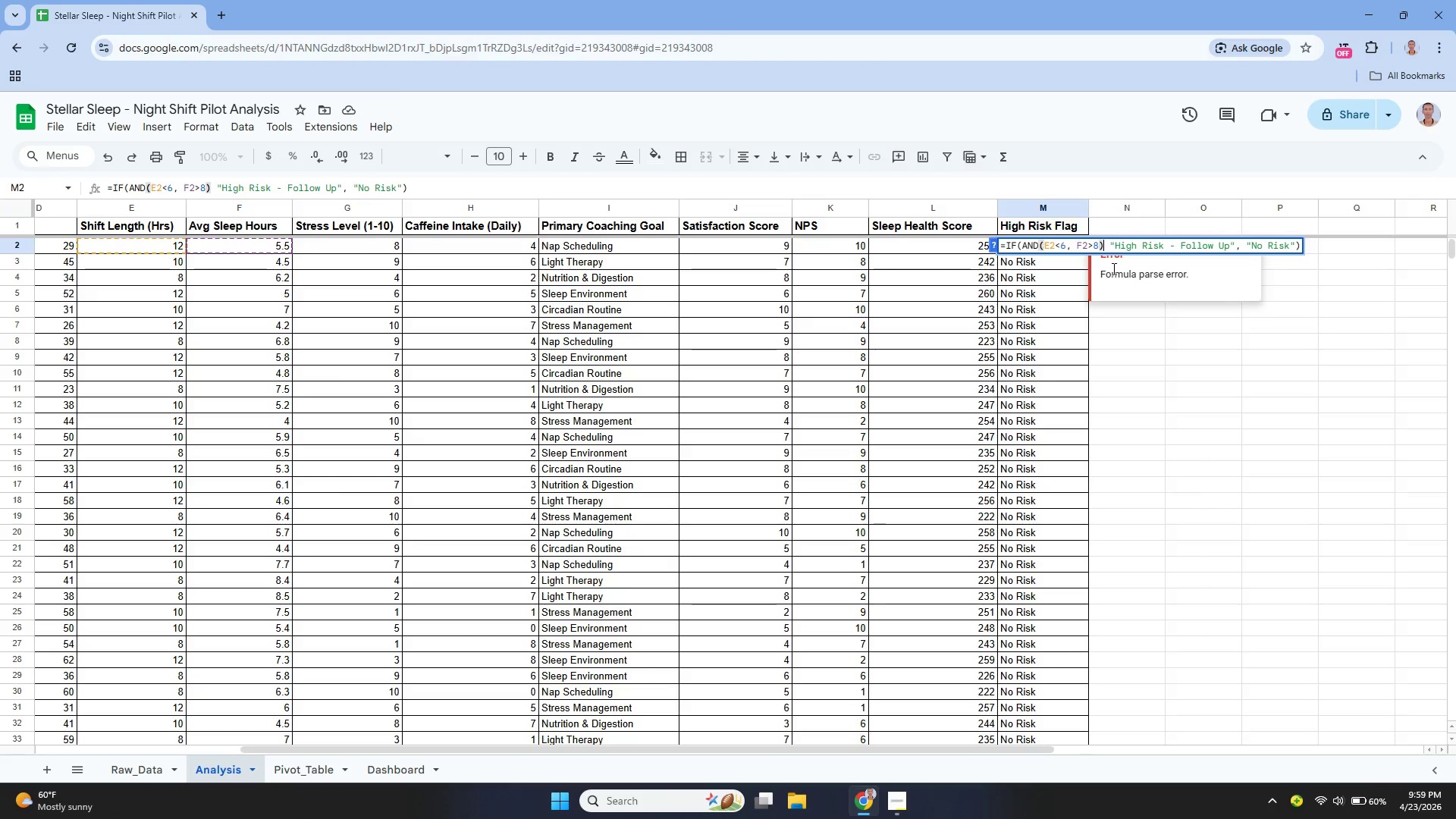 
key(Comma)
 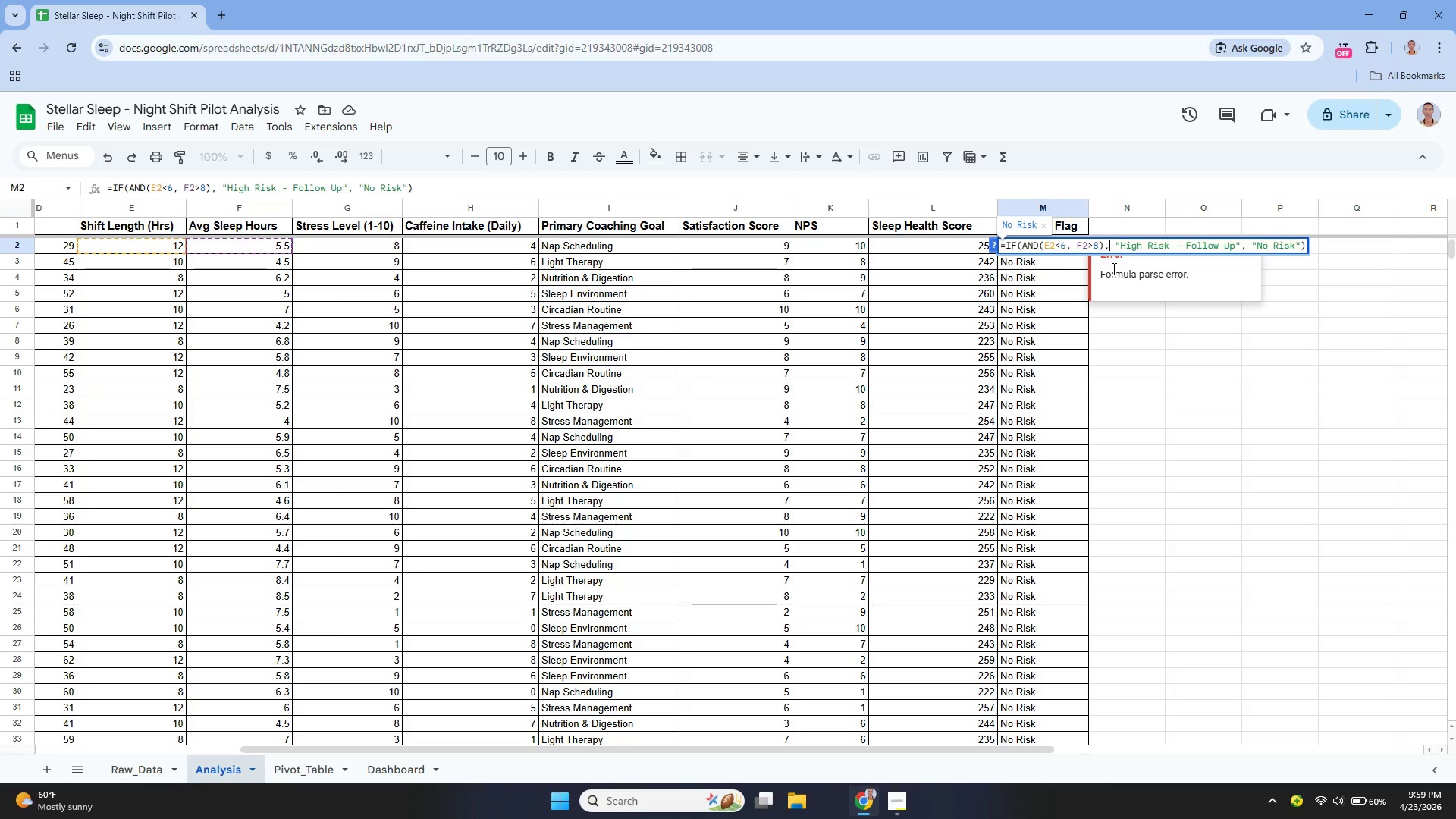 
key(Enter)
 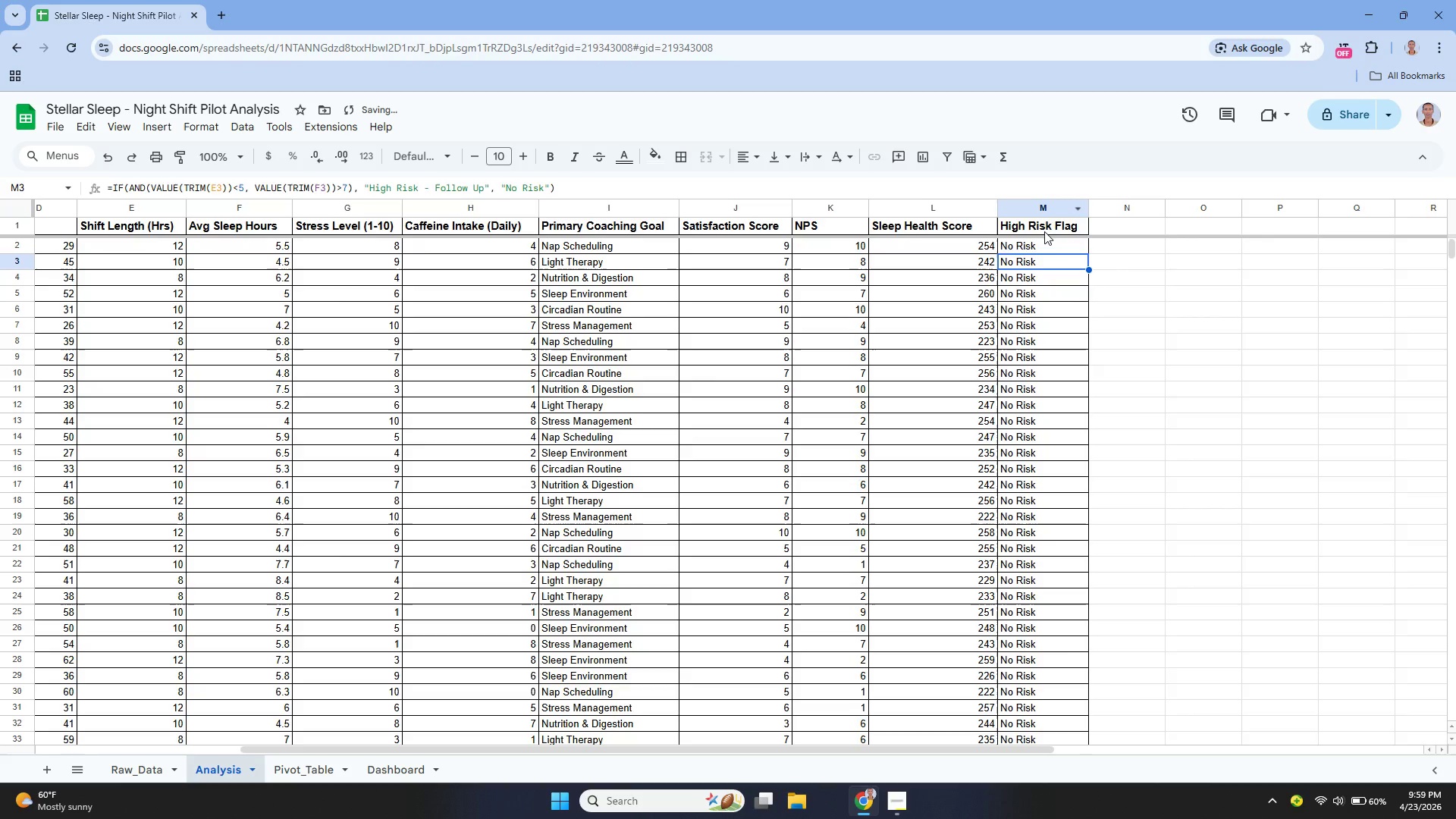 
left_click([1033, 246])
 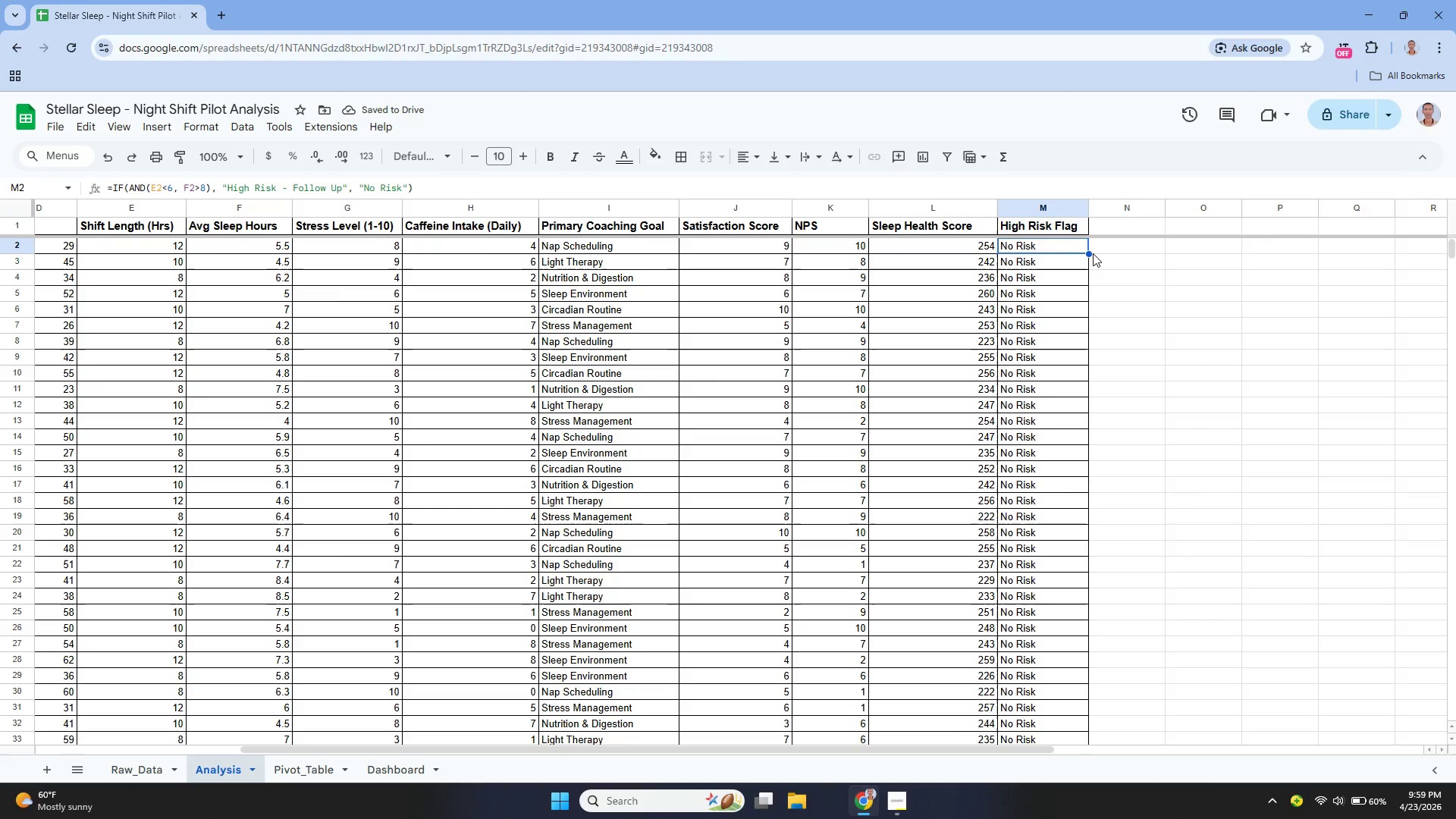 
left_click_drag(start_coordinate=[1090, 255], to_coordinate=[1068, 782])
 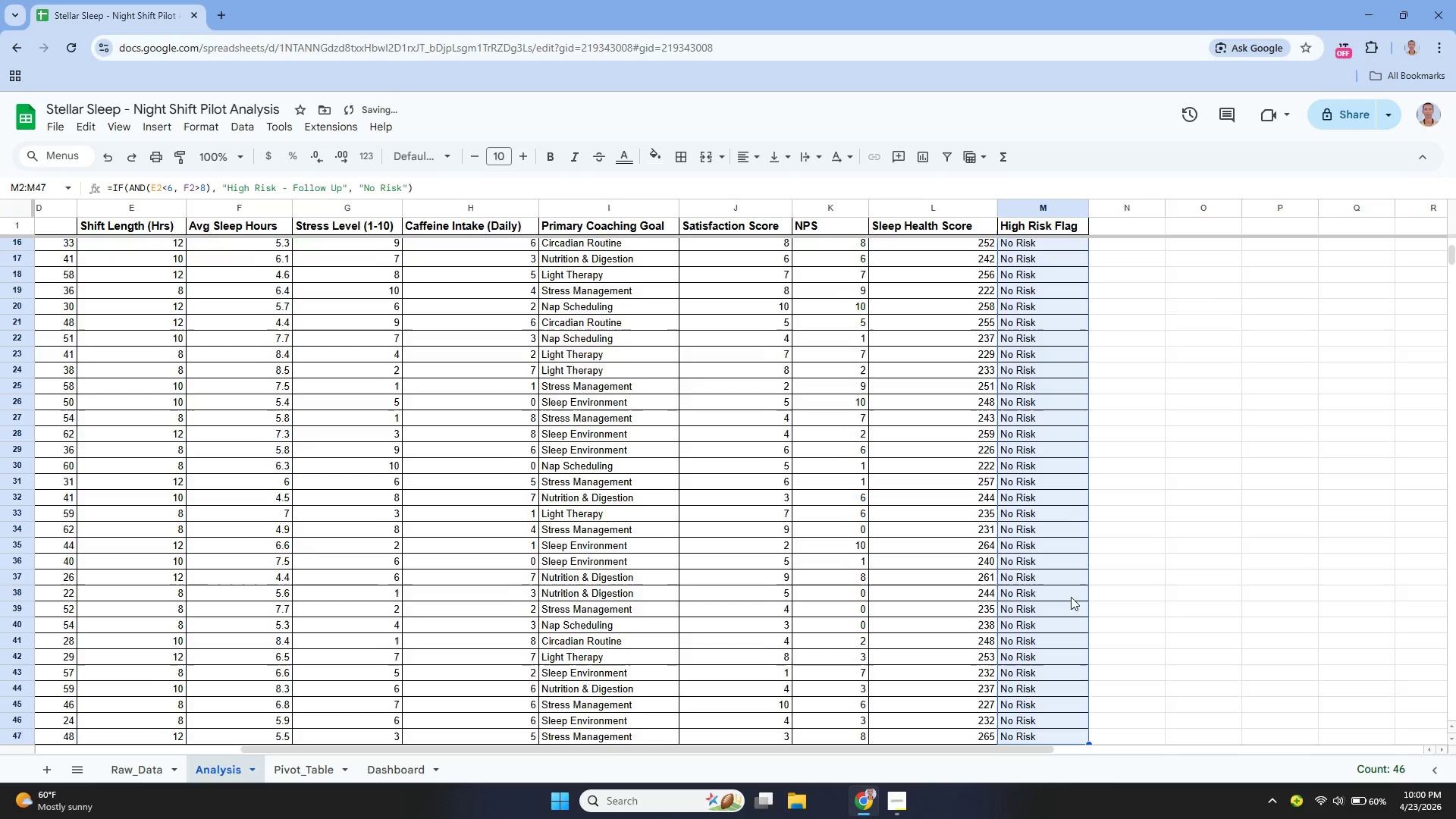 
scroll: coordinate [1085, 453], scroll_direction: none, amount: 0.0
 